 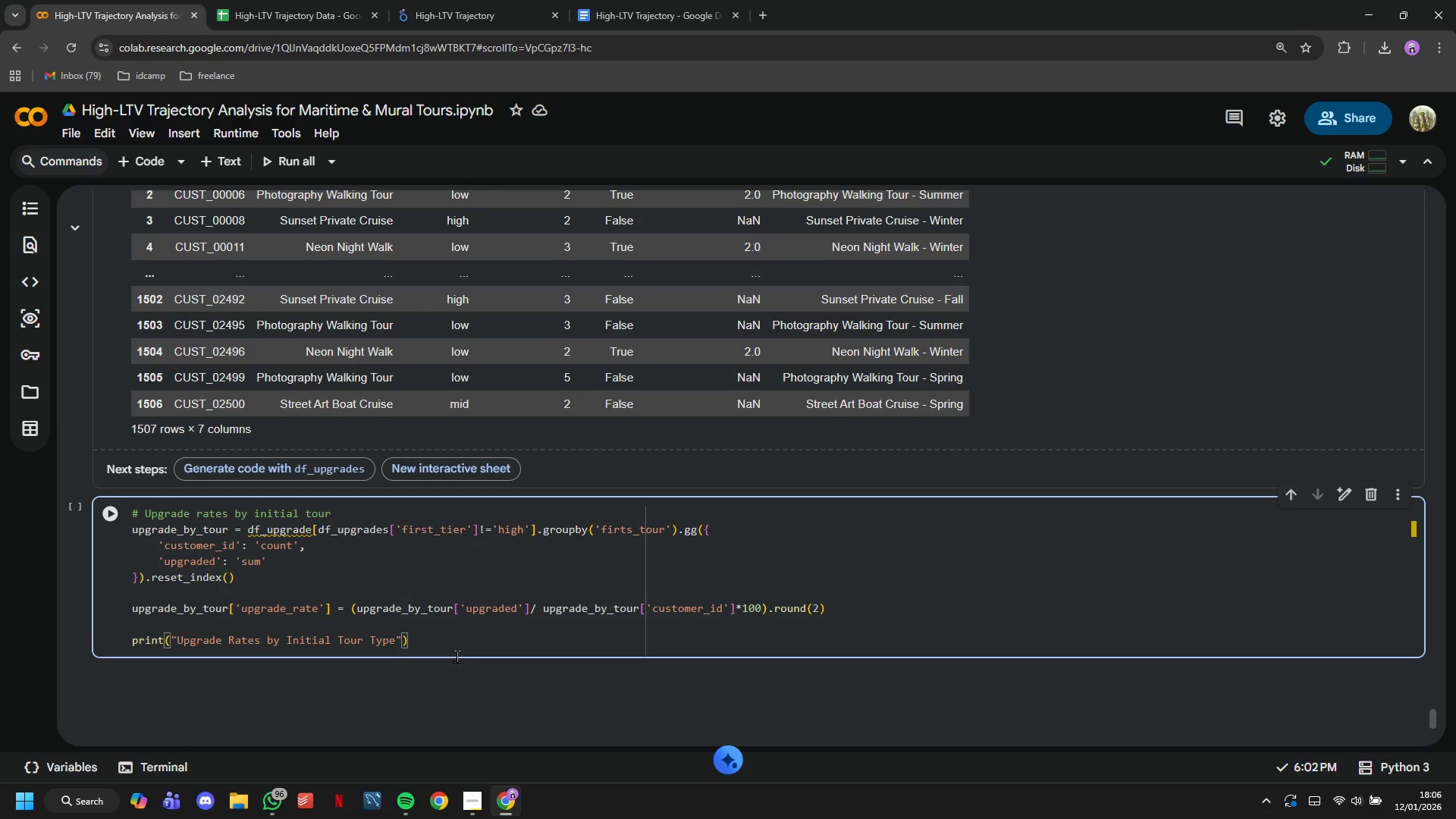 
left_click([462, 647])
 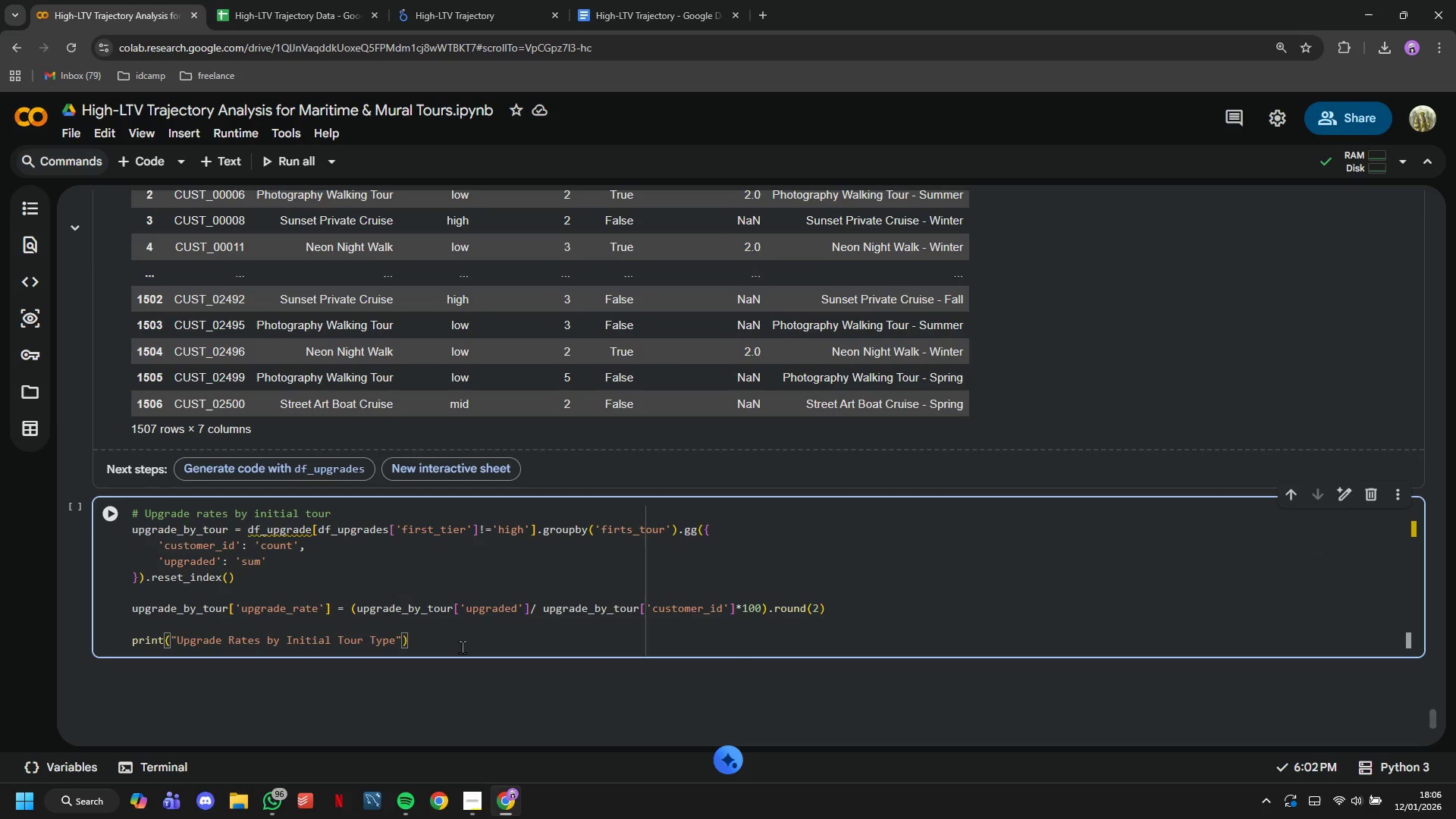 
key(Enter)
 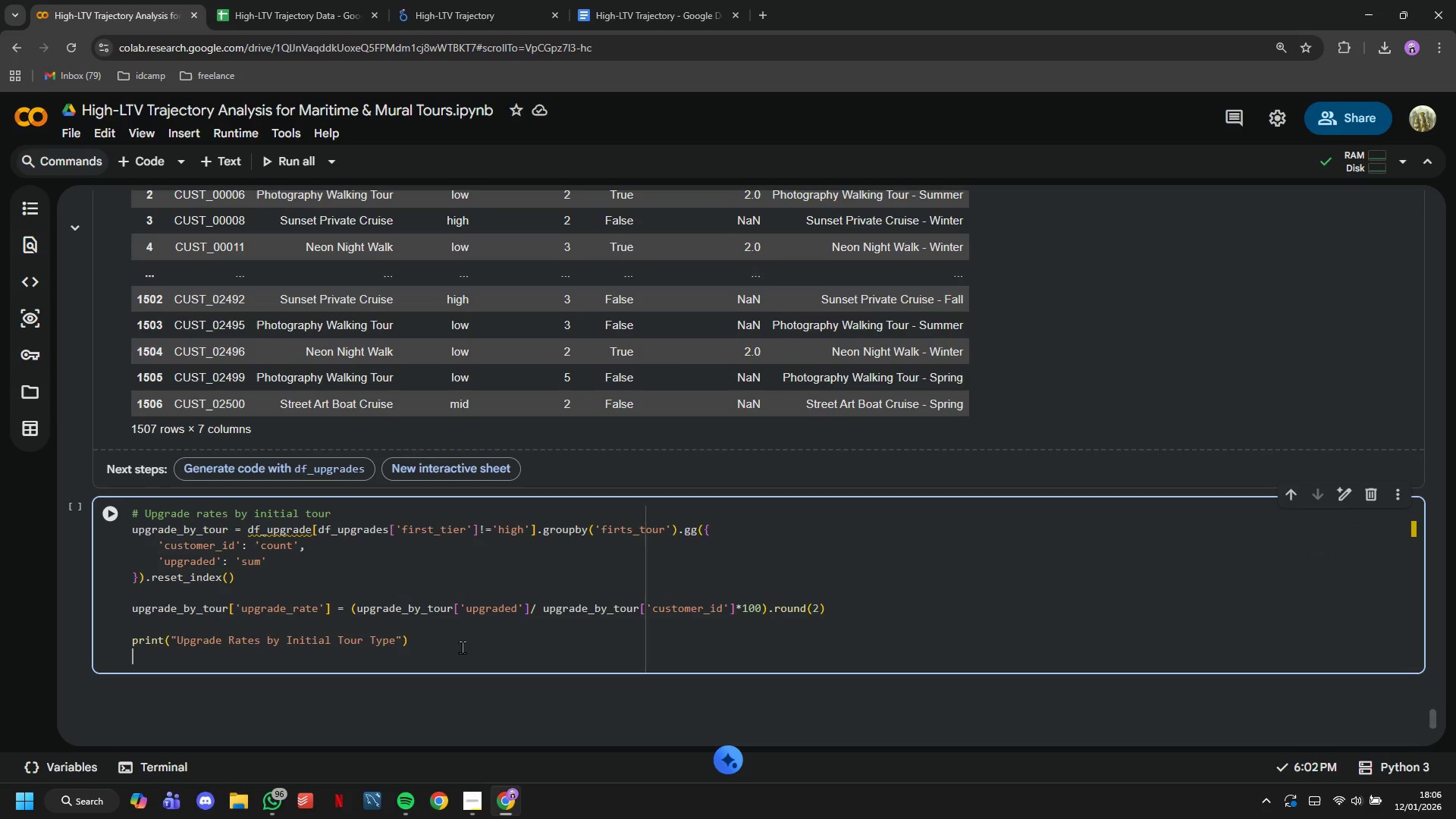 
key(U)
 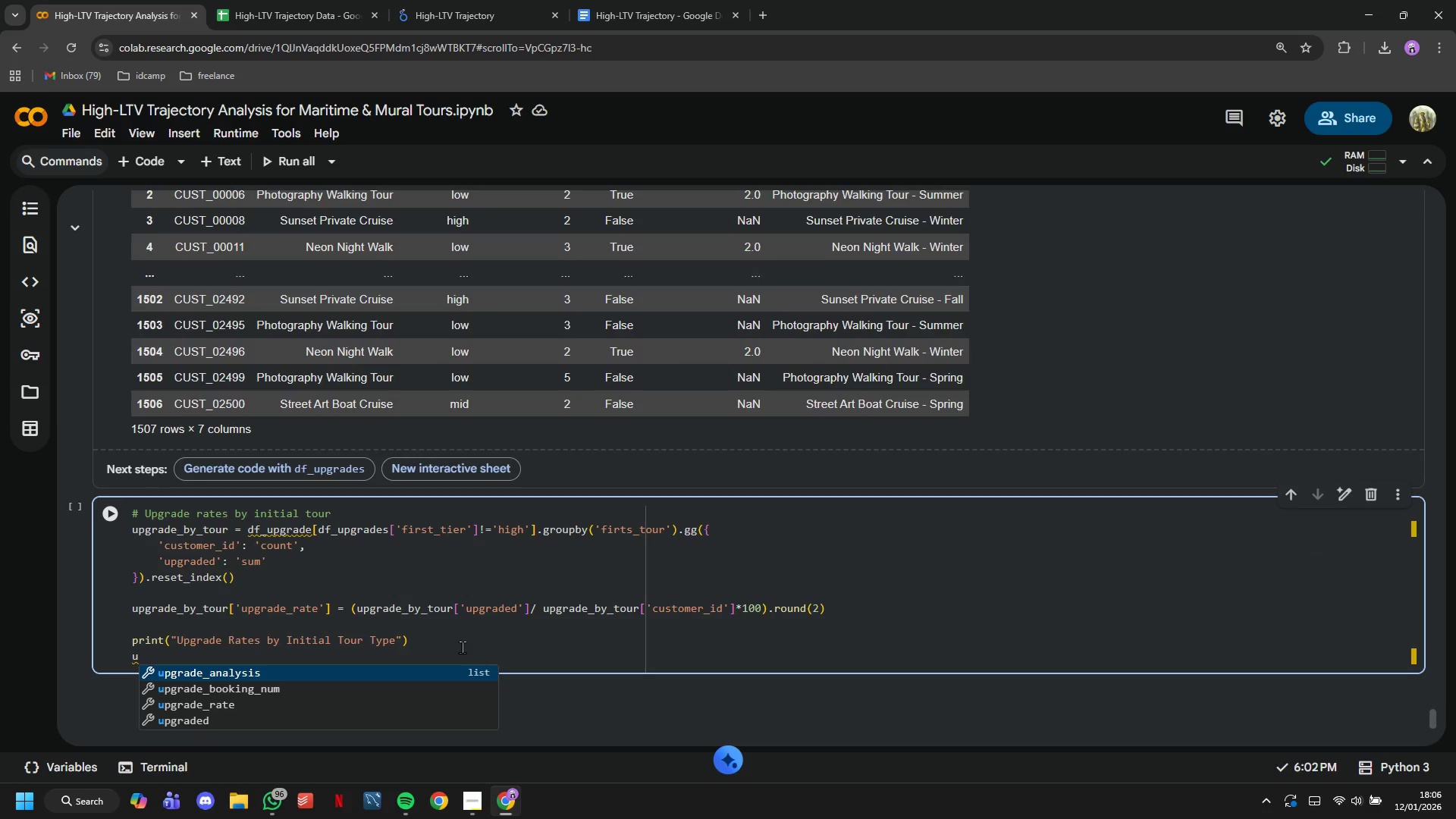 
type(pgrade)
 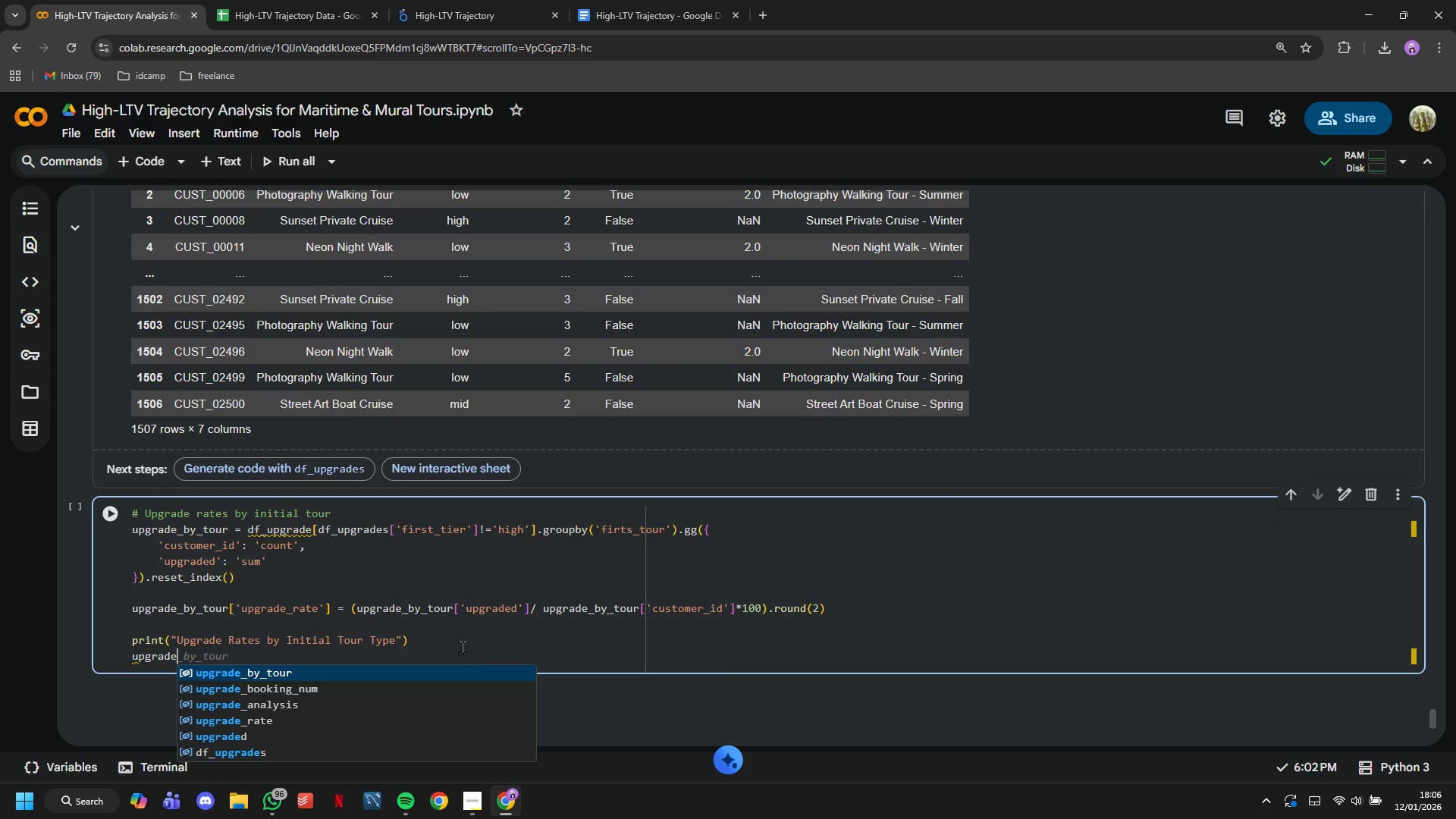 
key(Enter)
 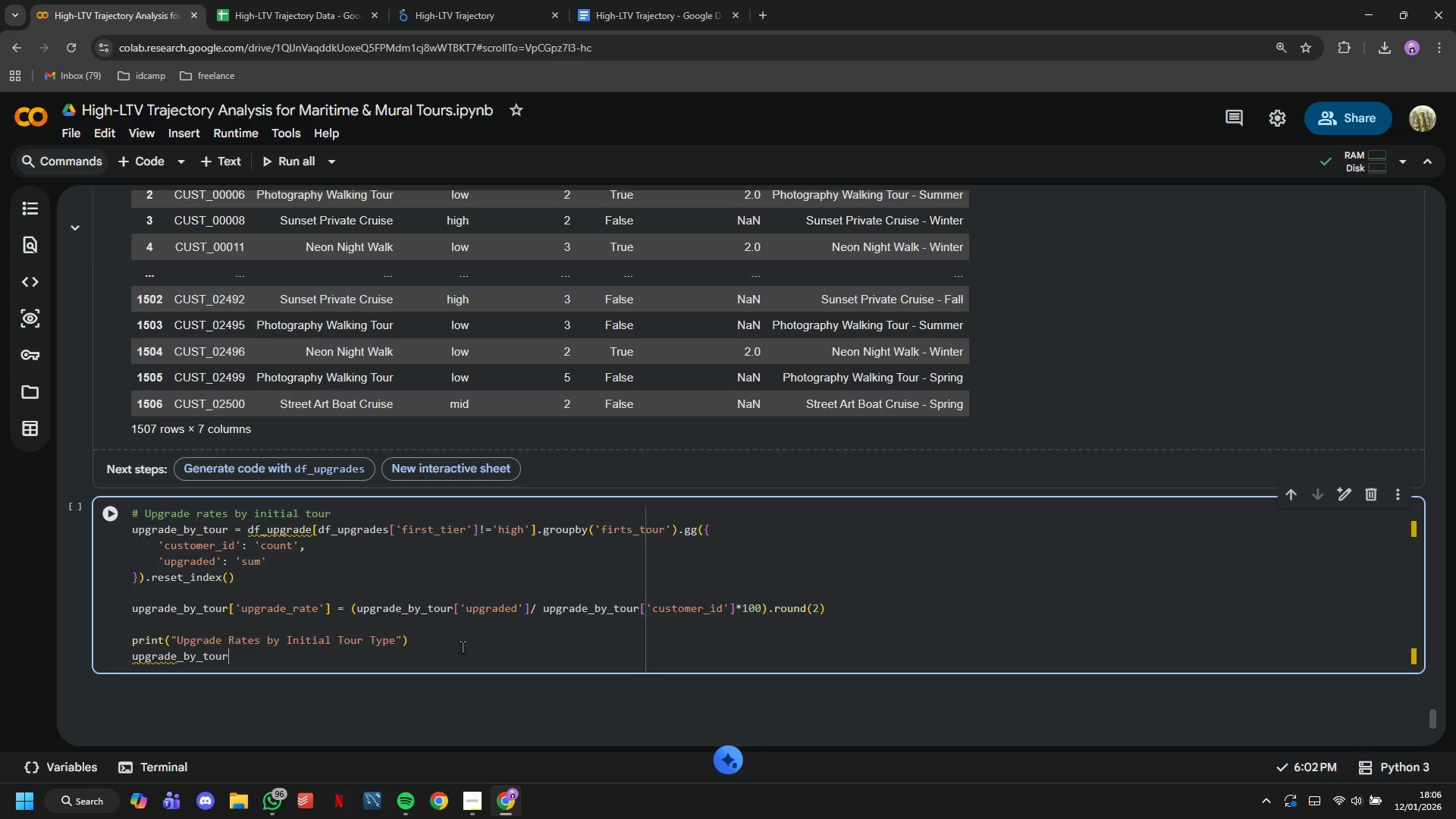 
type(.sort_b)
key(Backspace)
type(values('upr)
key(Backspace)
type(grade_rate)
 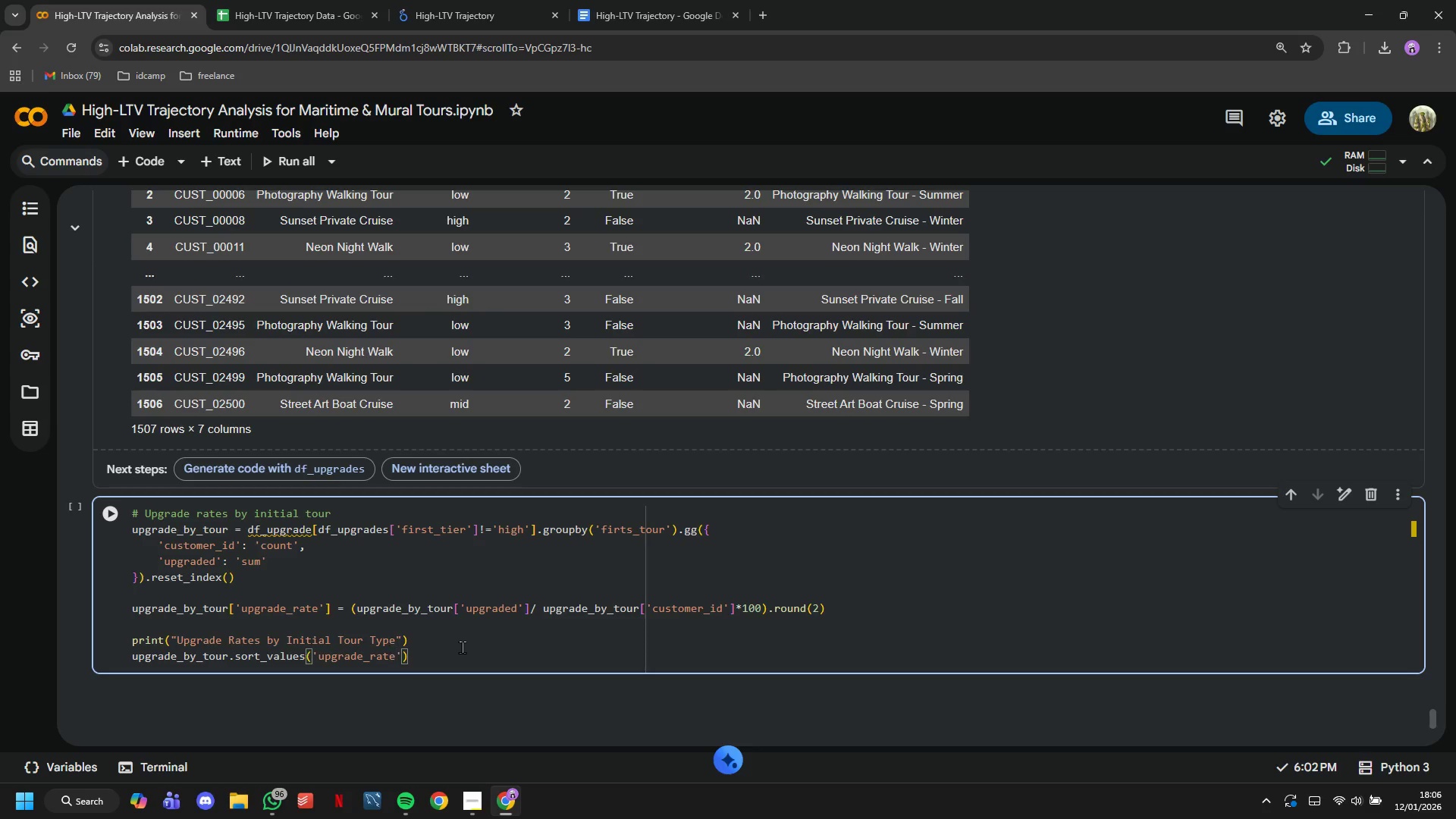 
key(ArrowRight)
 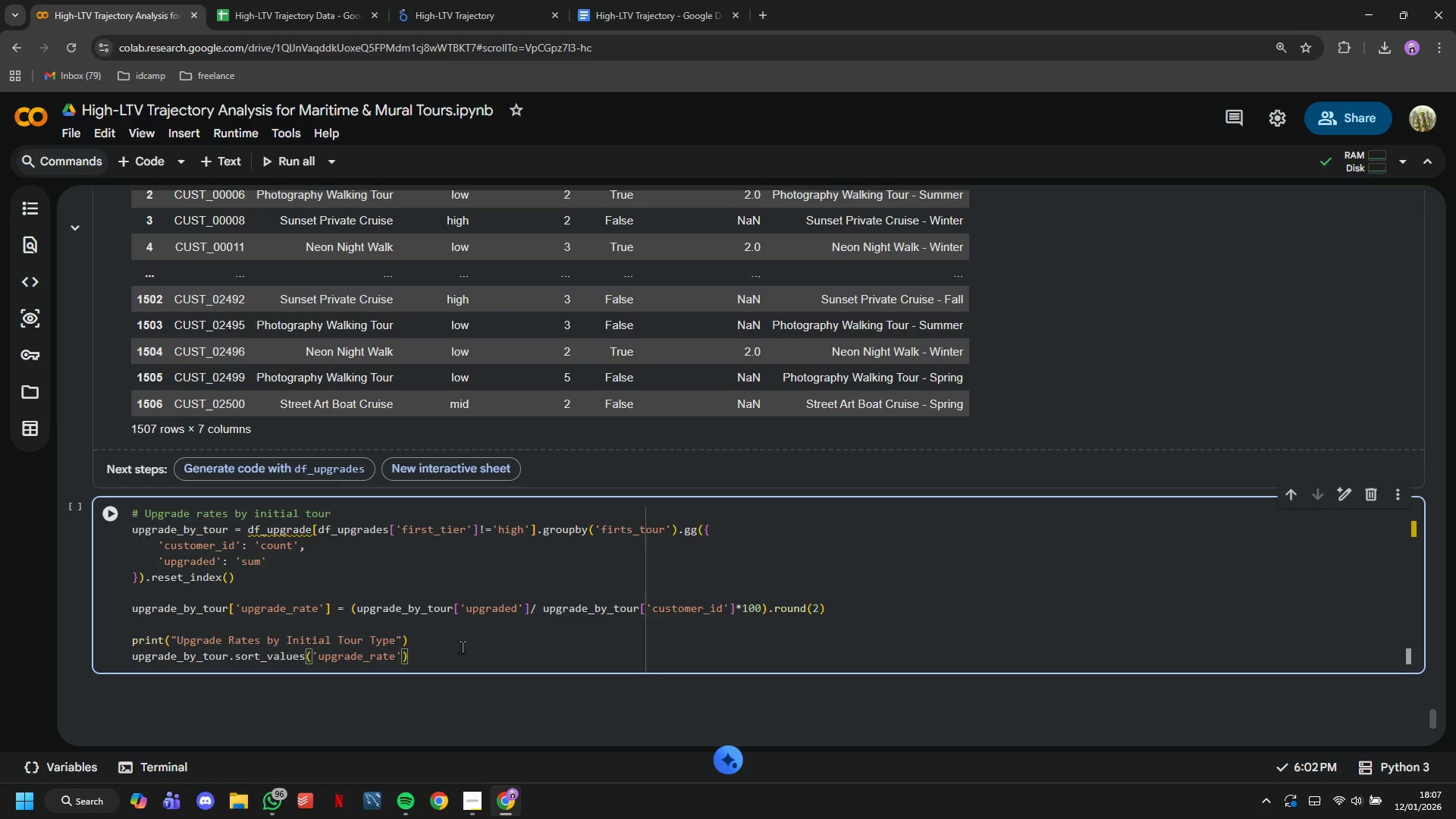 
type(, ascending=False)
 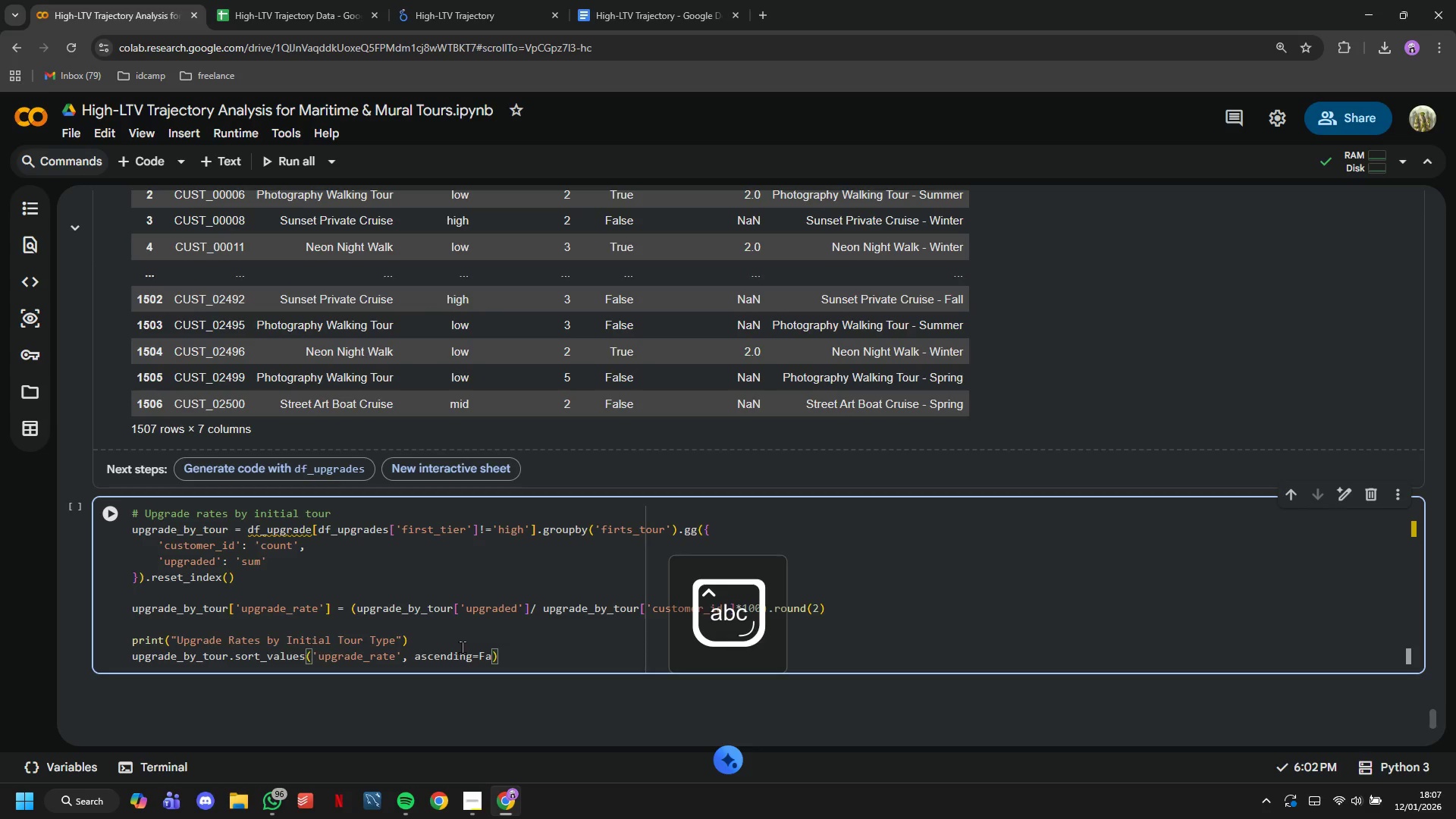 
key(ArrowRight)
 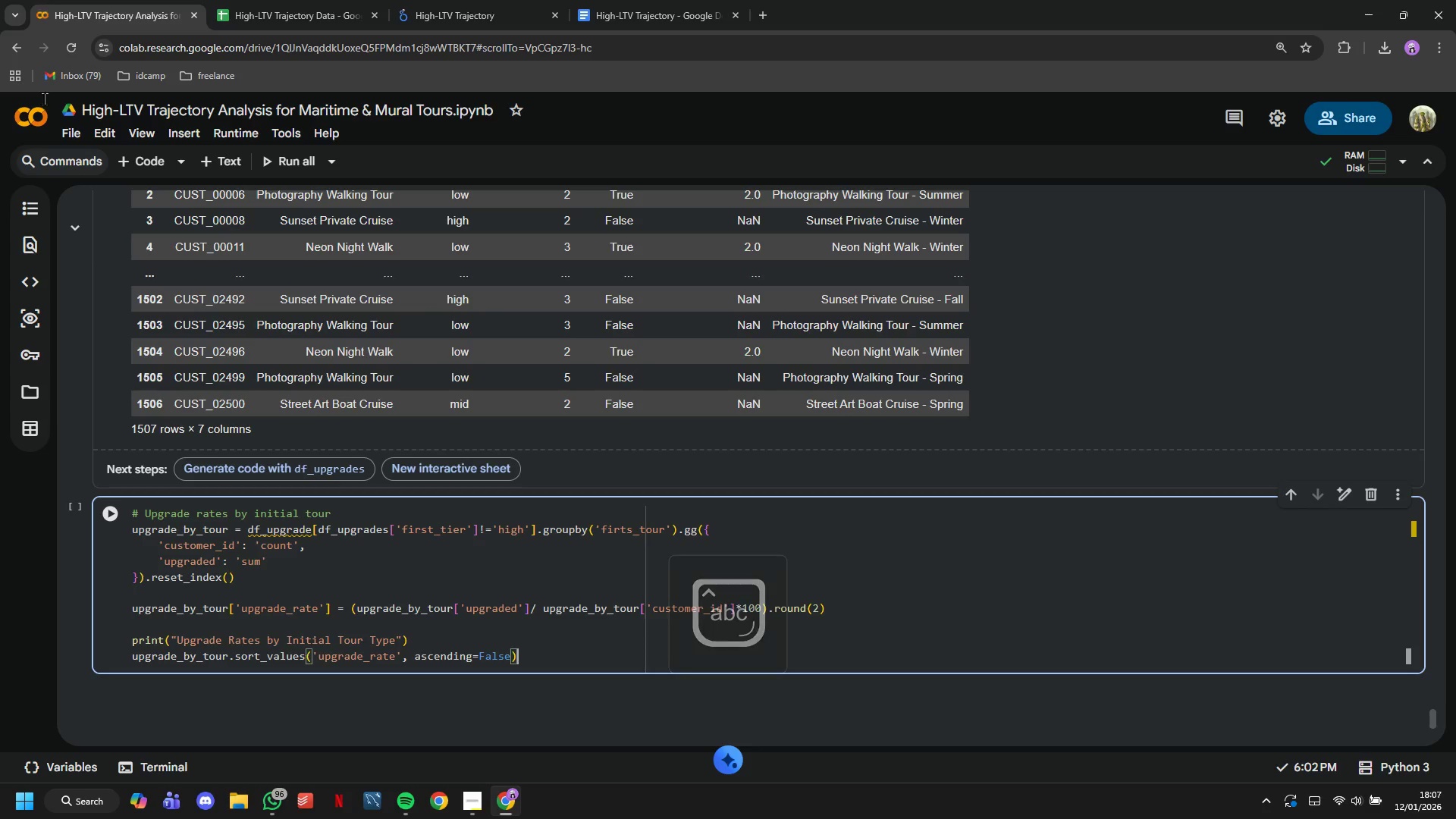 
left_click([108, 512])
 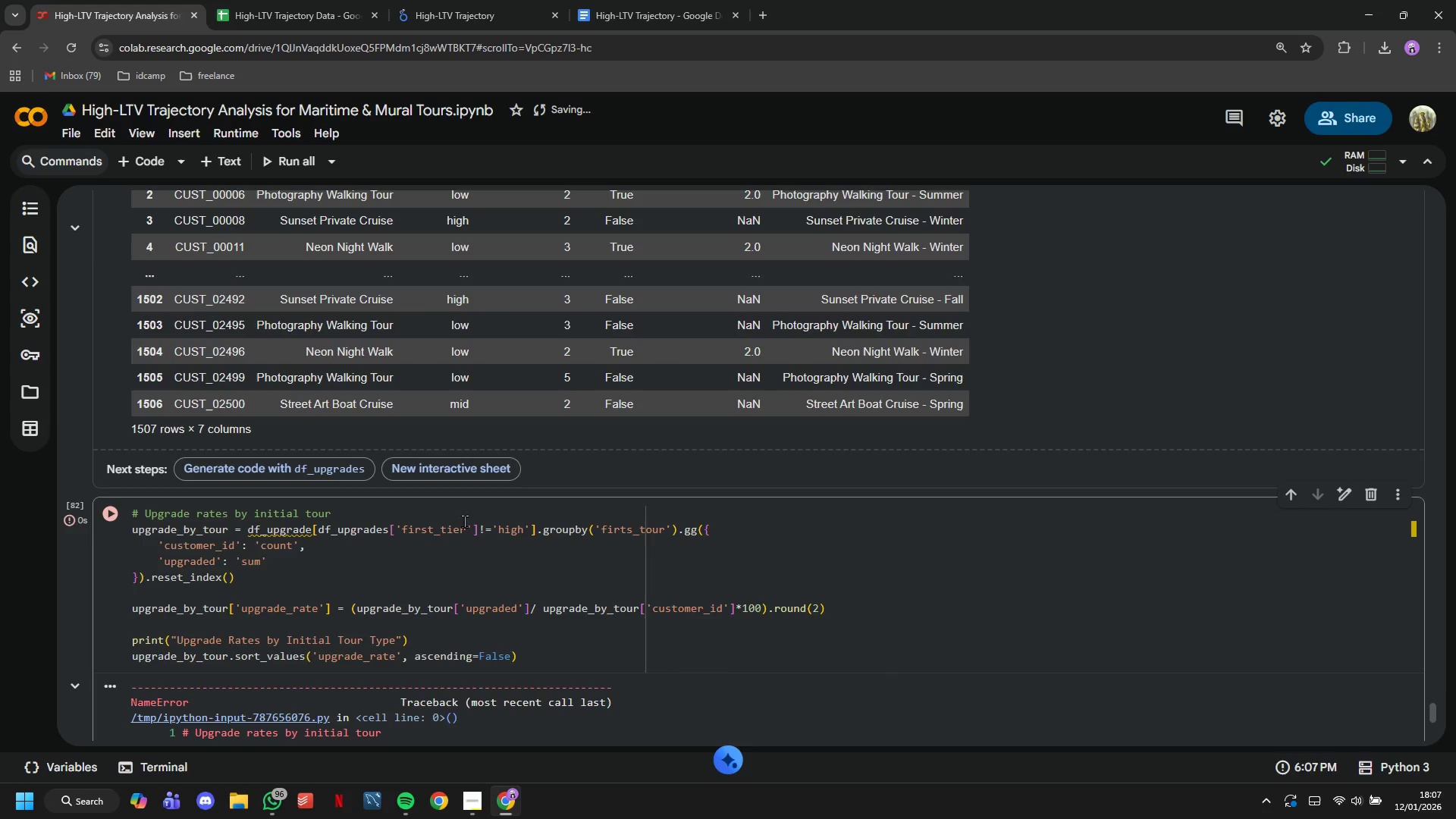 
scroll: coordinate [466, 494], scroll_direction: down, amount: 4.0
 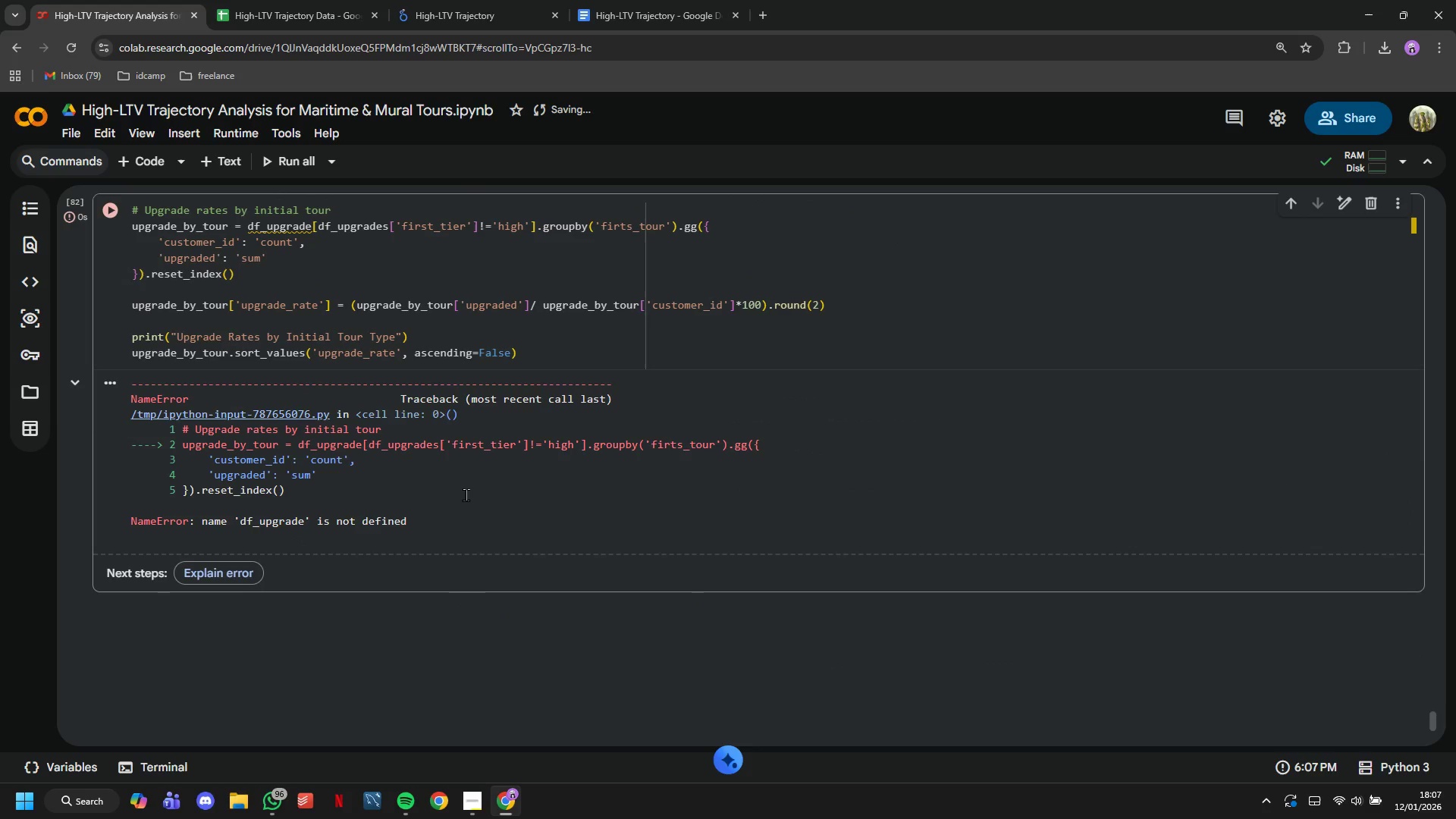 
scroll: coordinate [466, 494], scroll_direction: up, amount: 2.0
 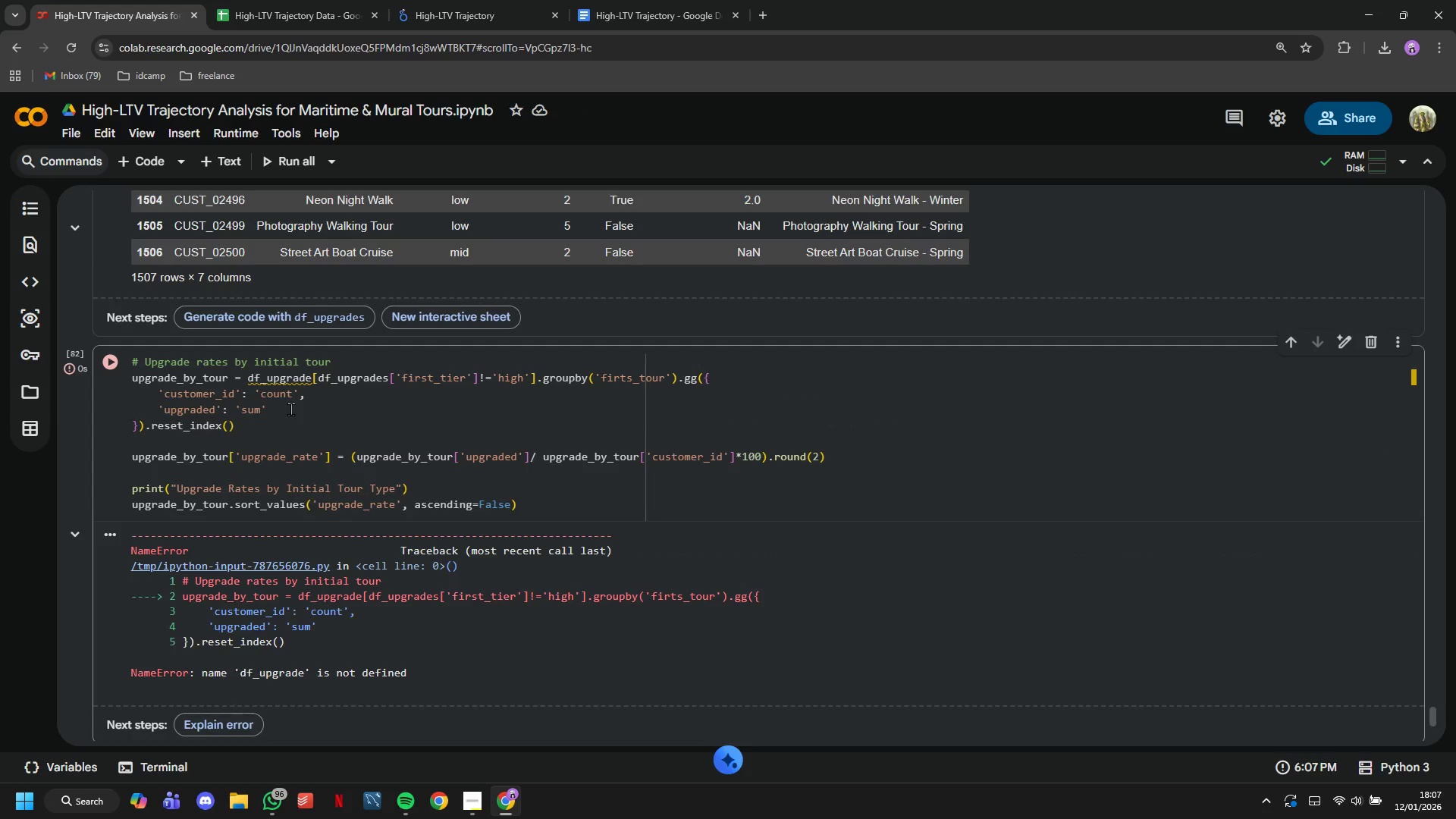 
left_click([309, 378])
 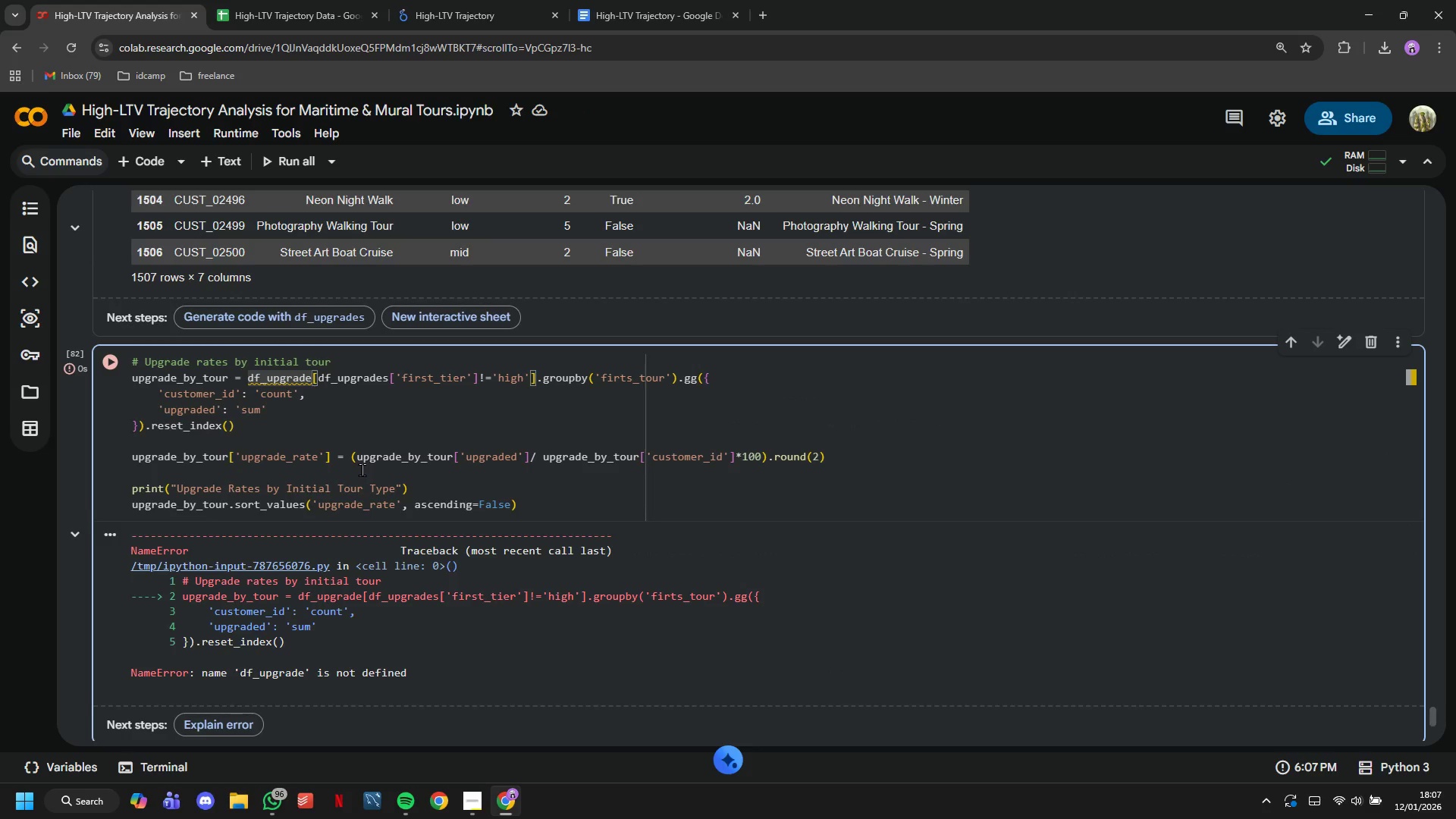 
key(S)
 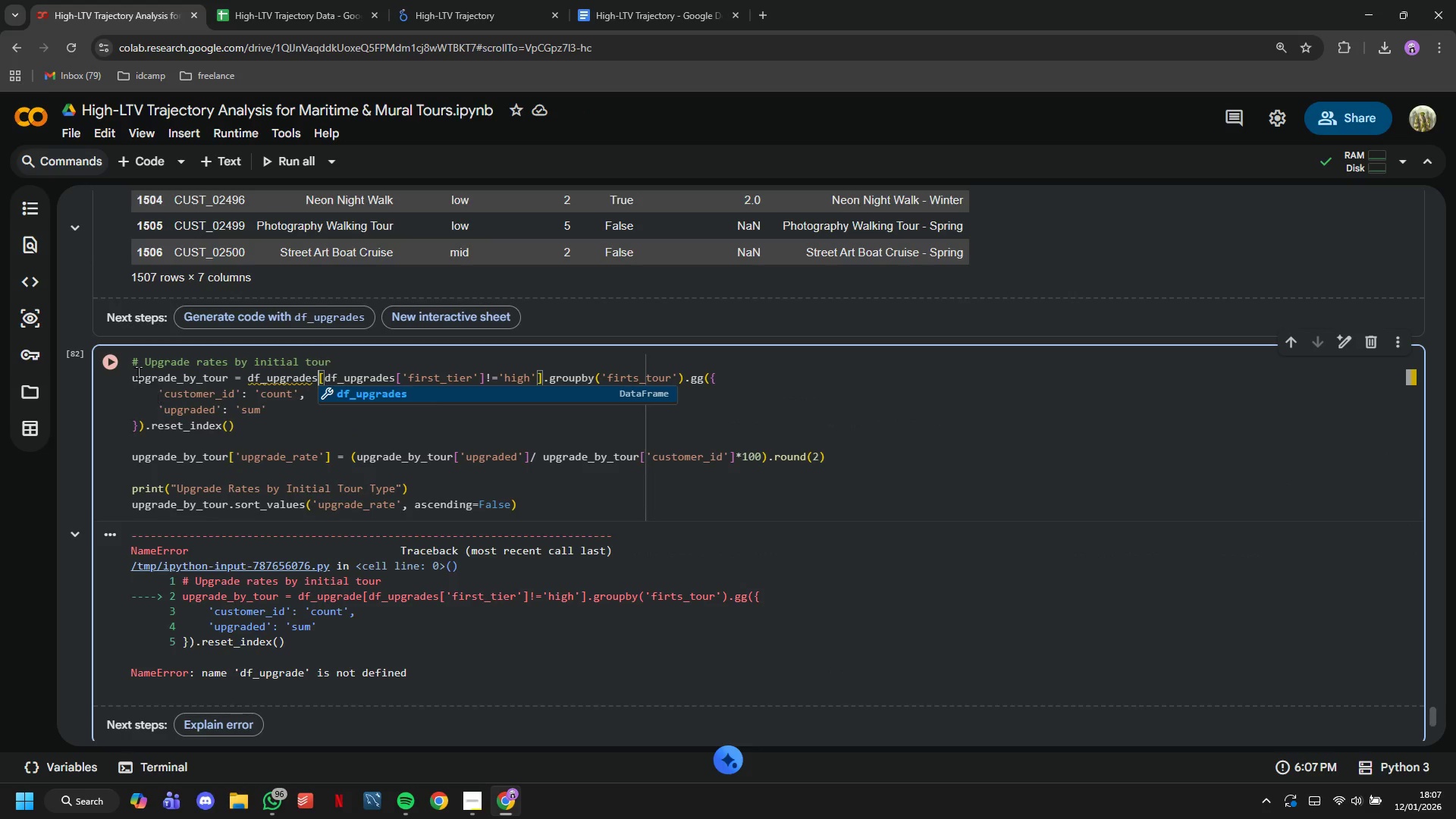 
left_click([124, 361])
 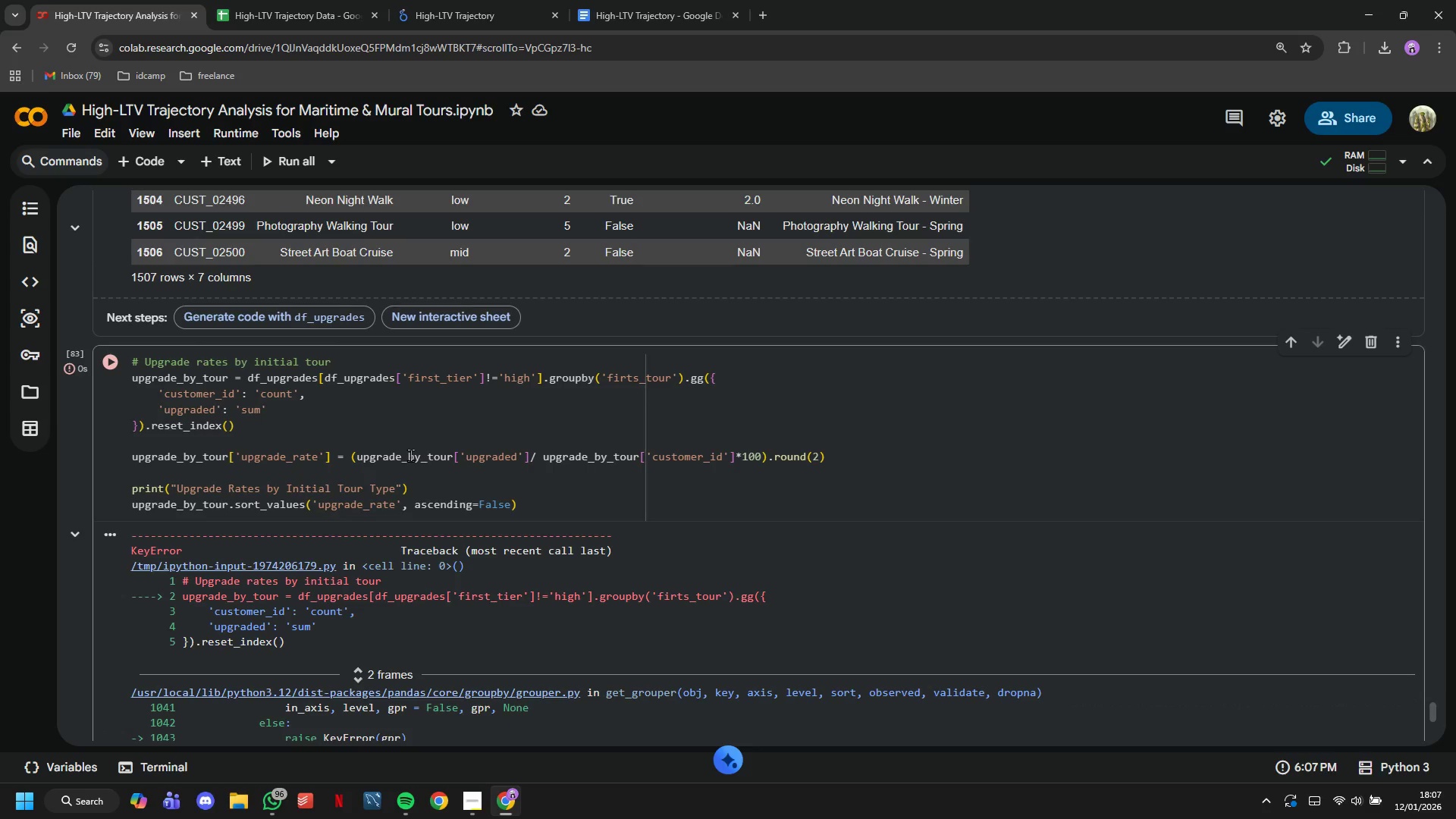 
scroll: coordinate [410, 455], scroll_direction: down, amount: 2.0
 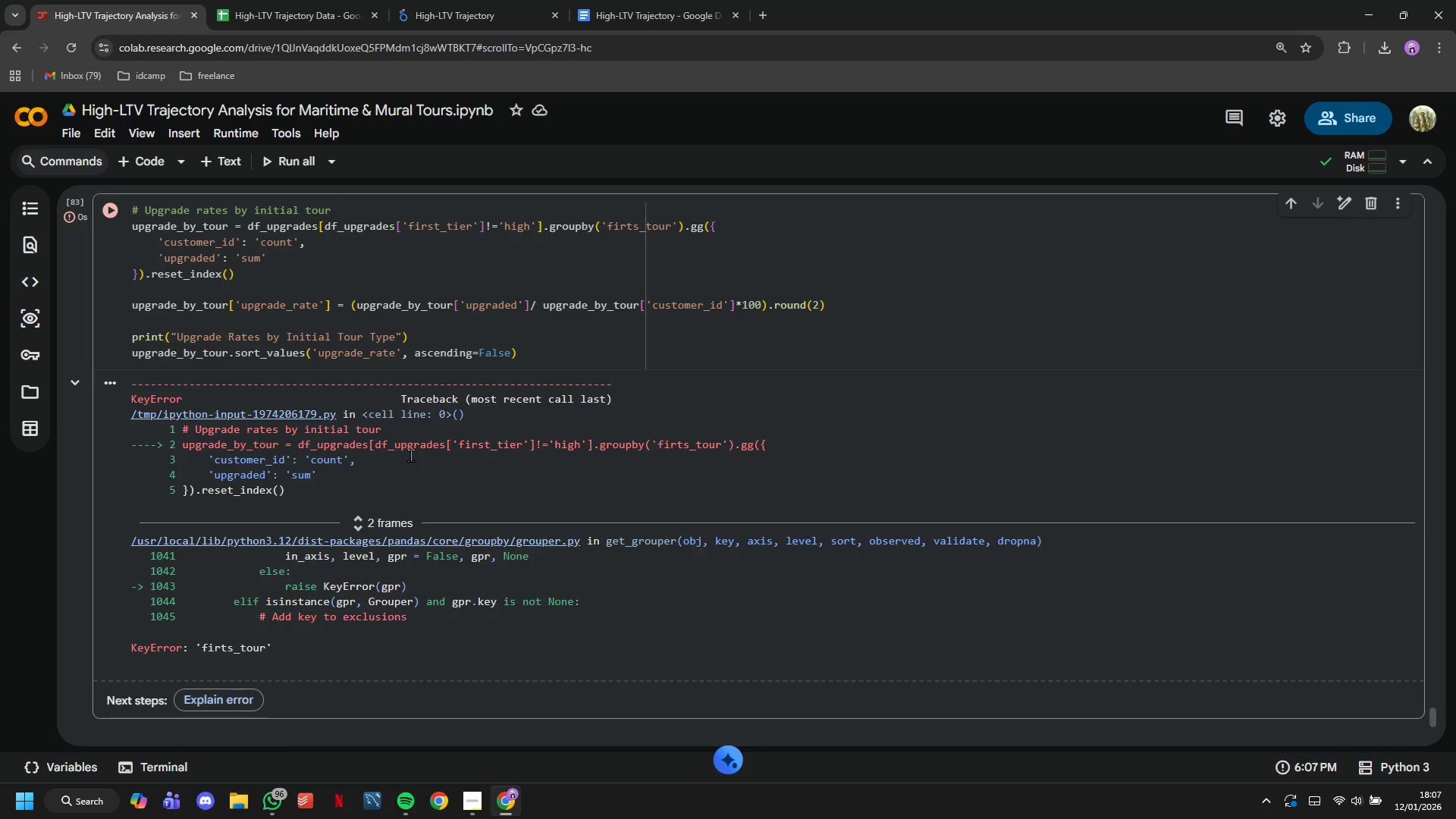 
scroll: coordinate [410, 455], scroll_direction: up, amount: 2.0
 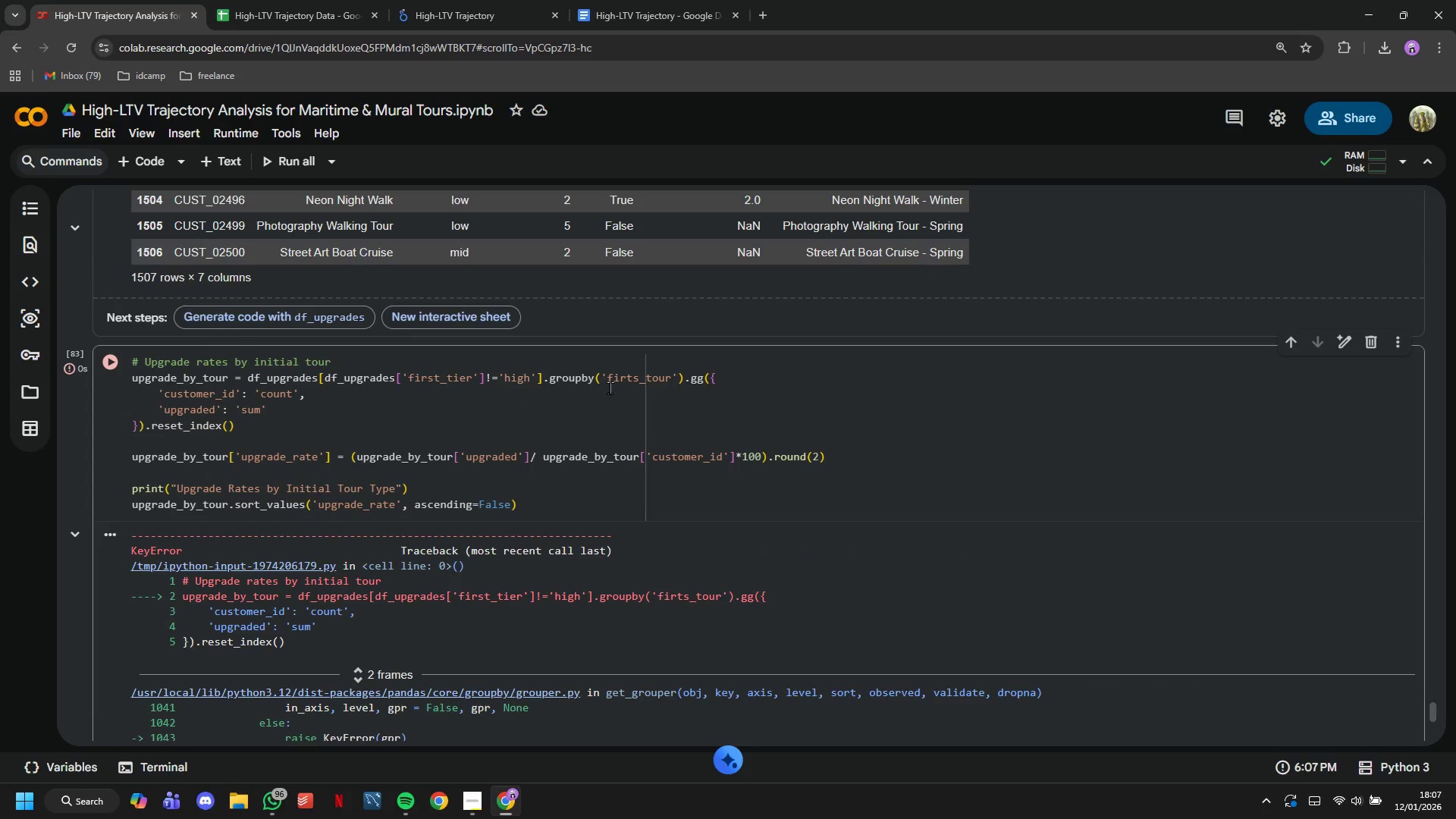 
left_click([623, 383])
 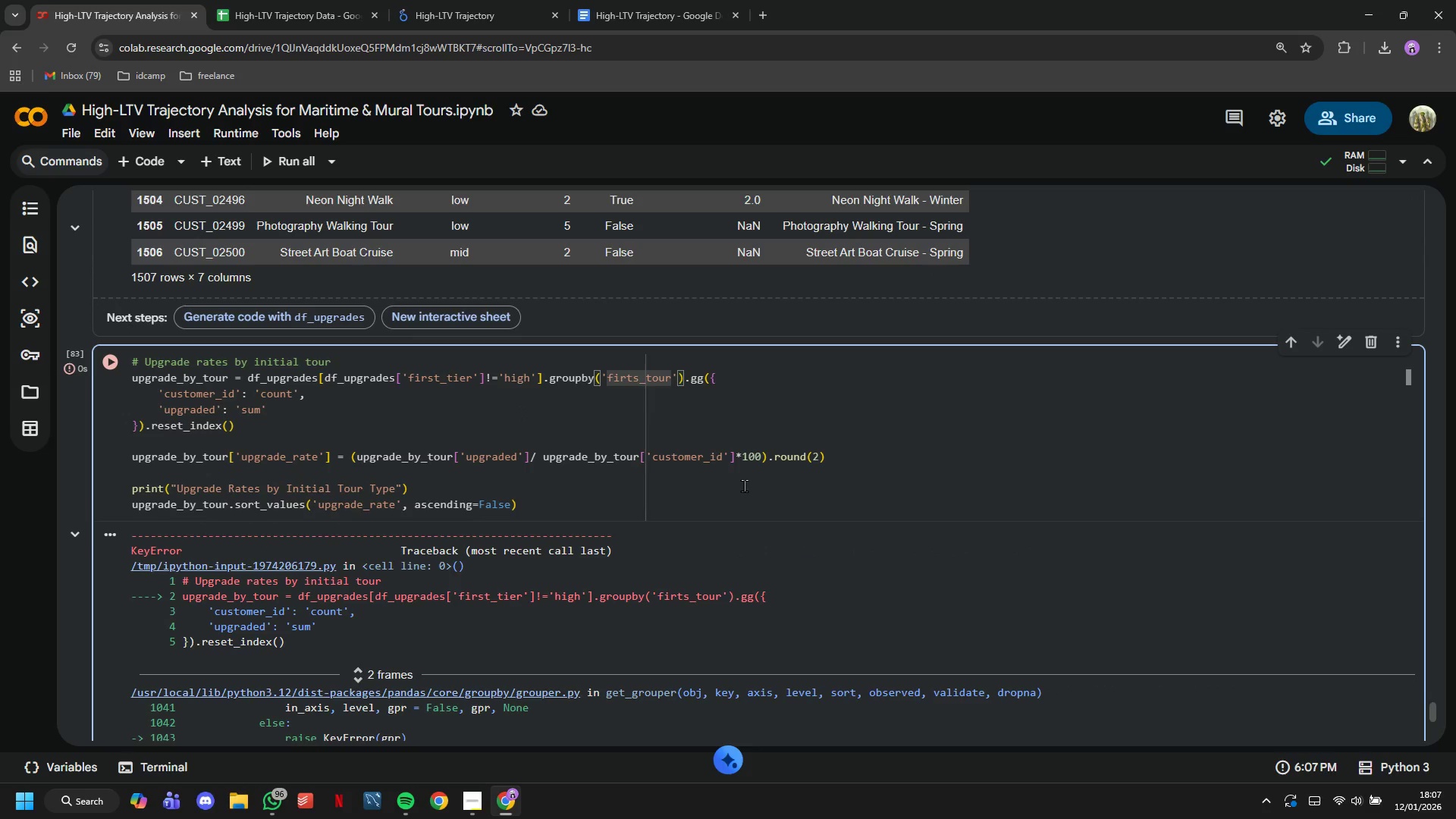 
key(ArrowRight)
 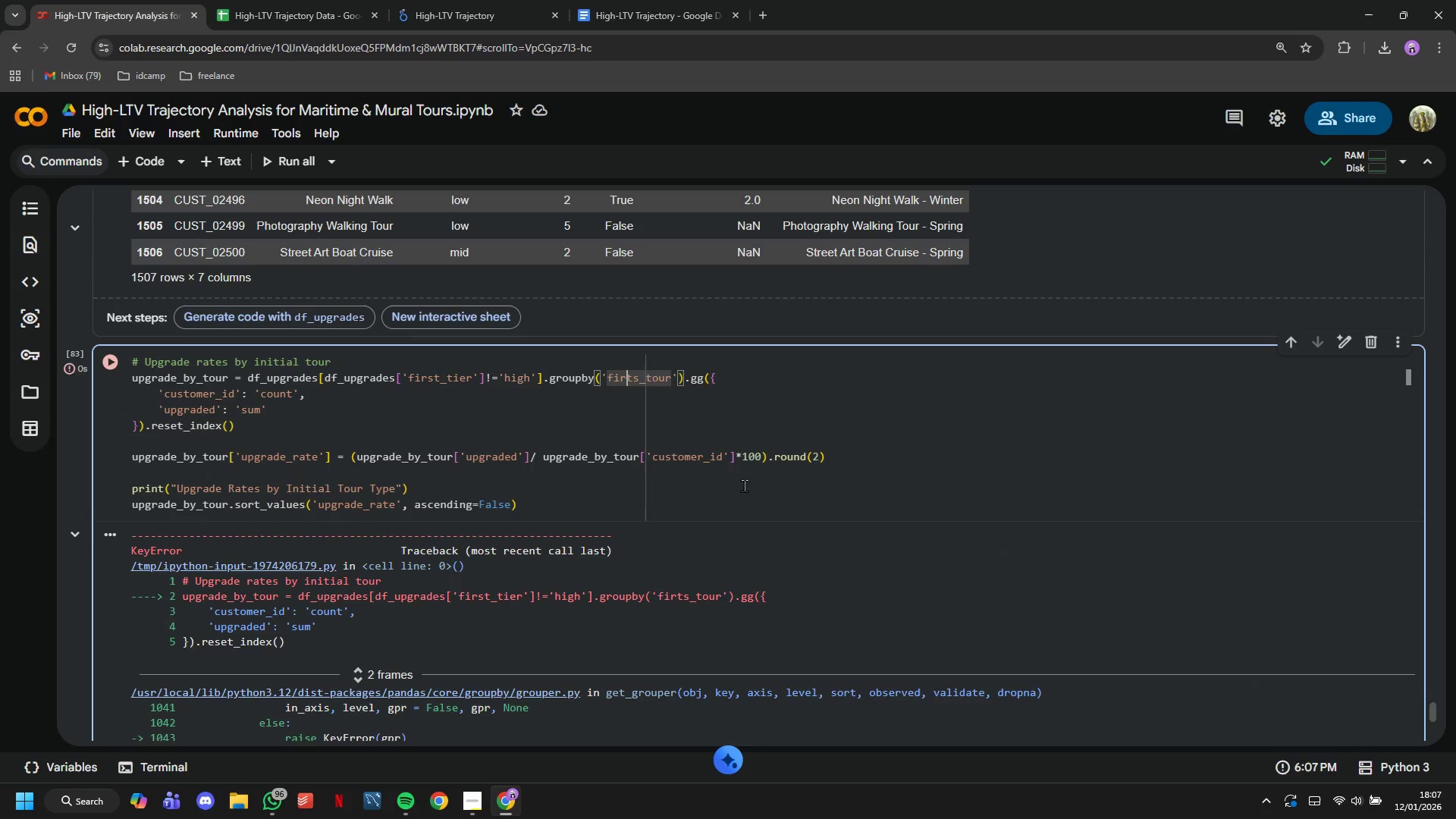 
key(Backspace)
 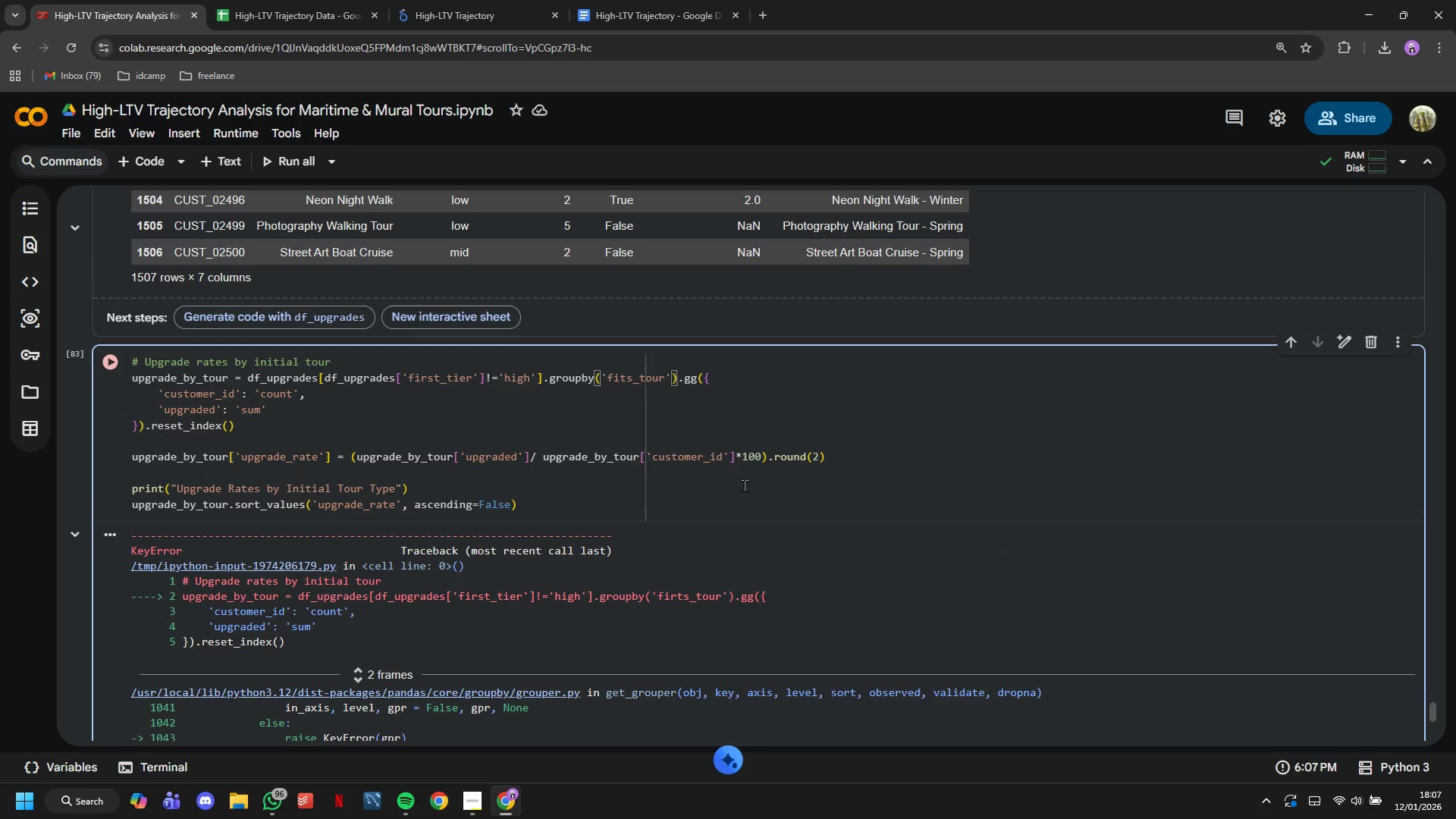 
key(R)
 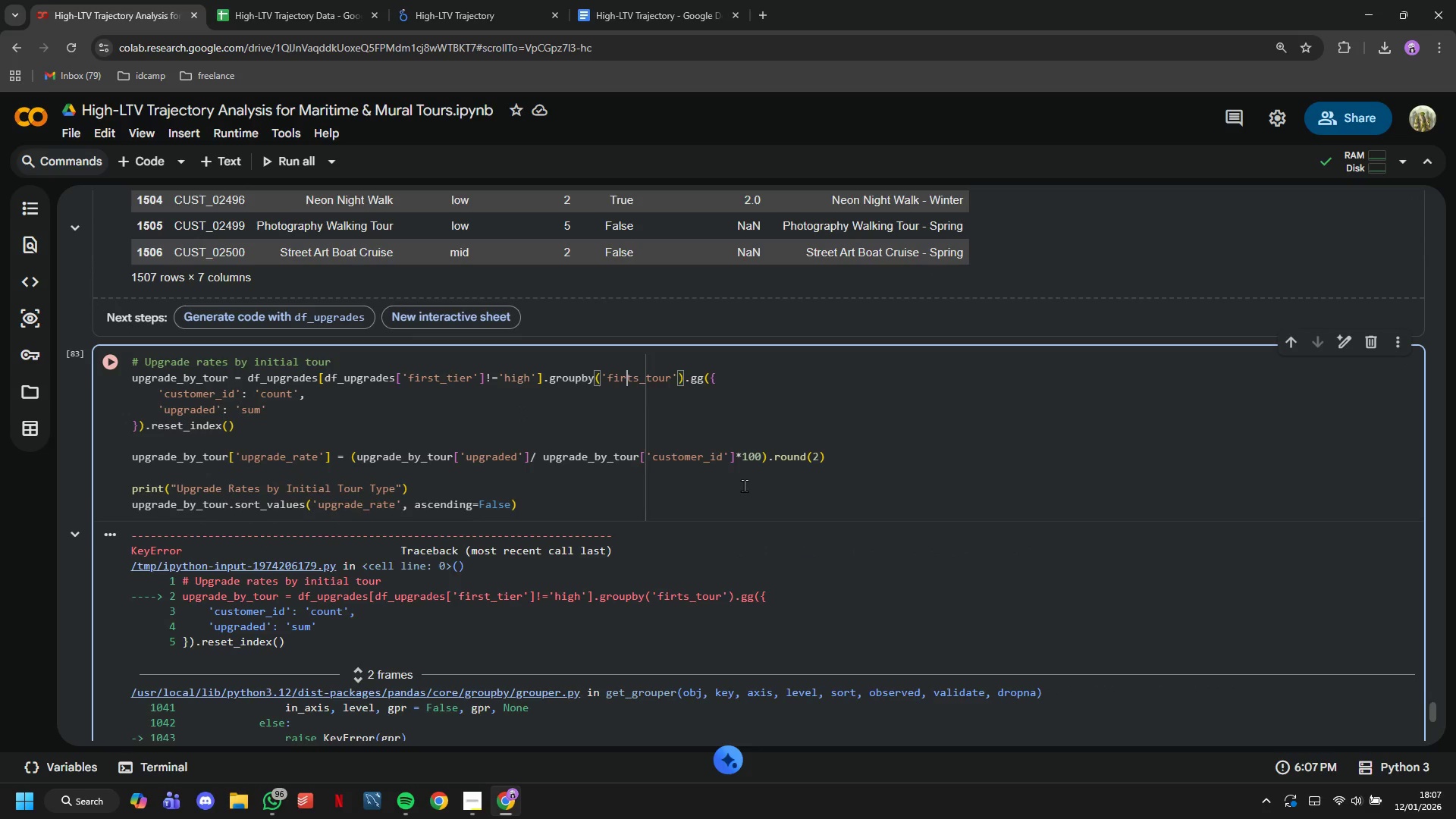 
key(ArrowRight)
 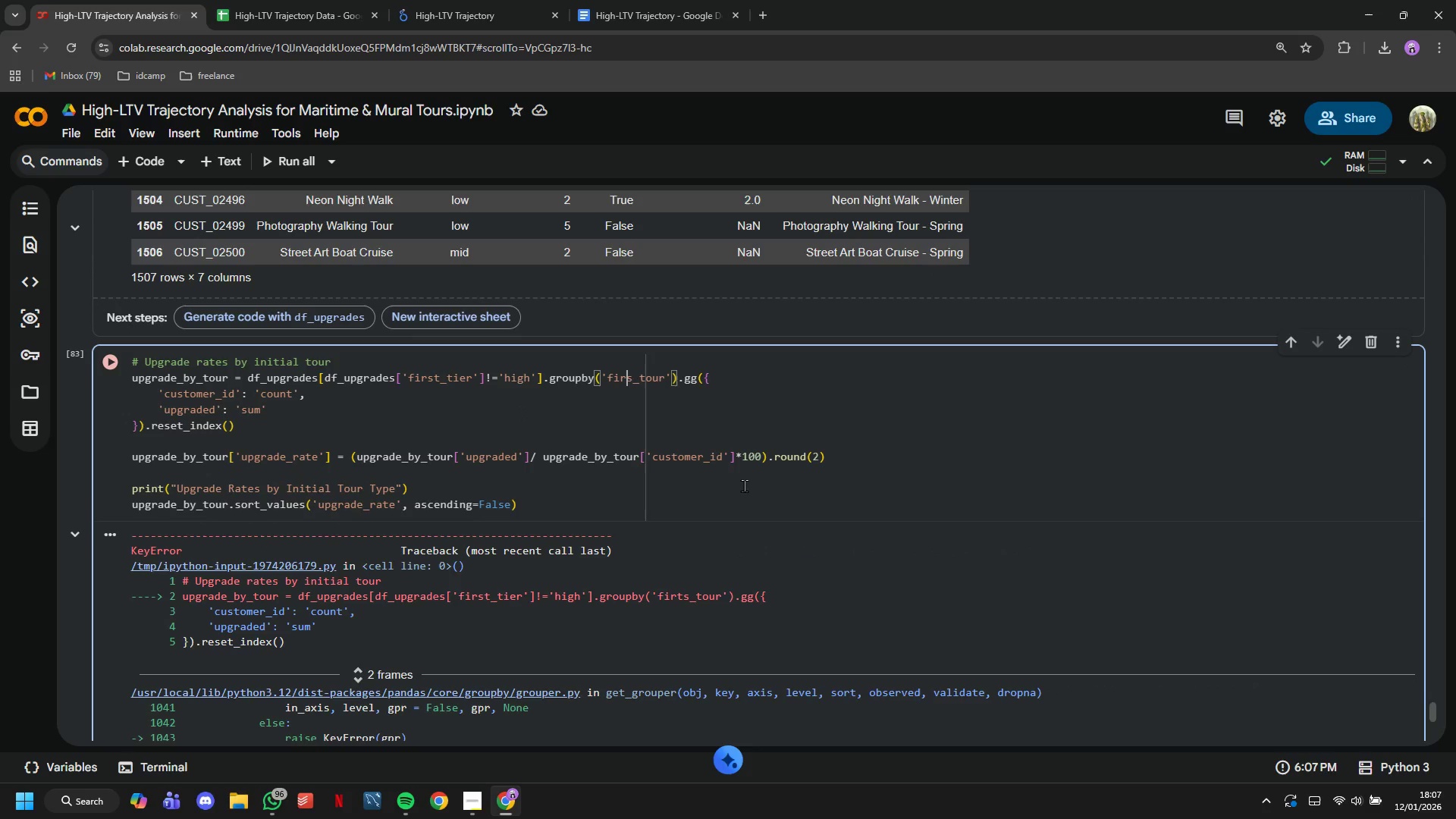 
key(Backspace)
 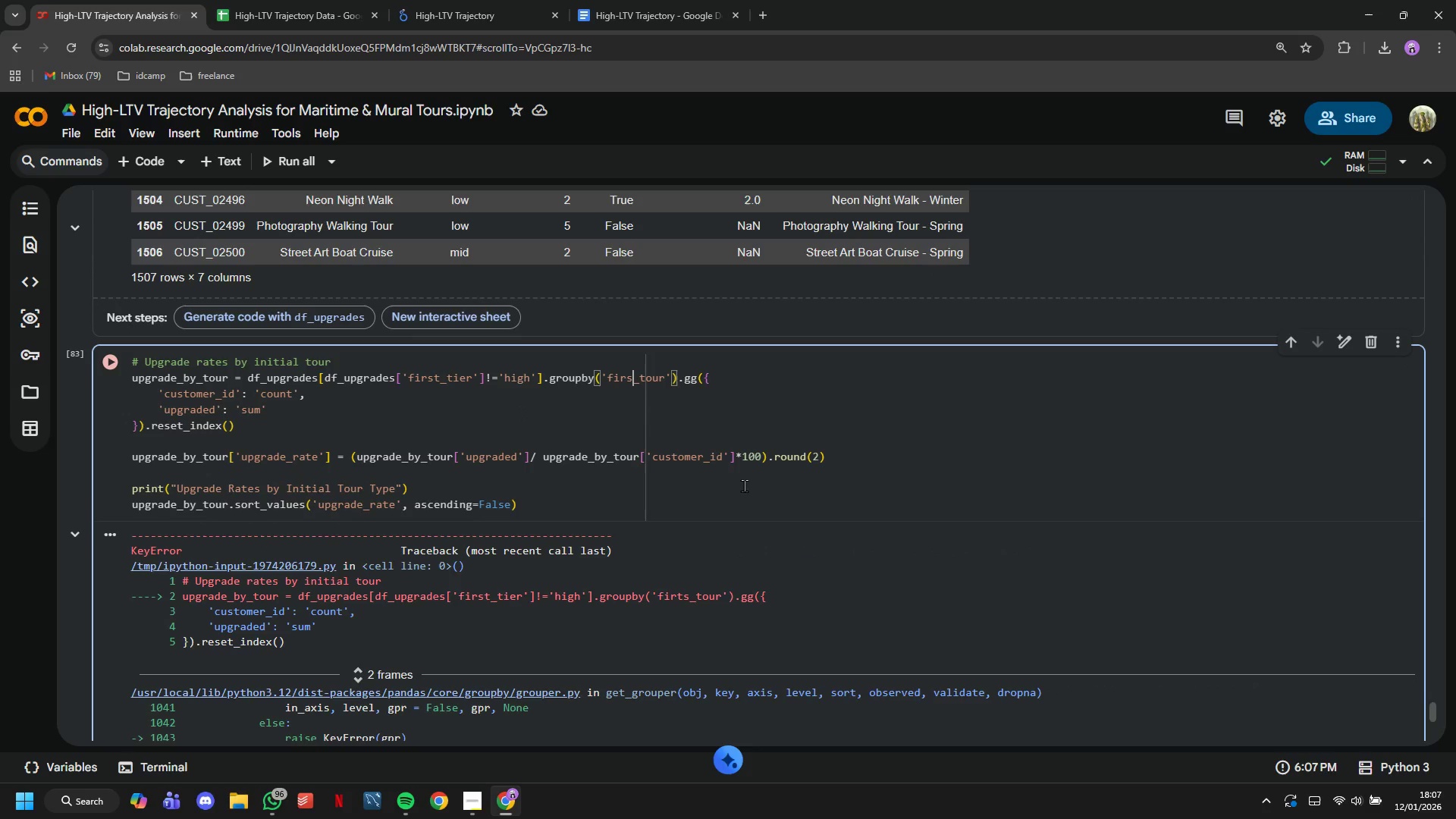 
key(ArrowRight)
 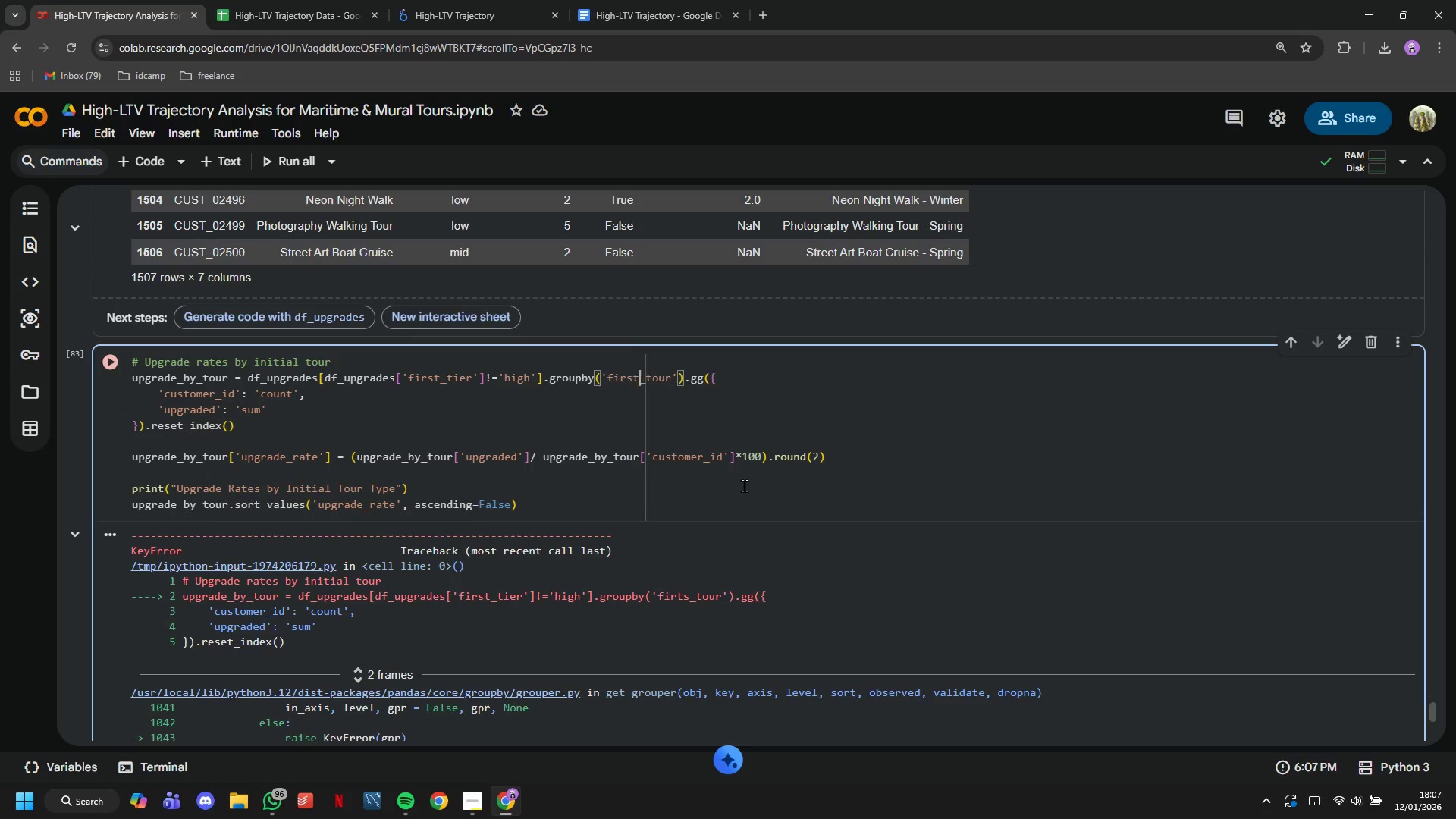 
key(T)
 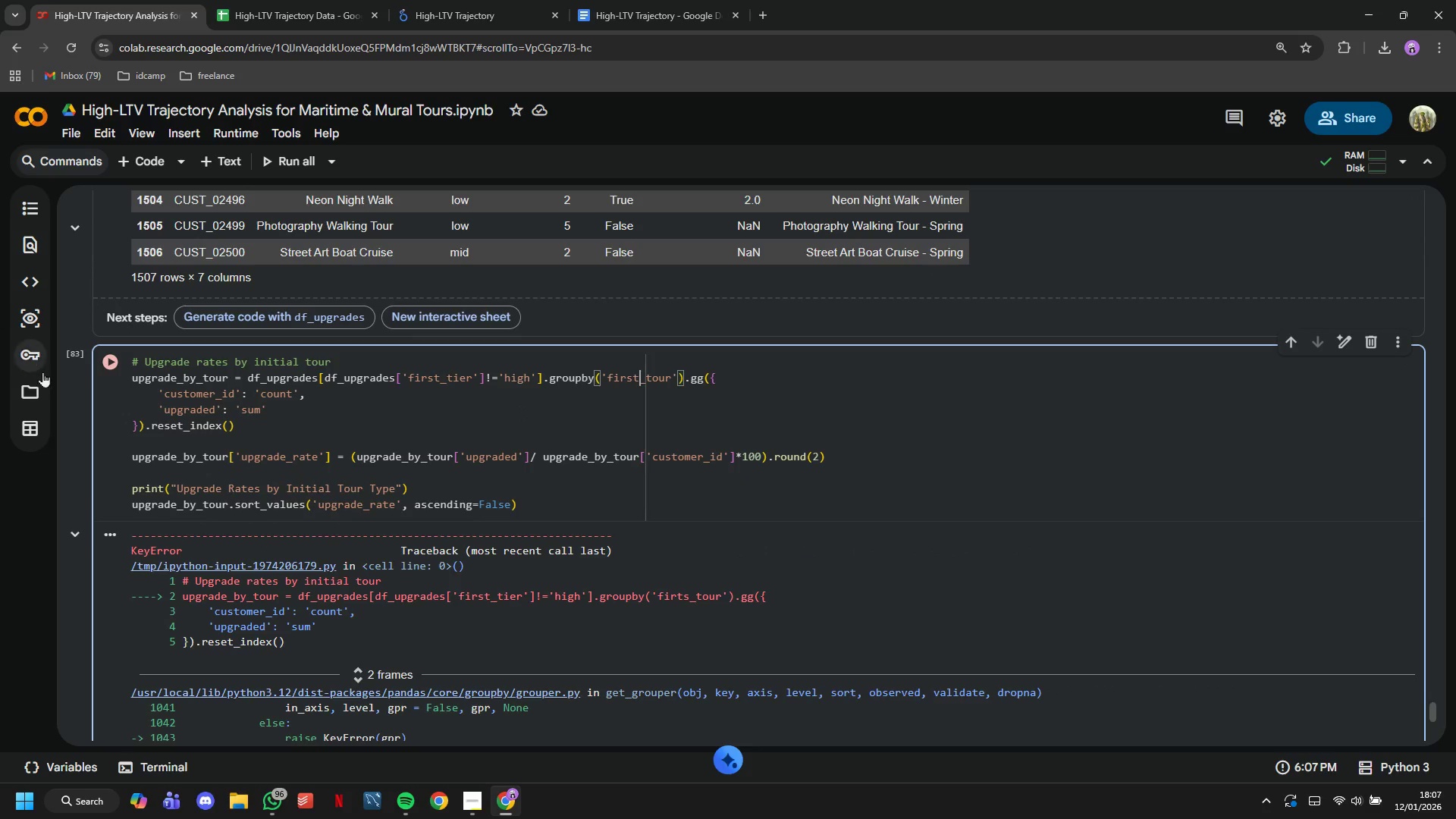 
left_click([104, 369])
 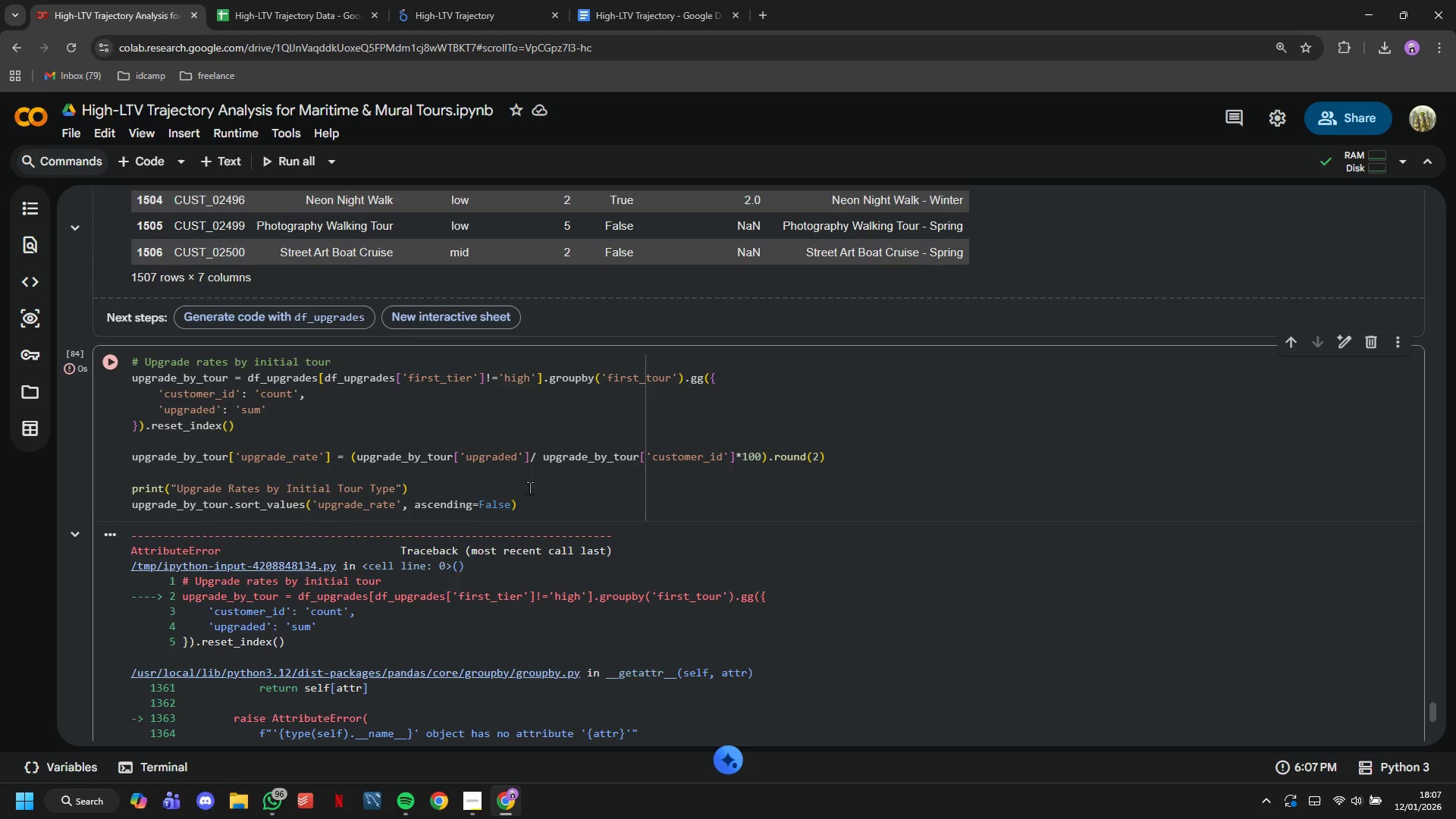 
scroll: coordinate [529, 488], scroll_direction: down, amount: 2.0
 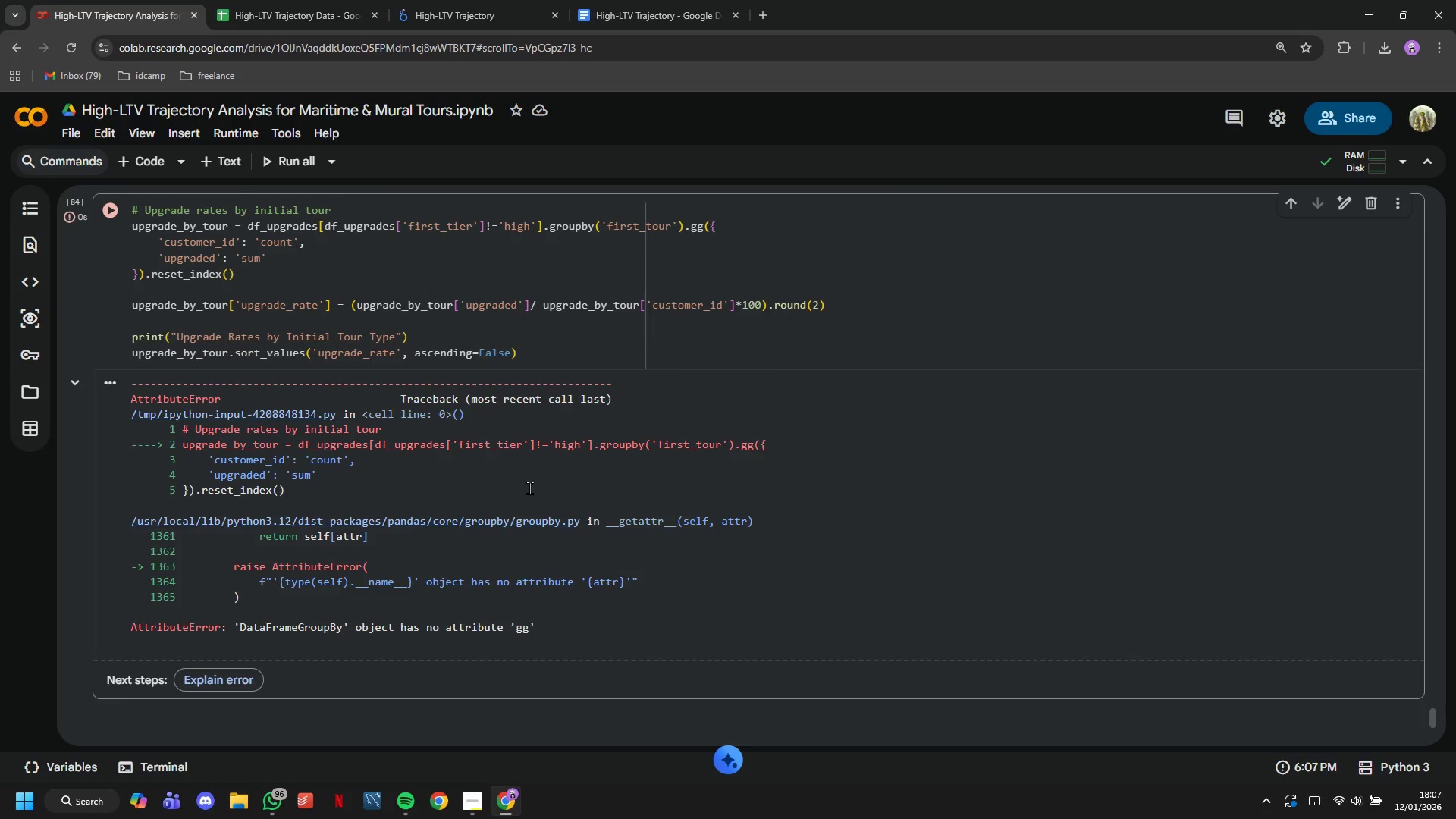 
scroll: coordinate [529, 488], scroll_direction: up, amount: 1.0
 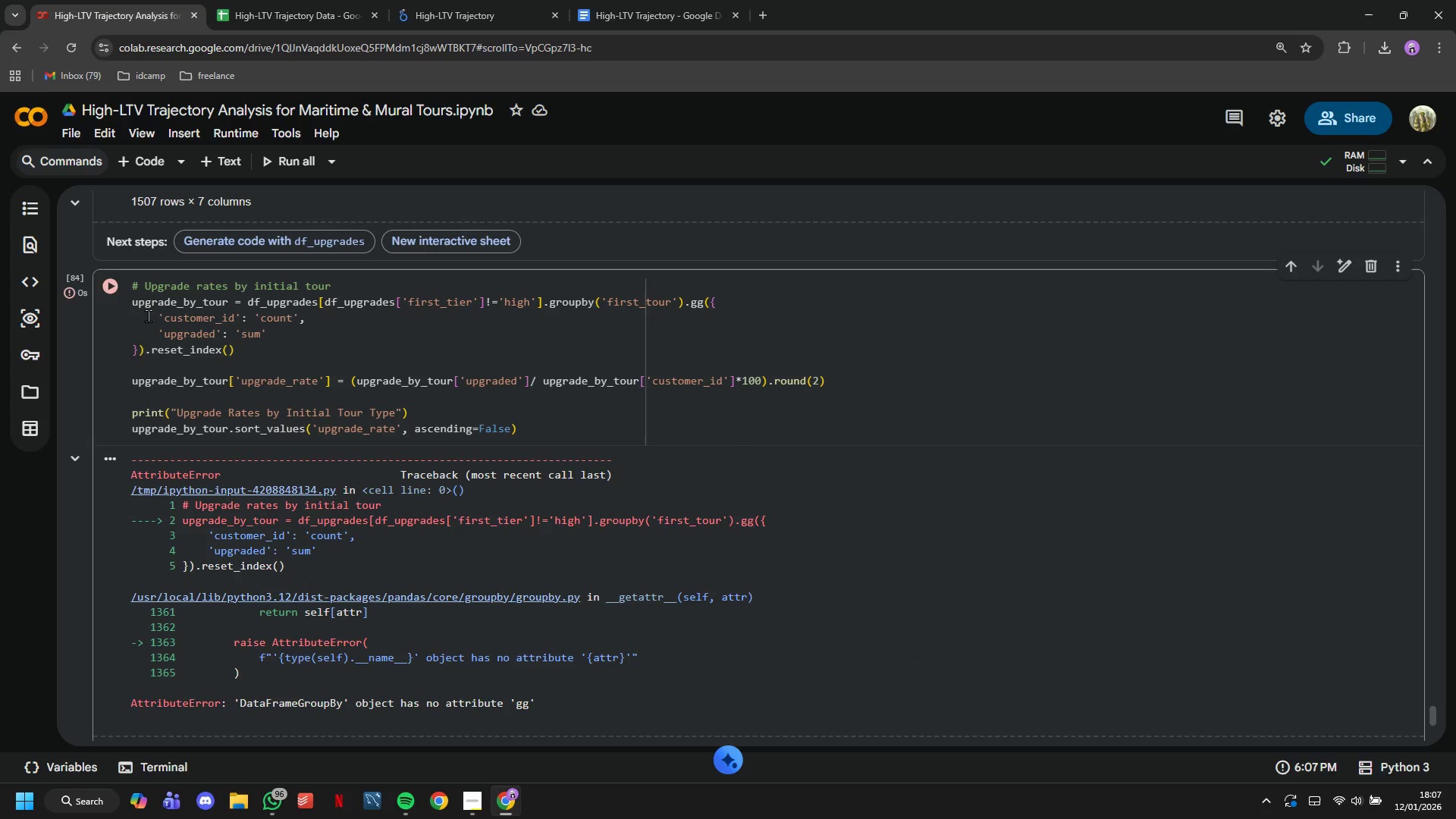 
left_click([695, 303])
 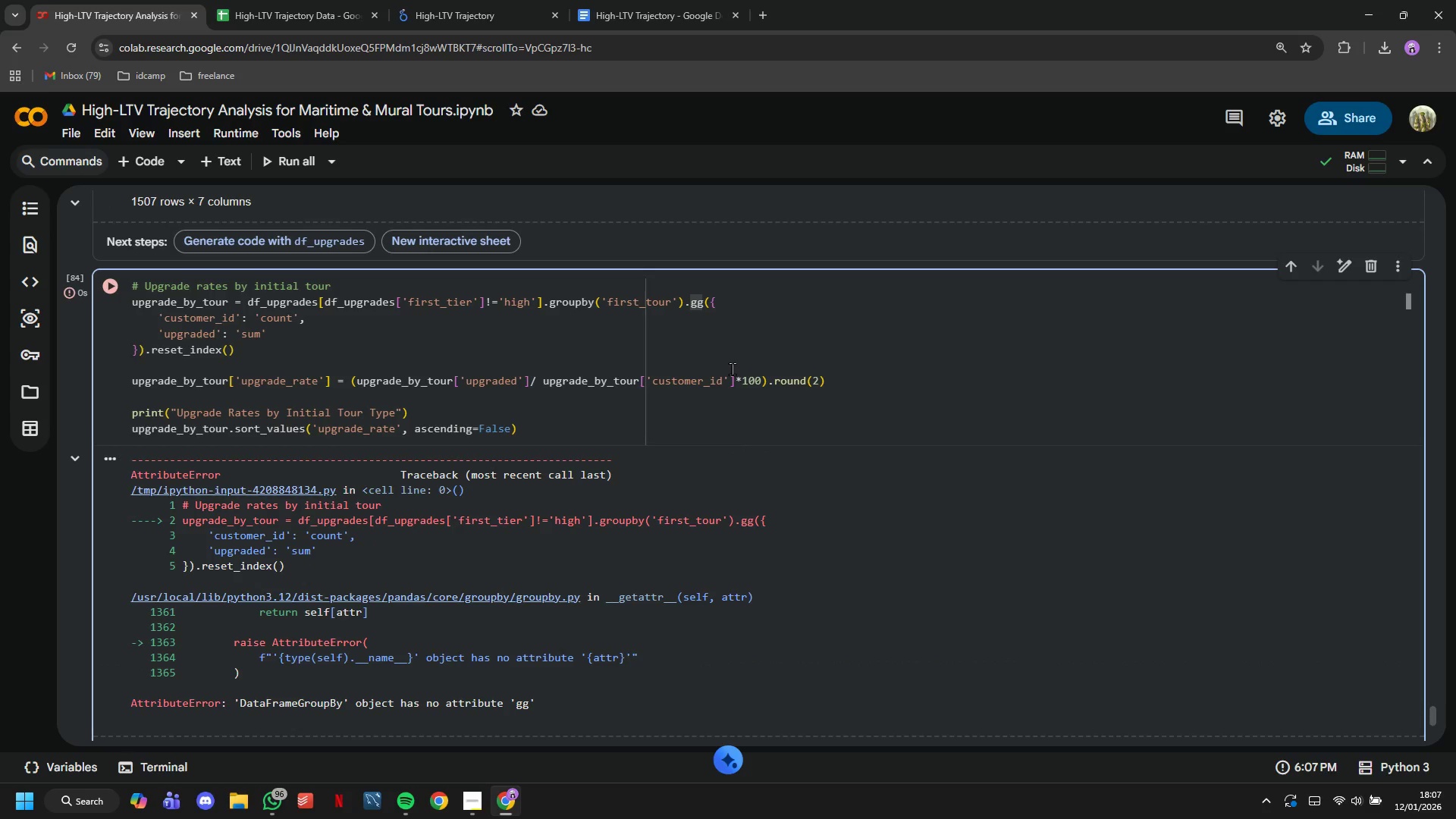 
key(ArrowLeft)
 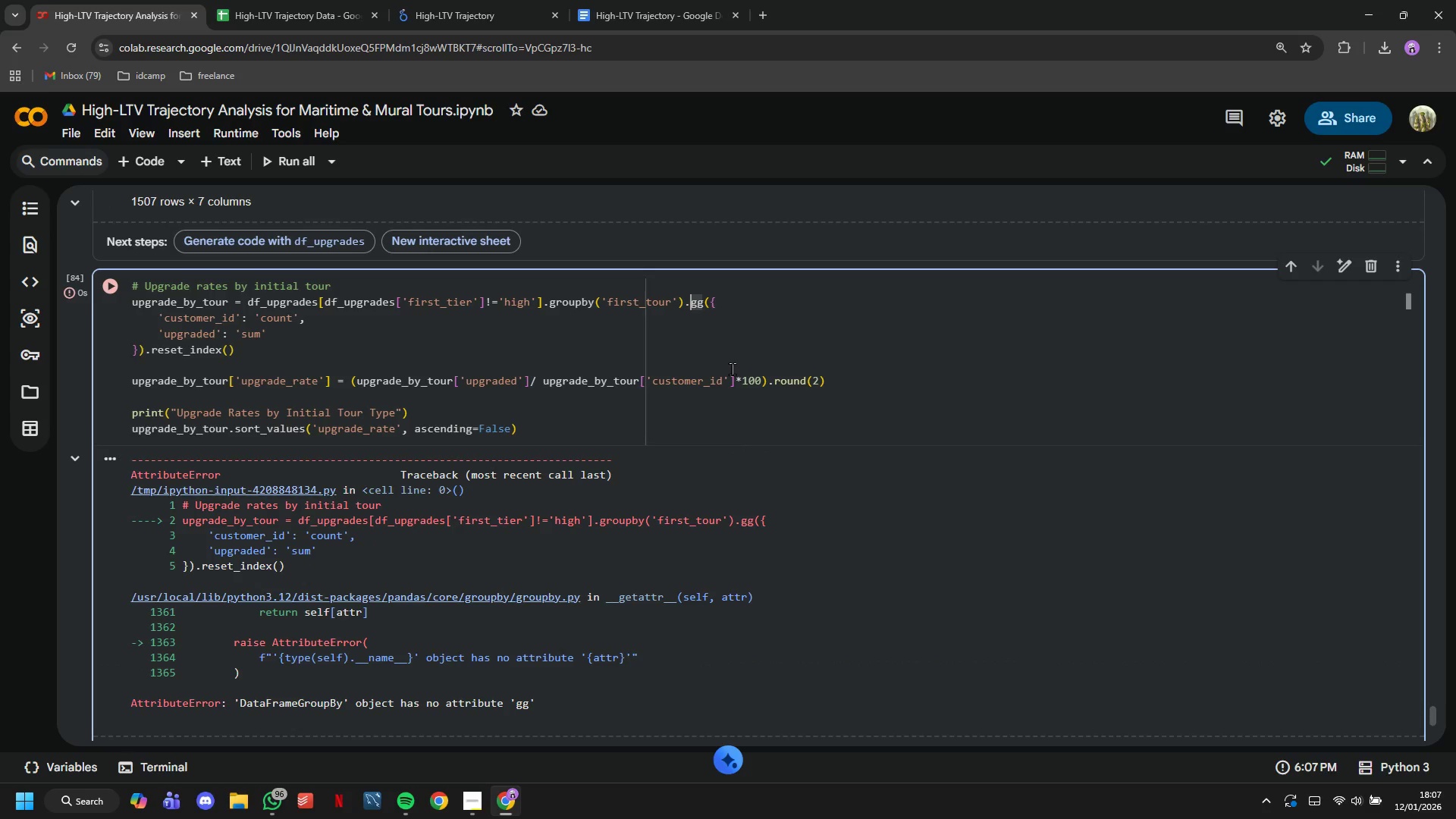 
key(A)
 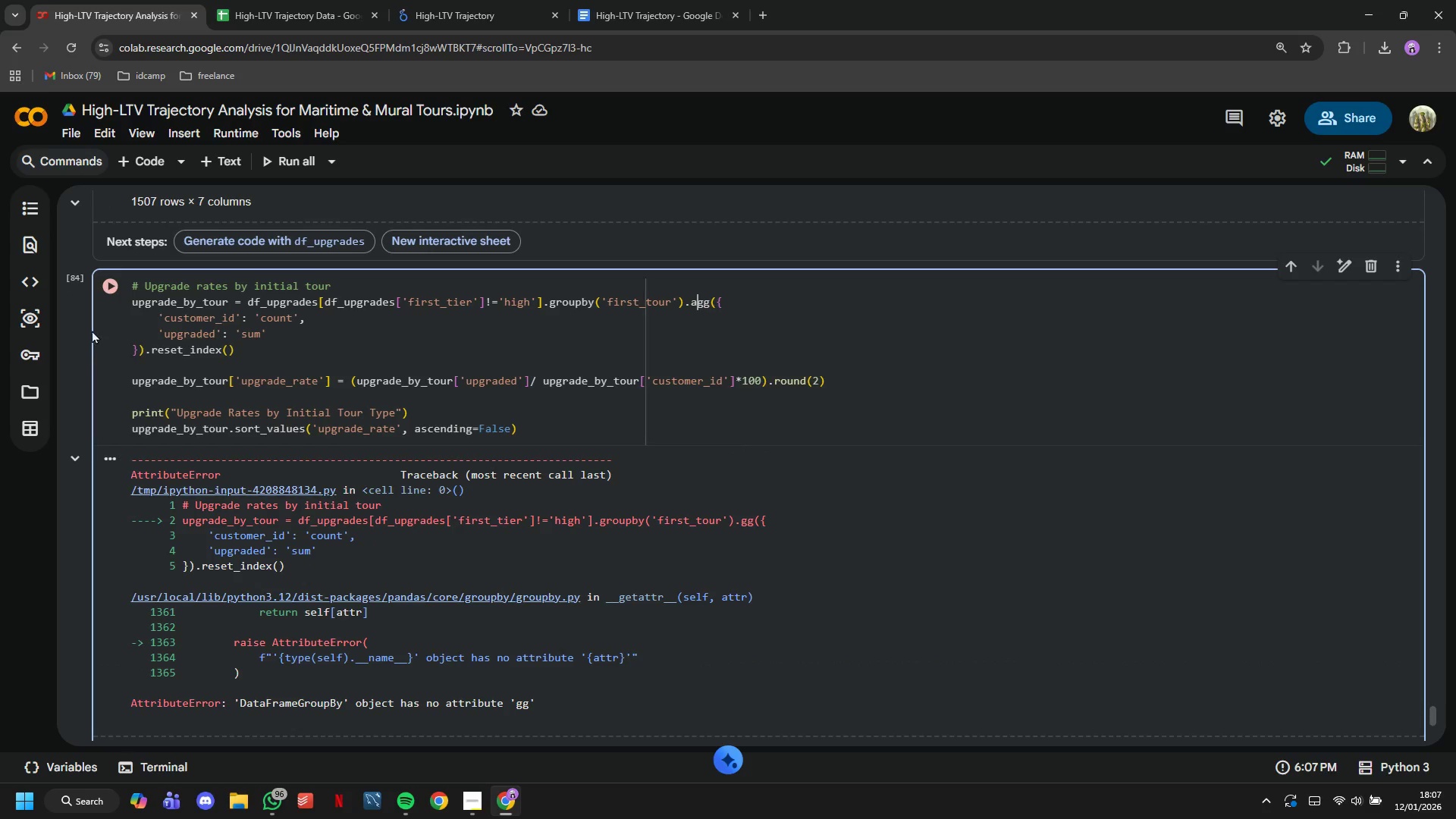 
left_click([98, 289])
 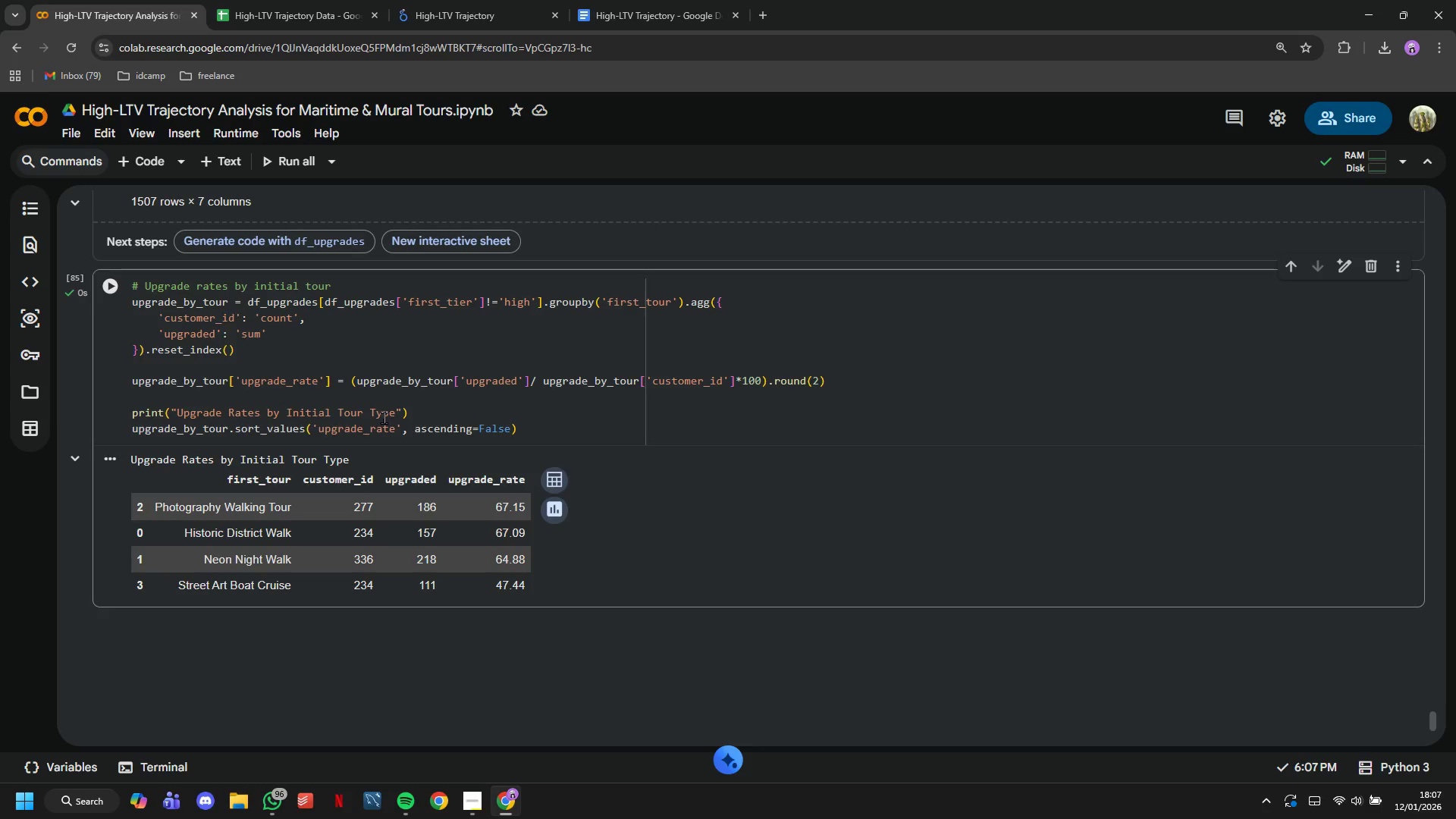 
wait(8.7)
 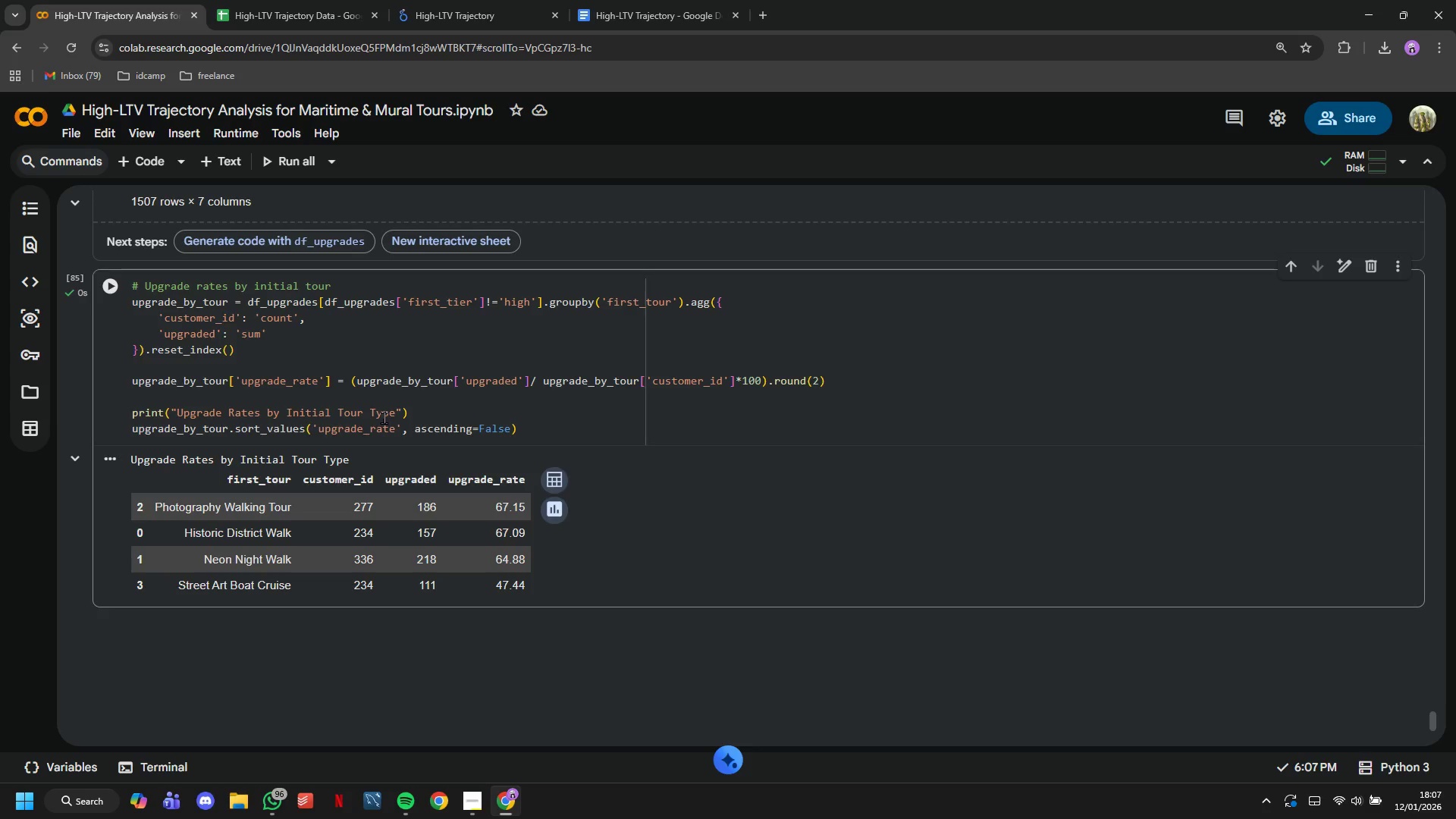 
left_click([200, 152])
 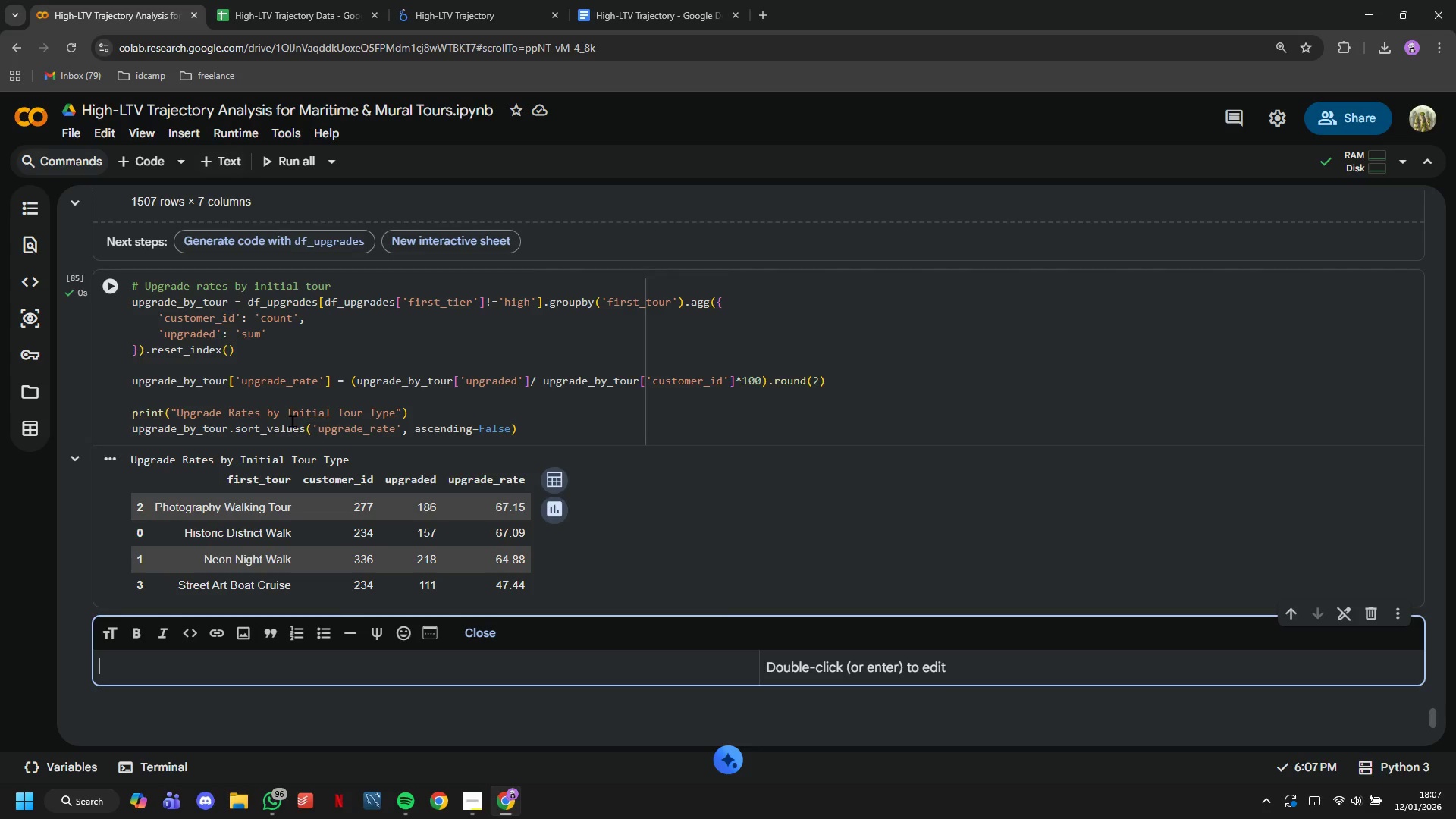 
type(## DATASET )
key(Backspace)
key(Backspace)
key(Backspace)
key(Backspace)
key(Backspace)
key(Backspace)
key(Backspace)
key(Backspace)
type(LOOKER STUDIO MASTER DATASET PREPARATION)
 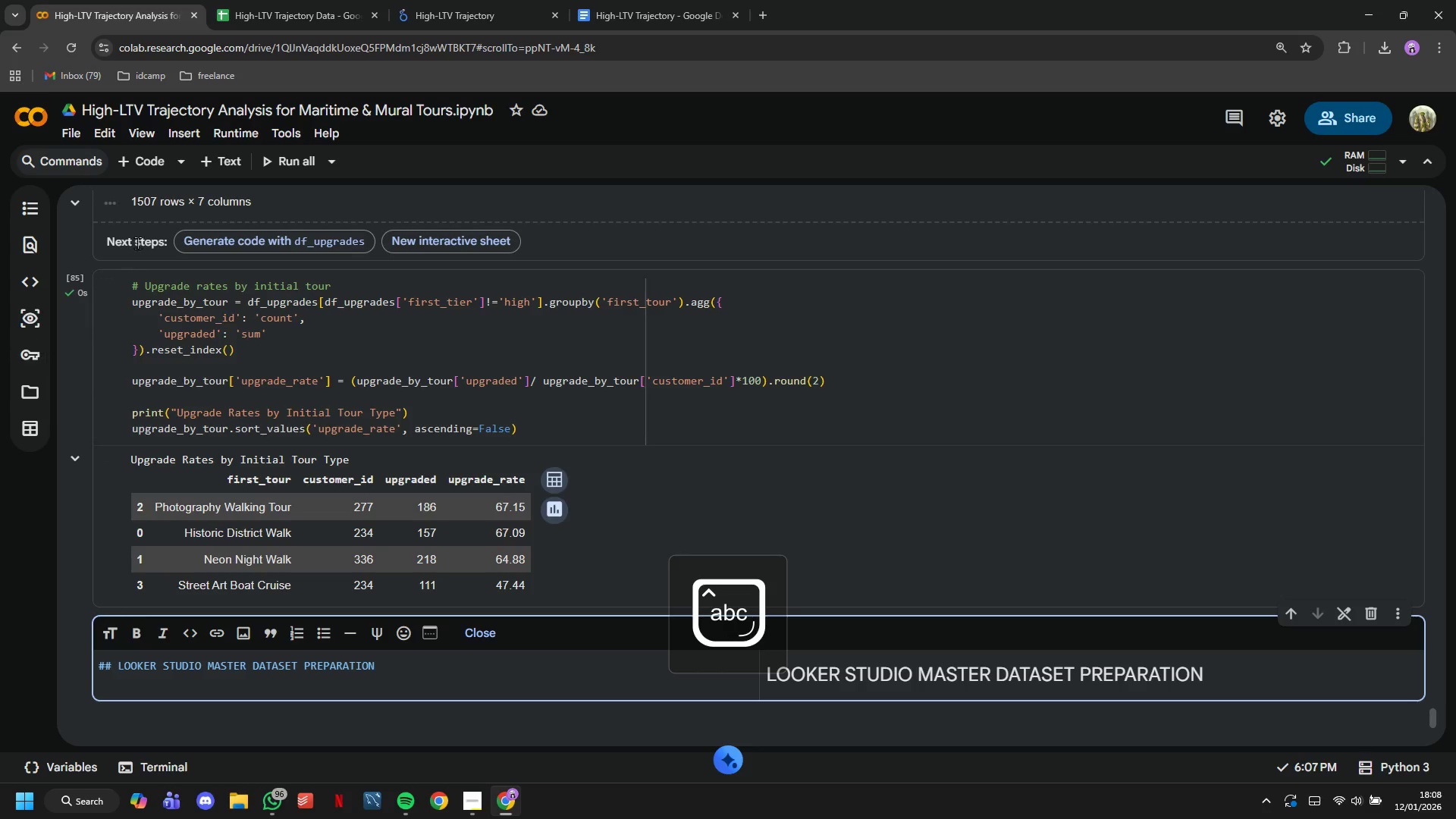 
left_click([134, 165])
 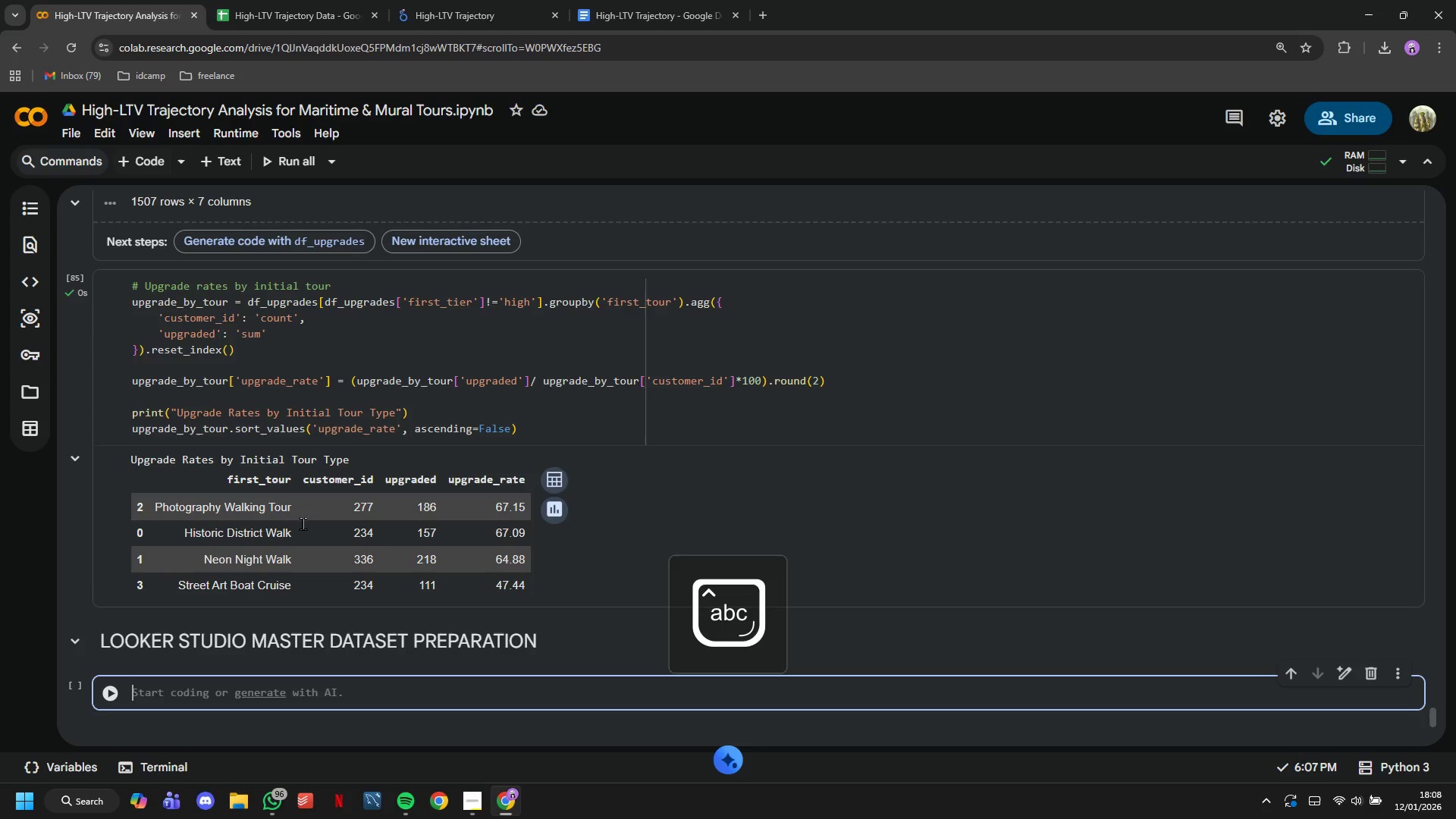 
scroll: coordinate [303, 523], scroll_direction: down, amount: 1.0
 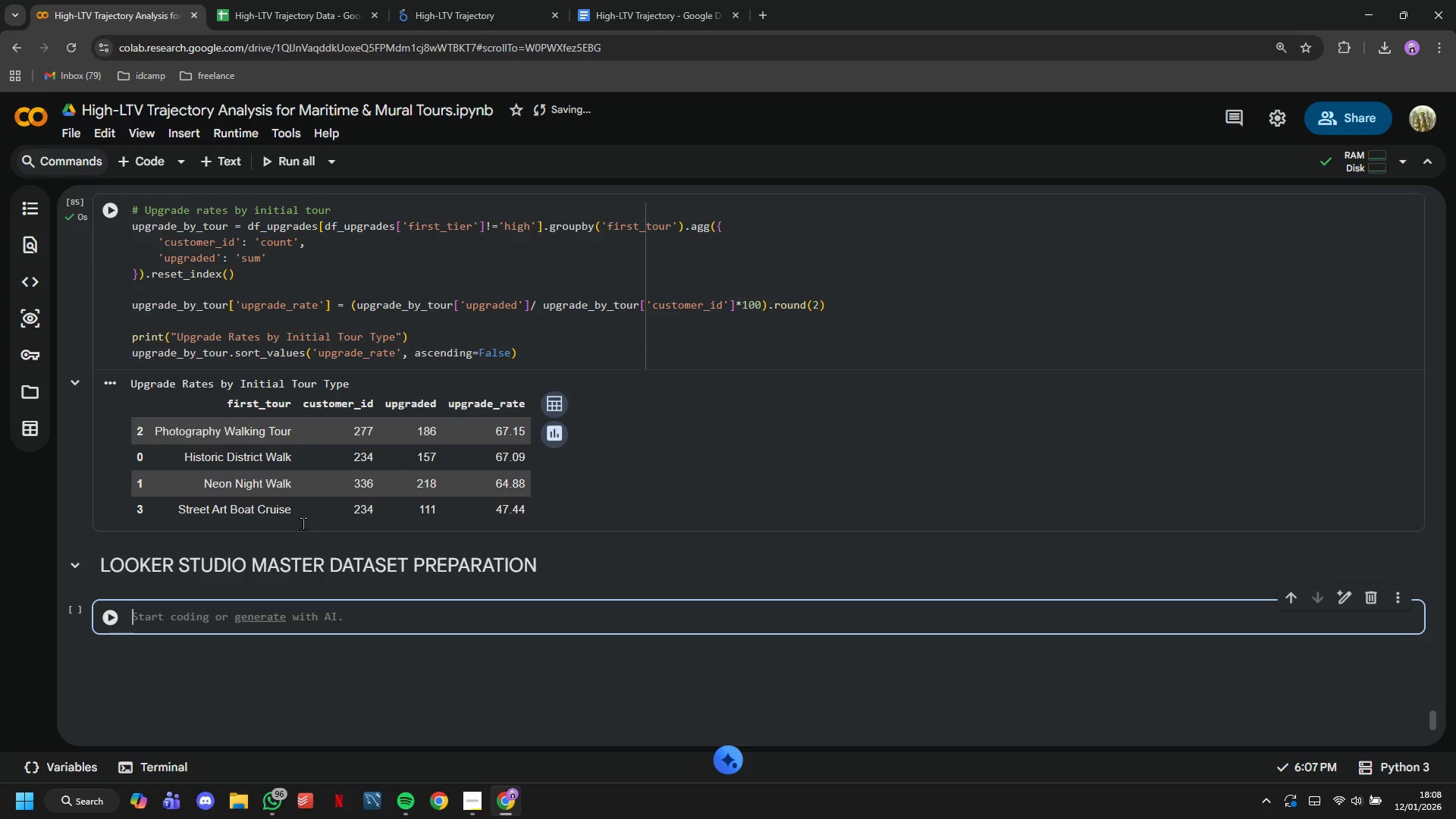 
wait(7.43)
 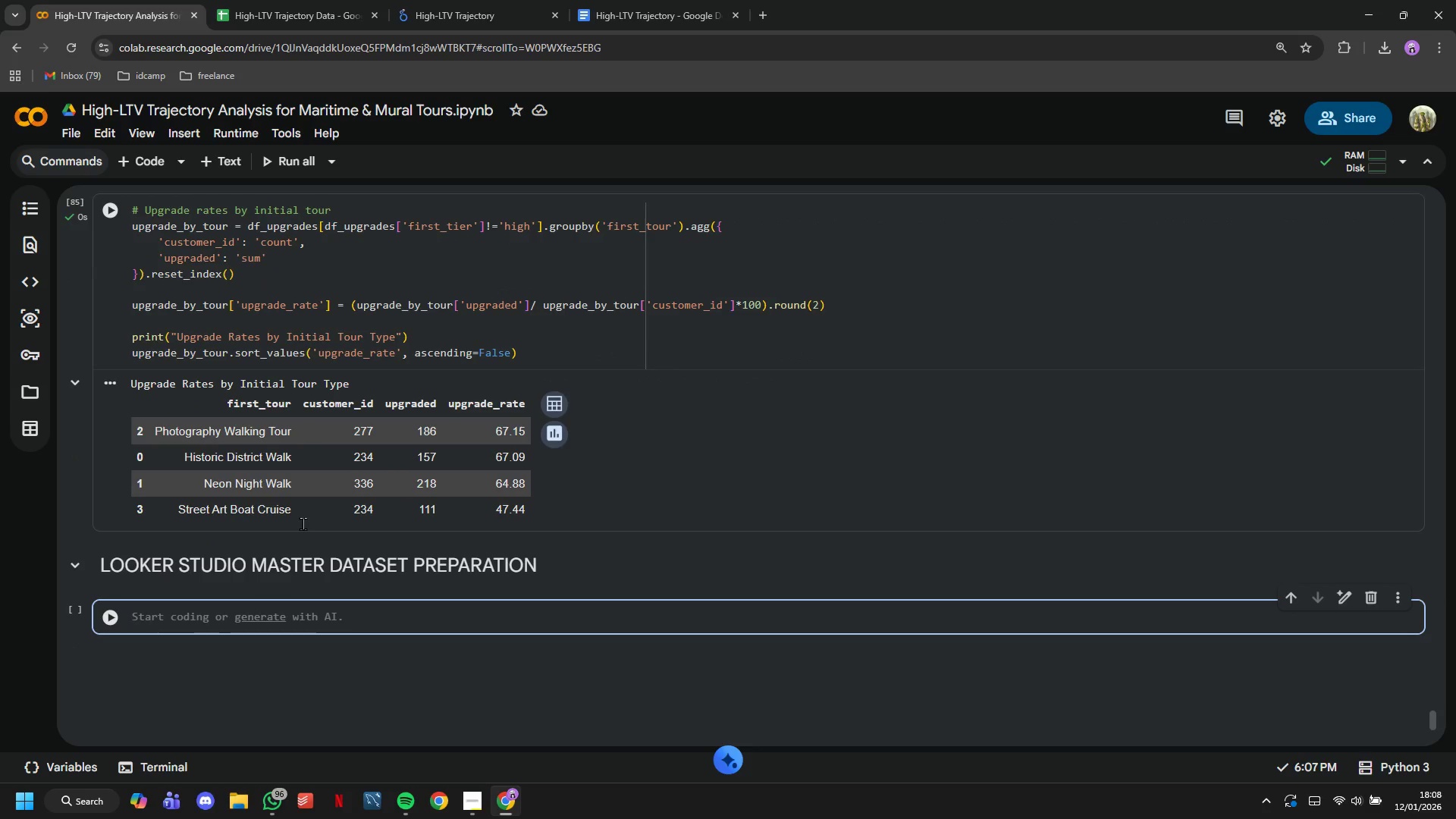 
type(# Create comprehensive dataset for Looker)
 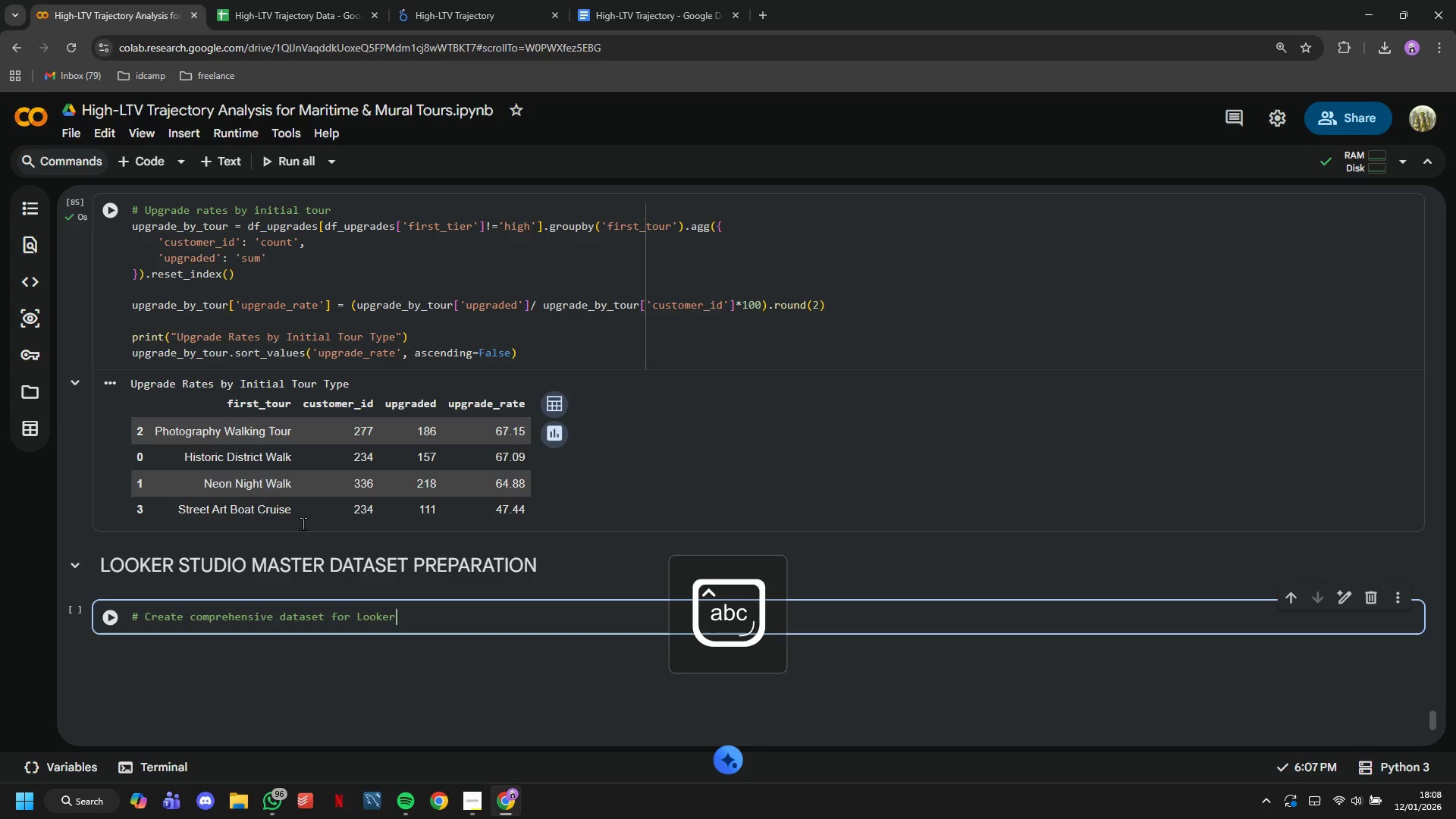 
key(Enter)
 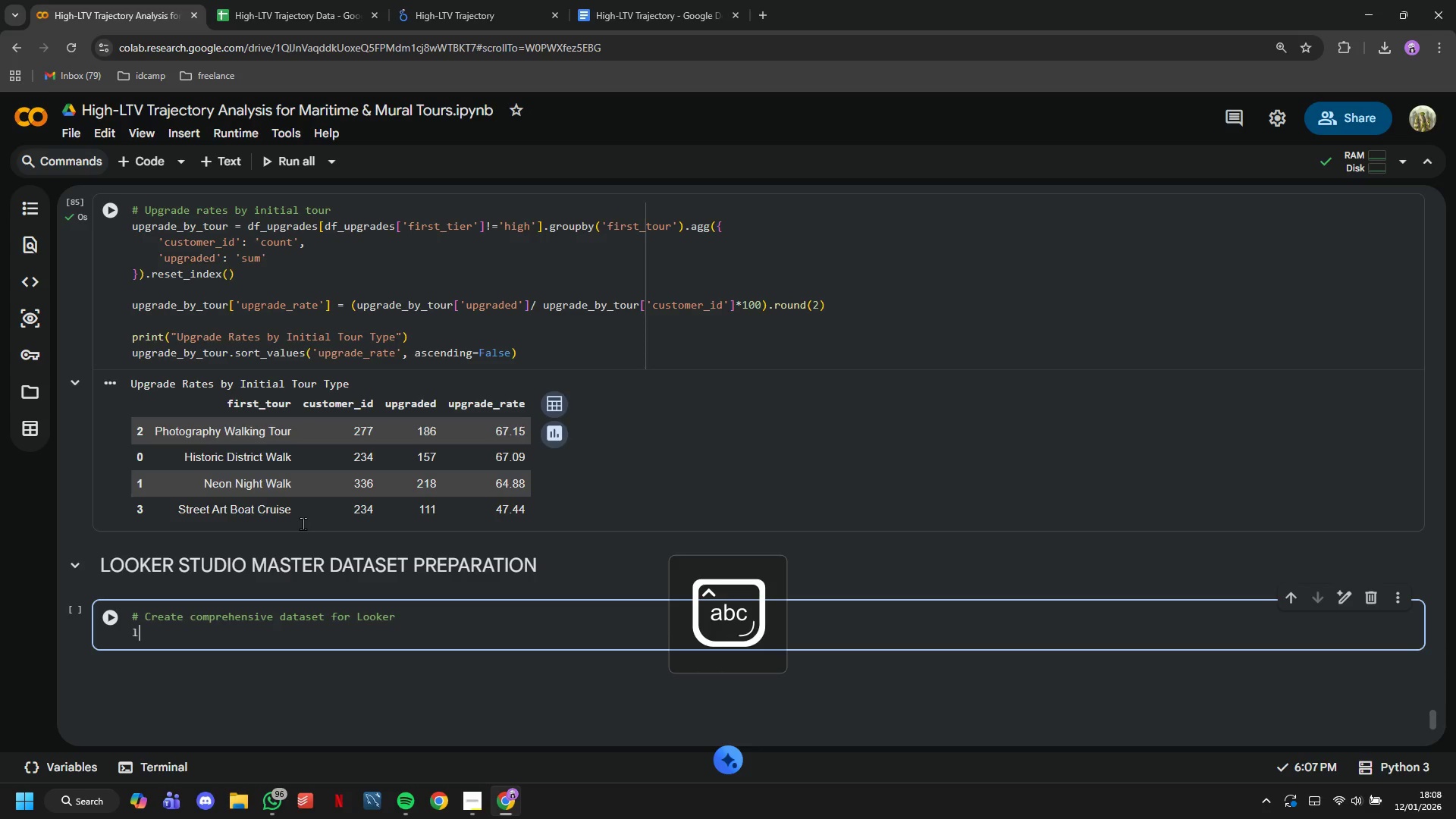 
type(looker_master = df.copy()
 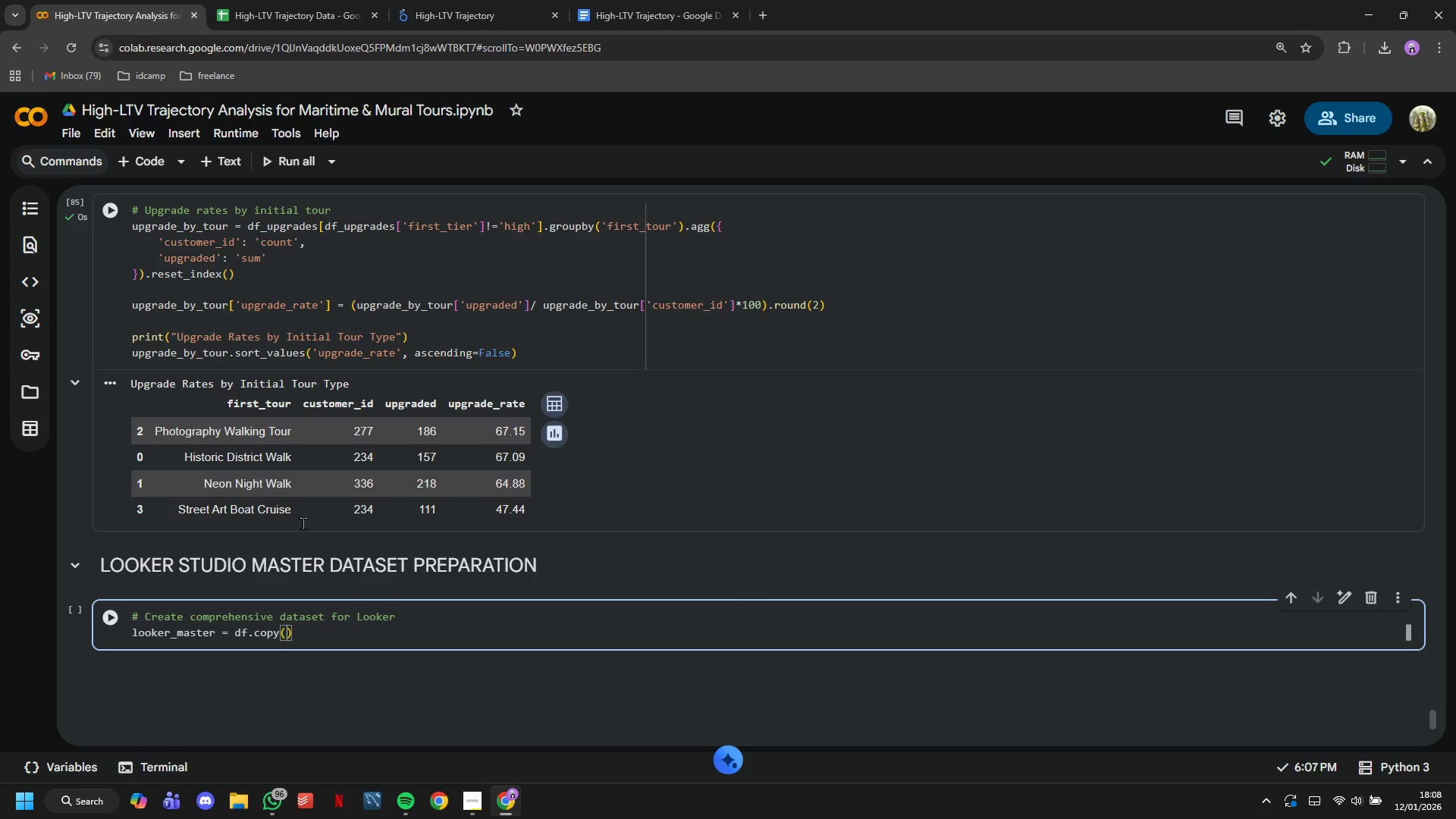 
key(ArrowRight)
 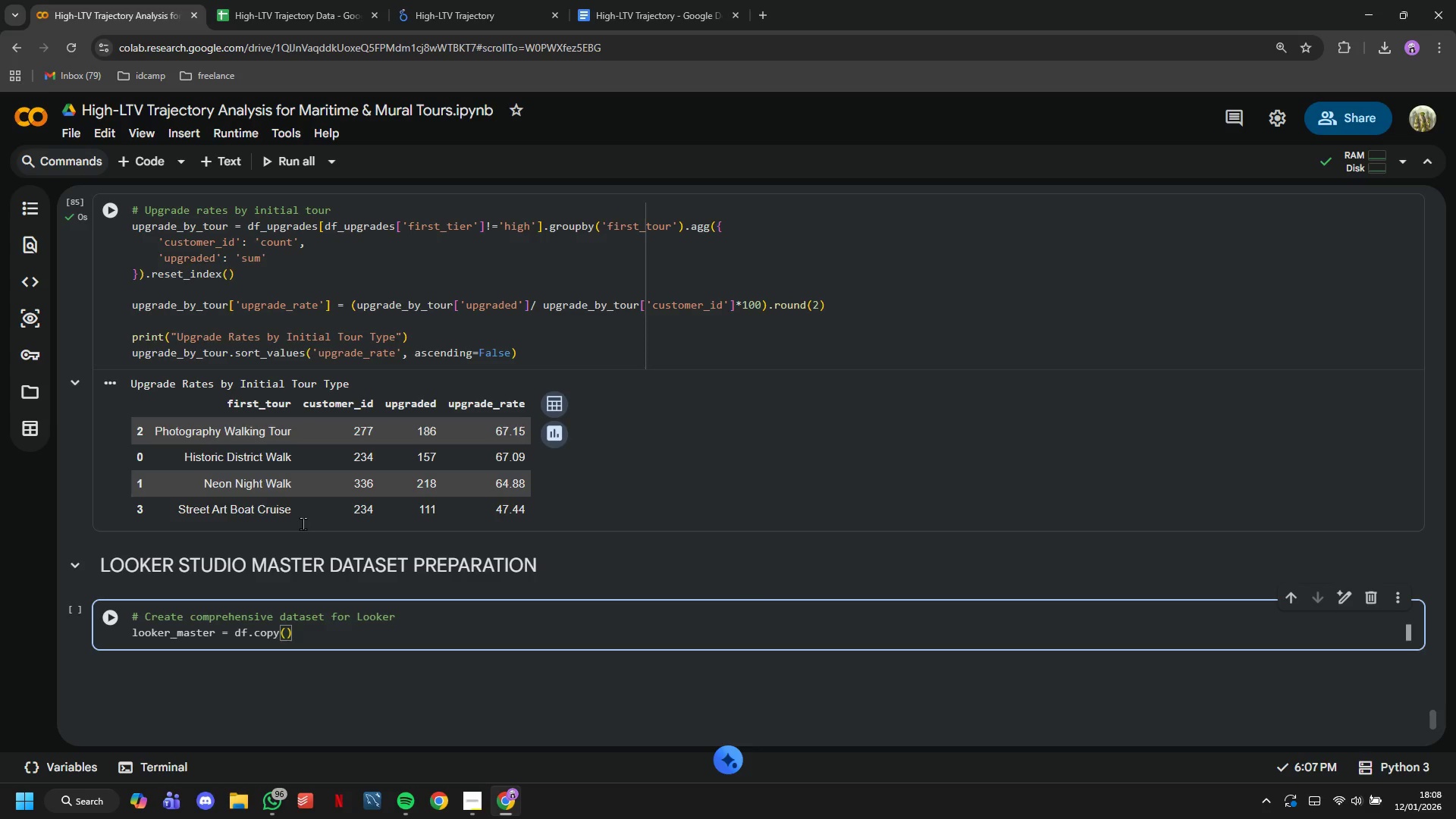 
key(Enter)
 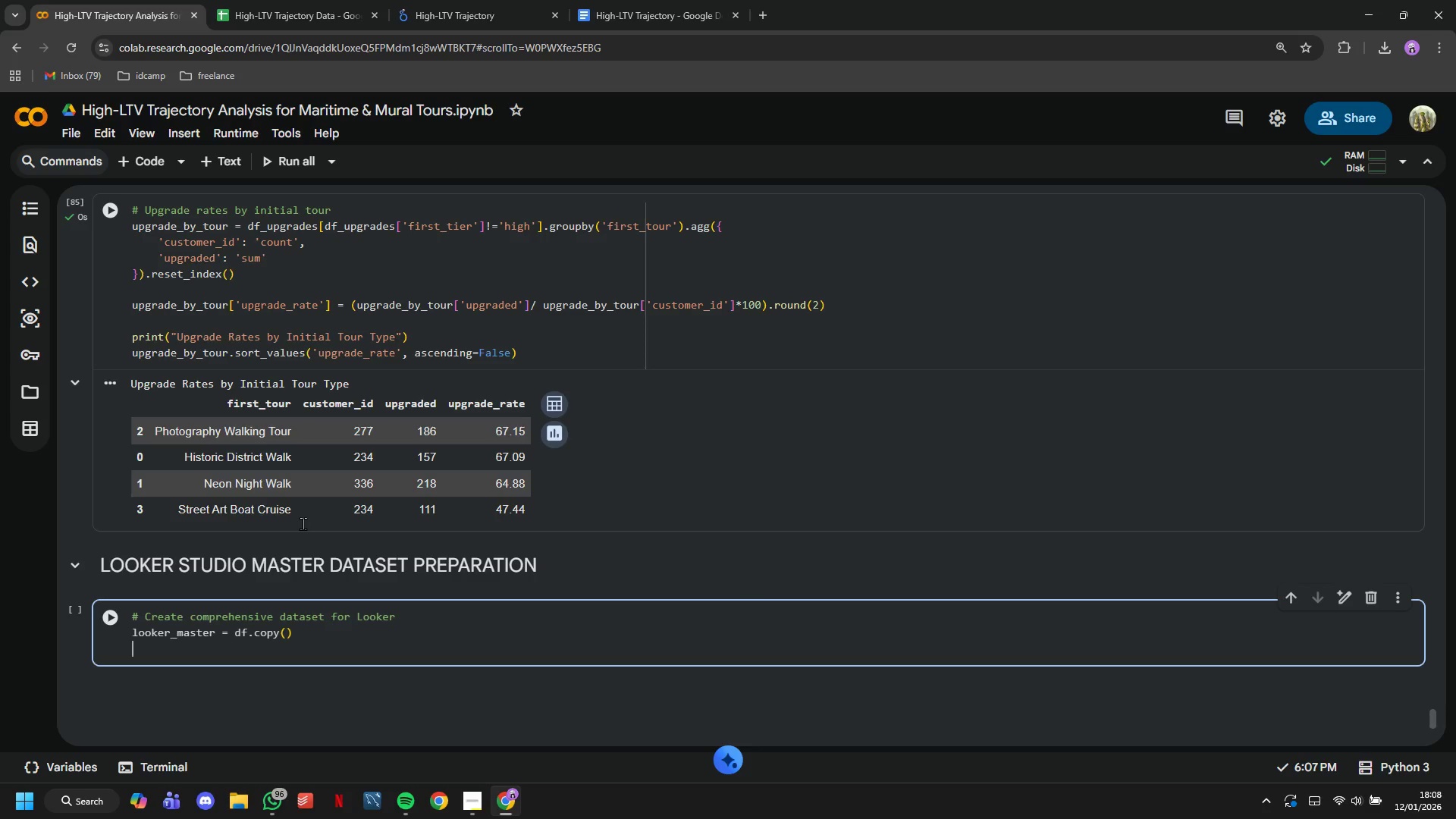 
key(Enter)
 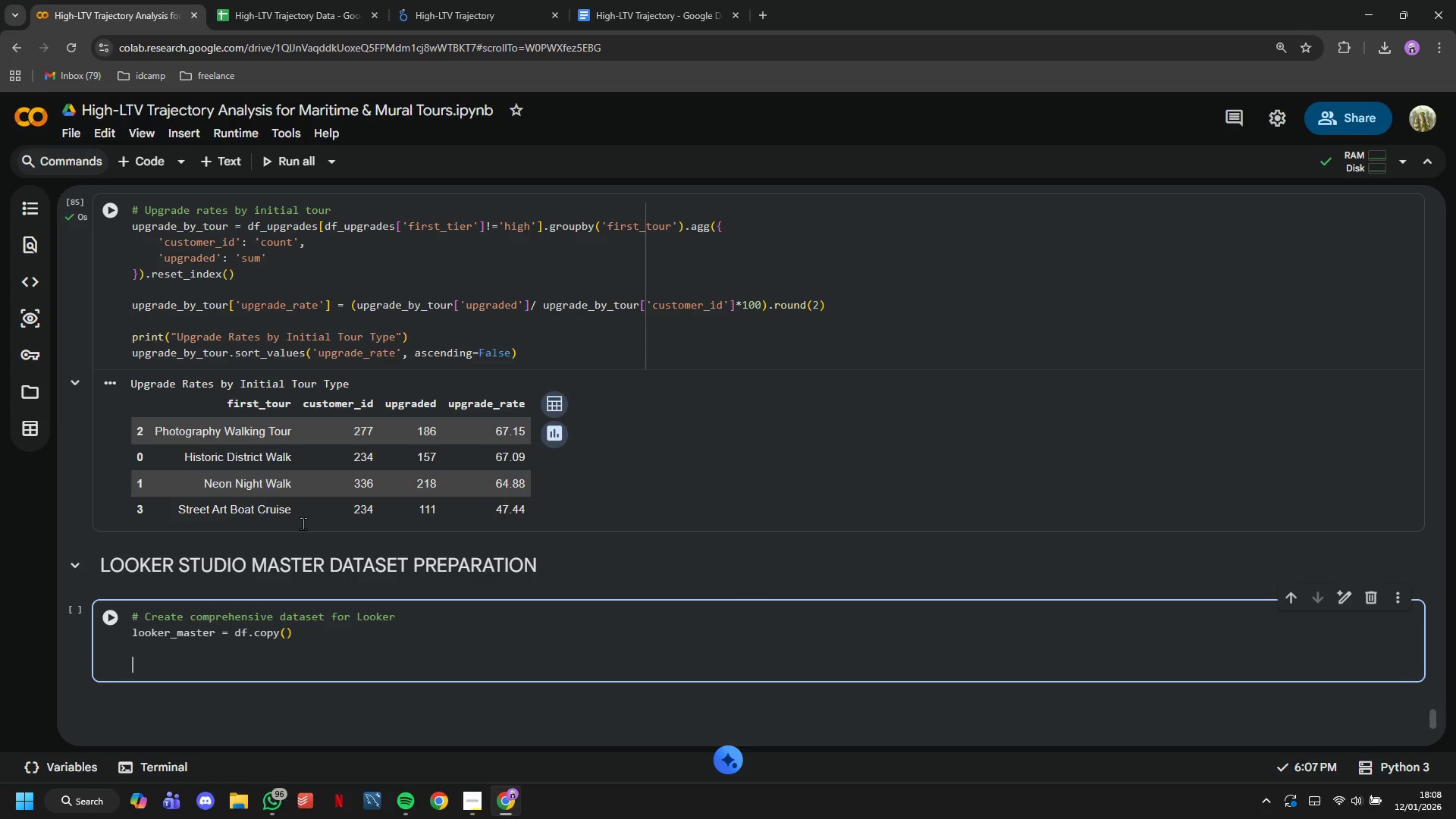 
type(# Add cohort information)
 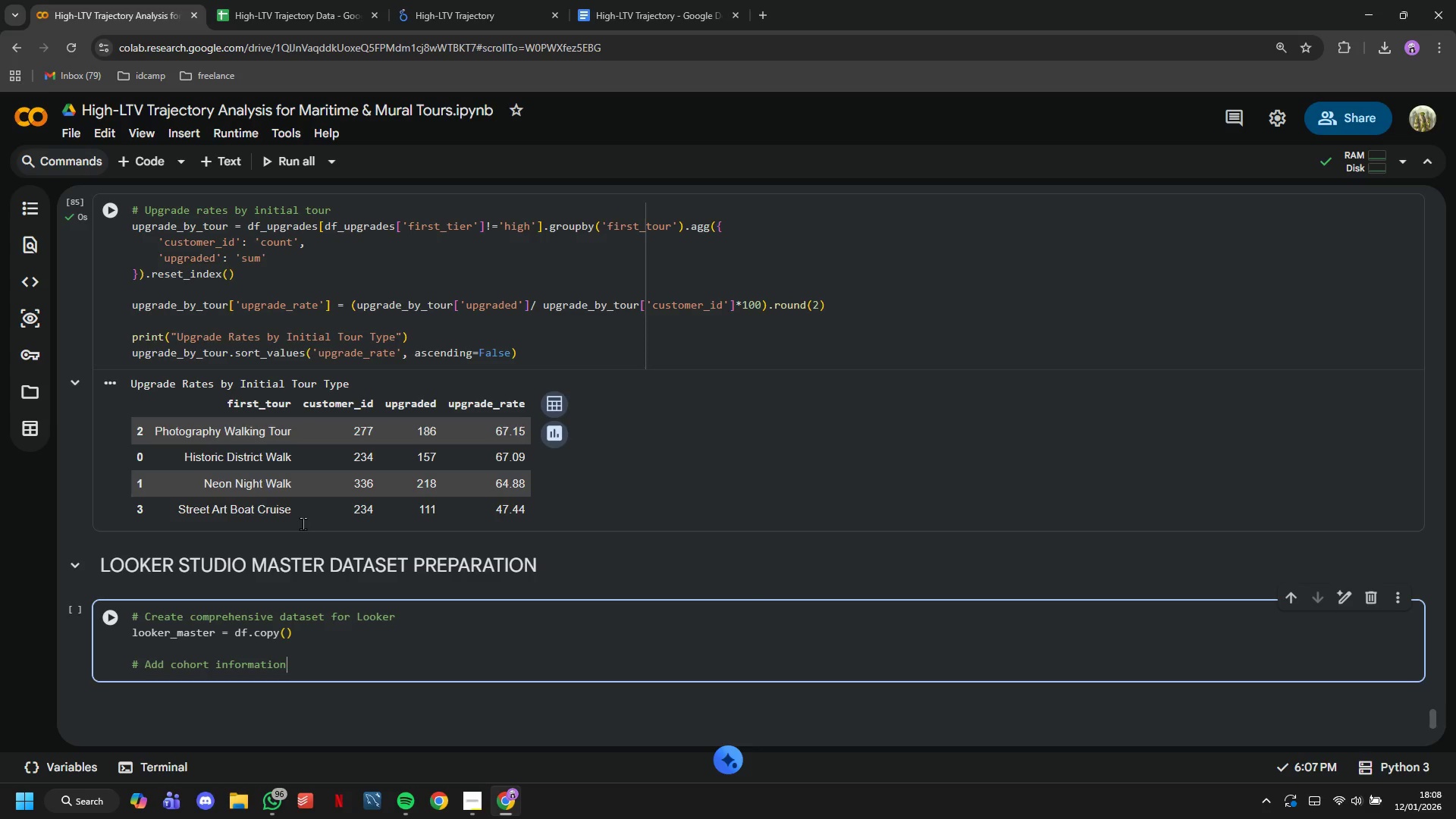 
key(Enter)
 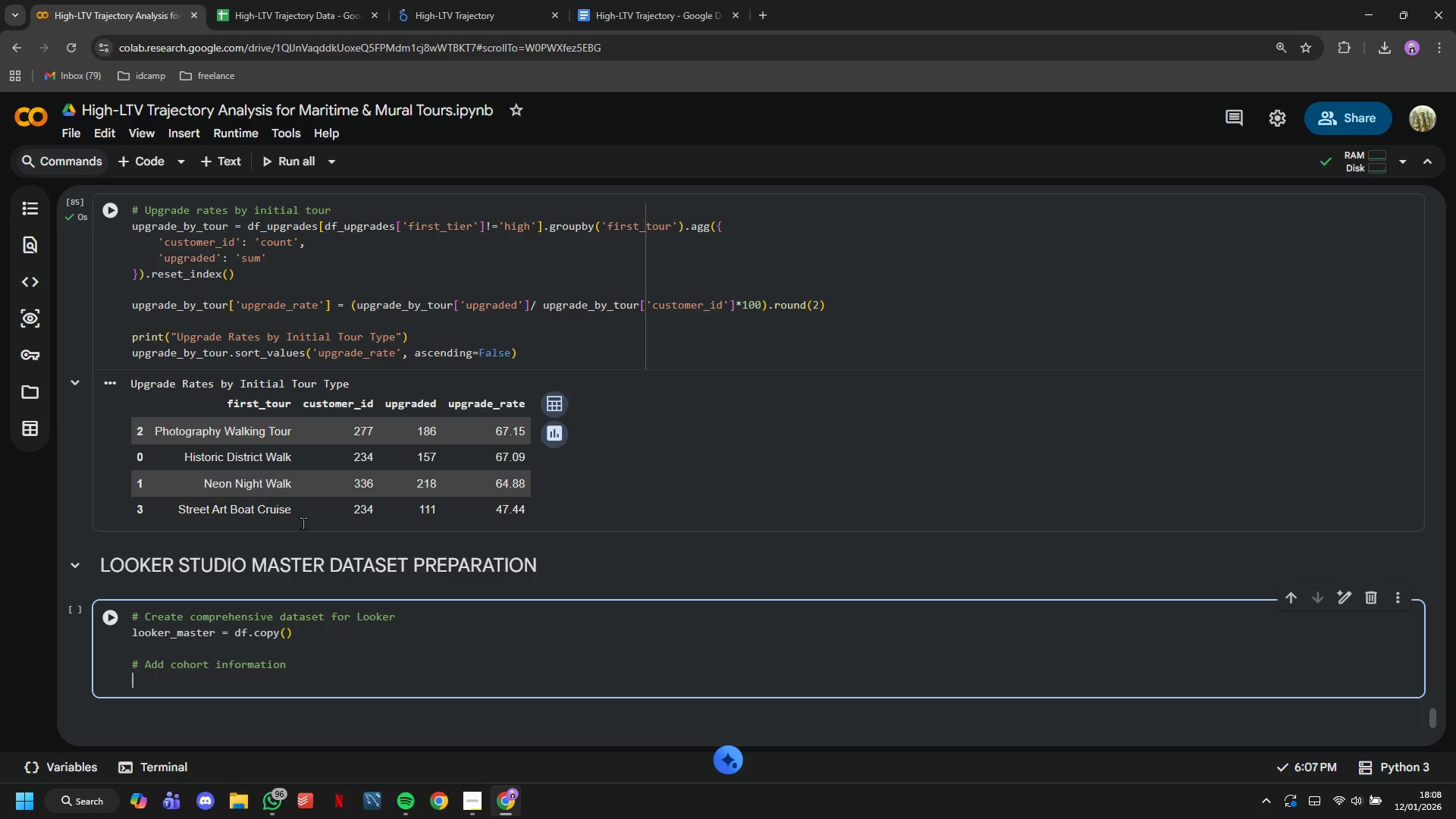 
type(looker_master = looker_master.merge()
 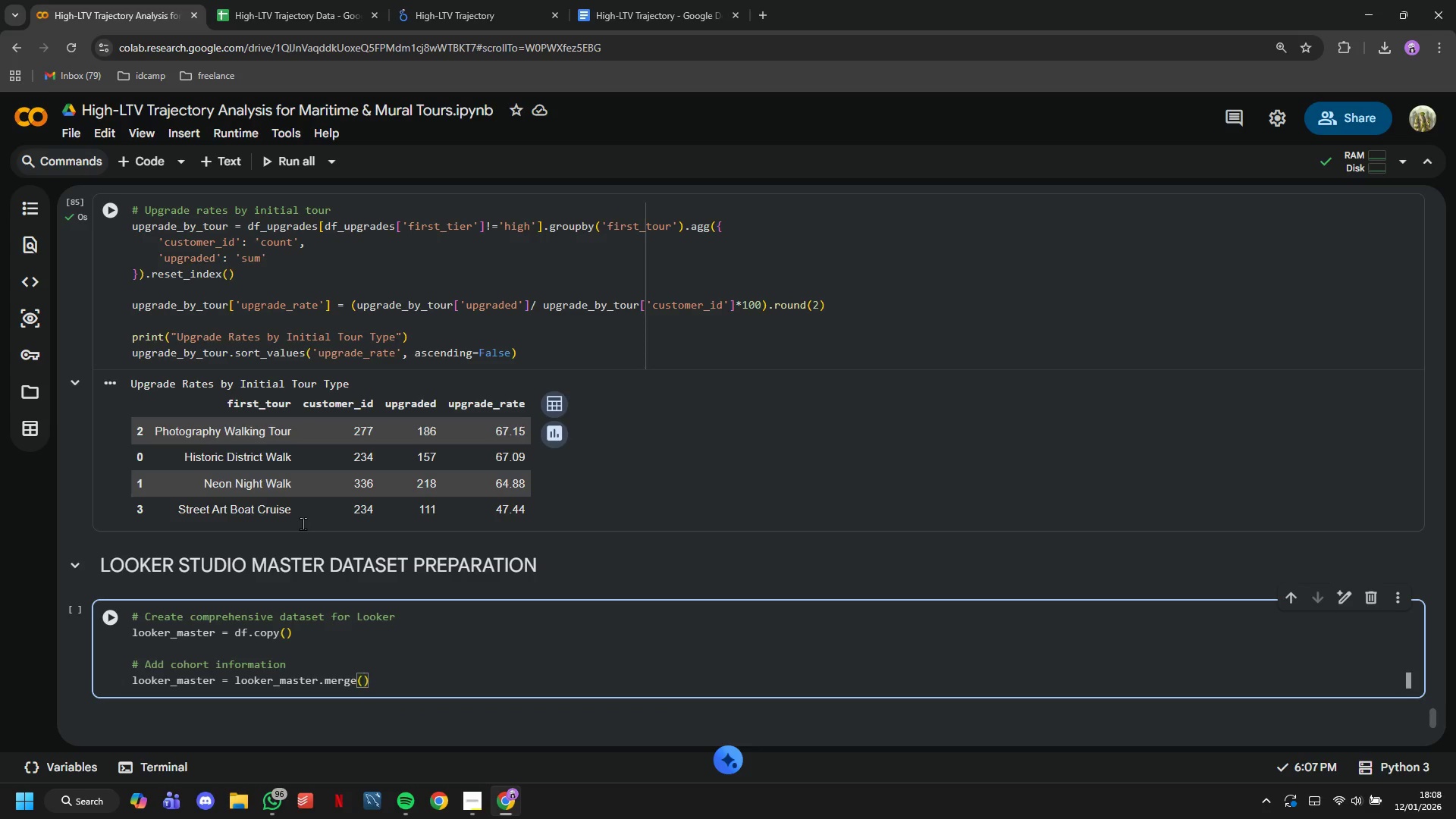 
wait(7.98)
 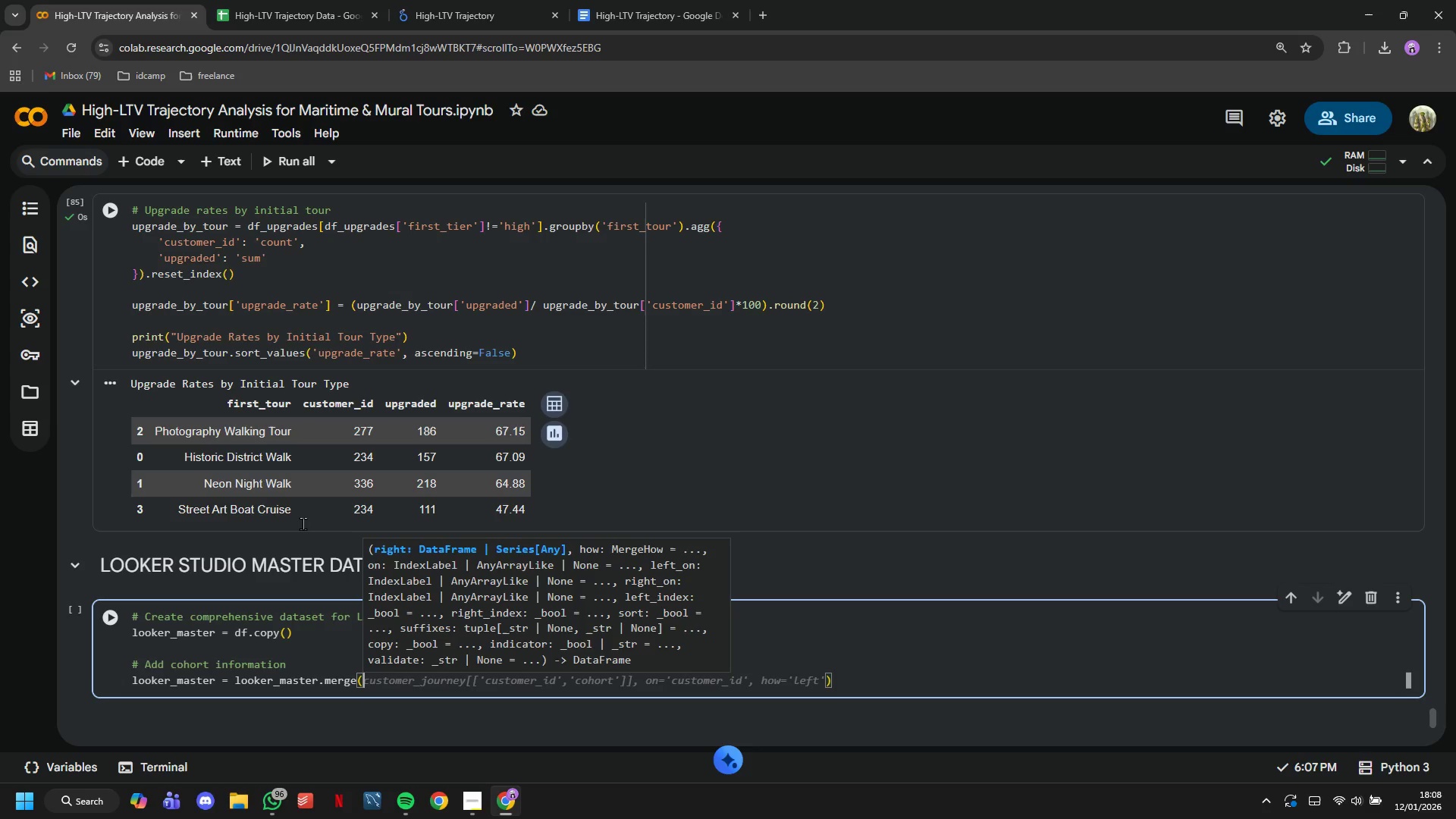 
key(Enter)
 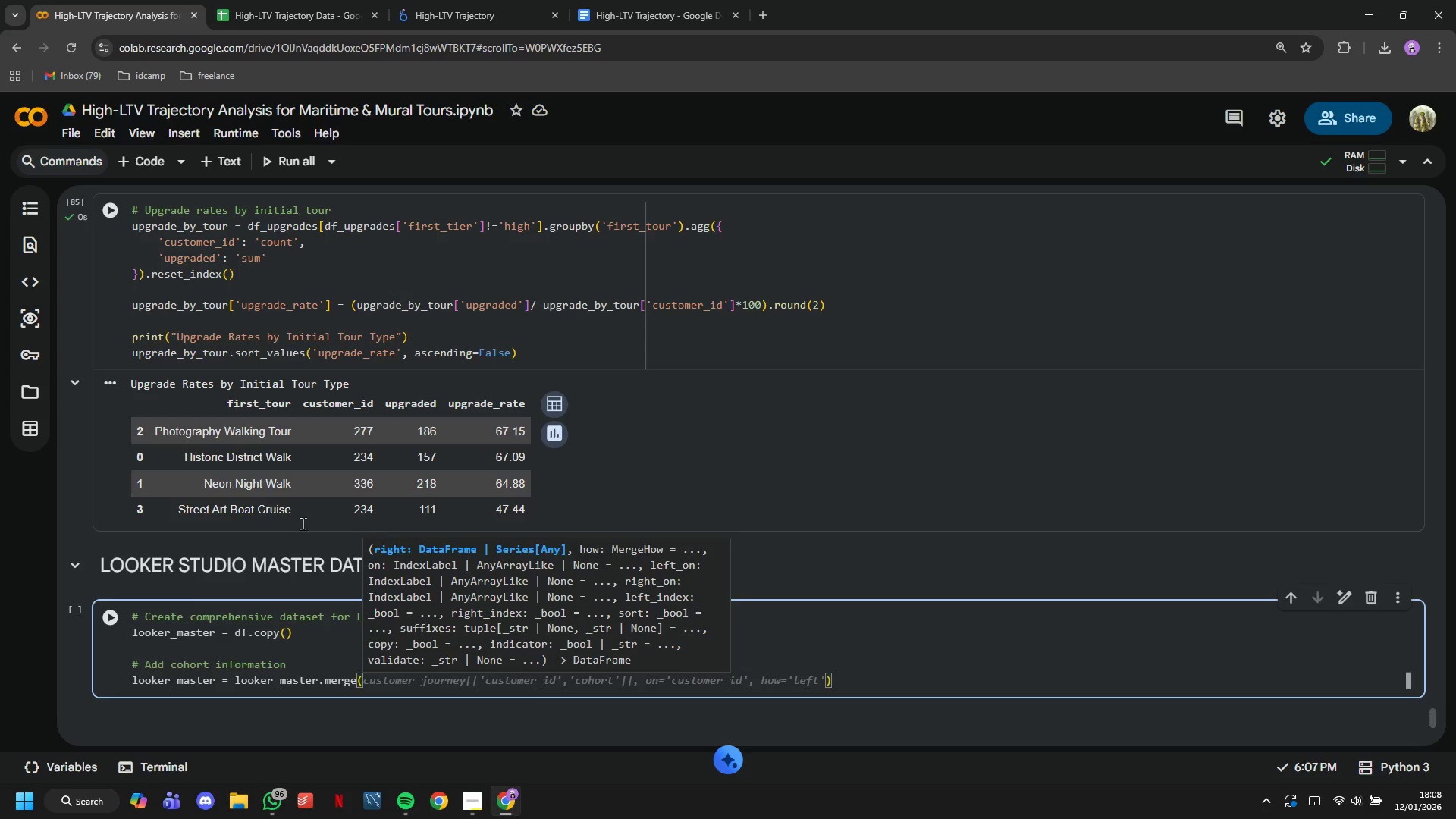 
key(ArrowLeft)
 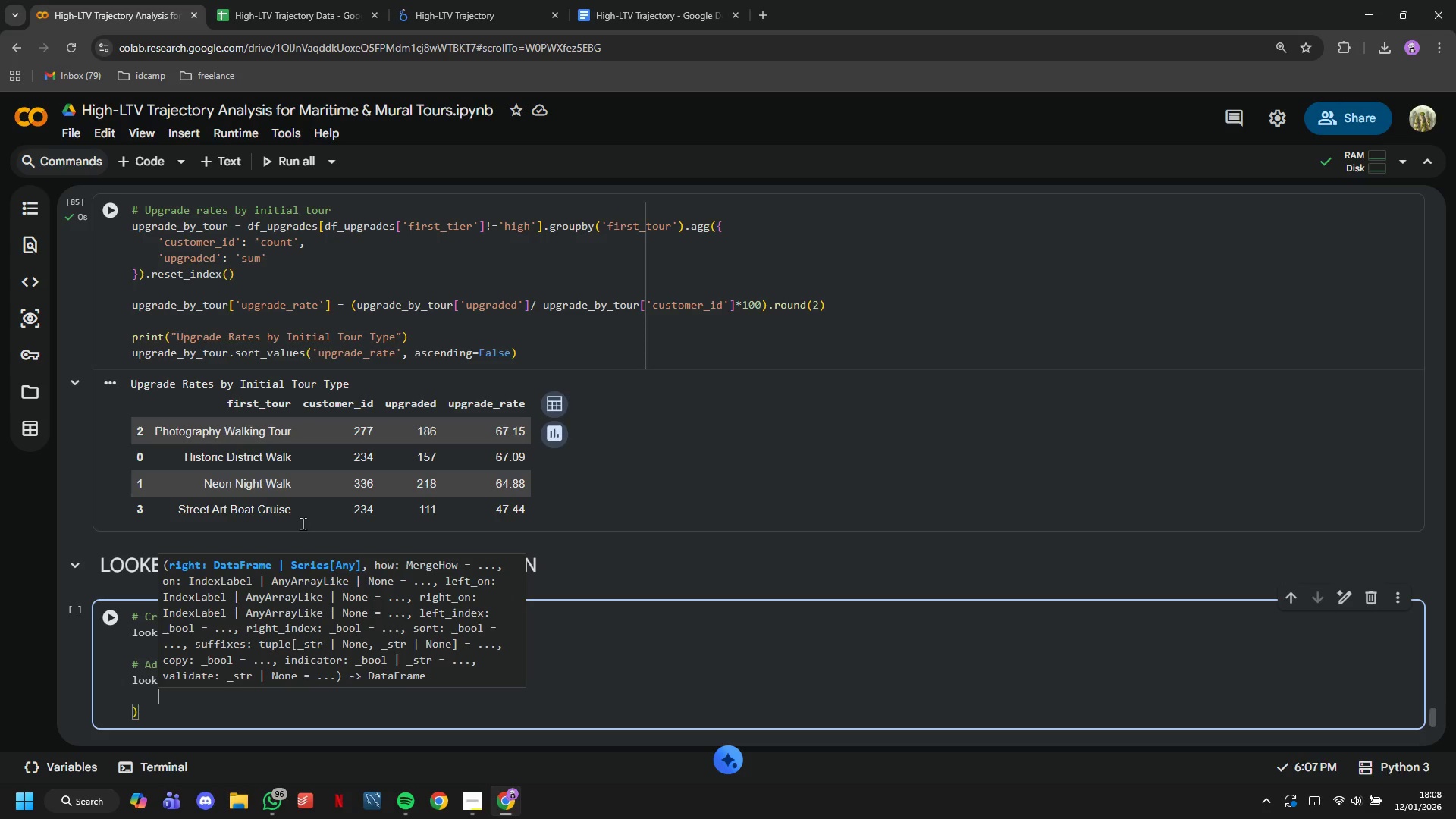 
key(ArrowLeft)
 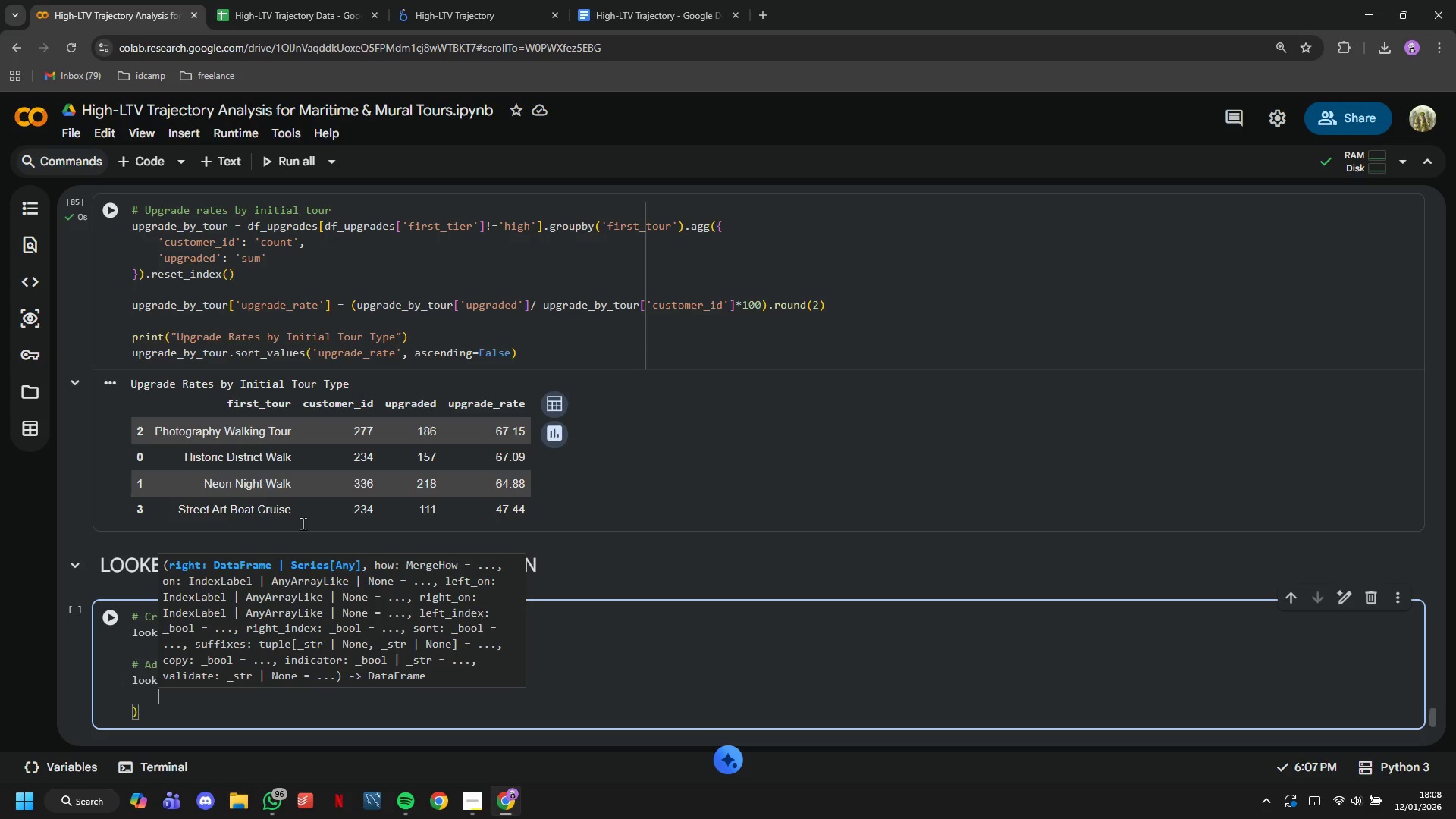 
key(ArrowLeft)
 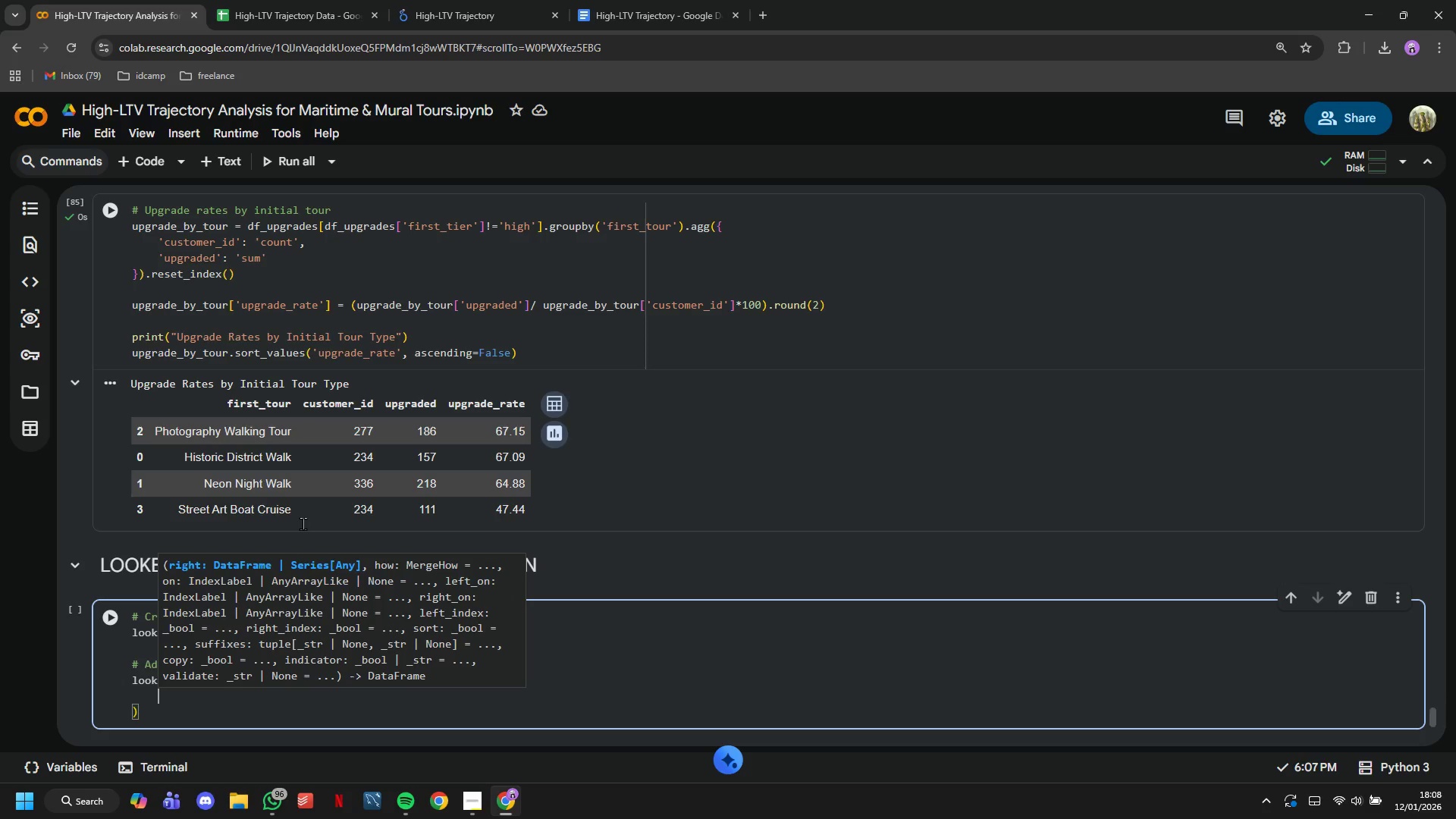 
key(ArrowLeft)
 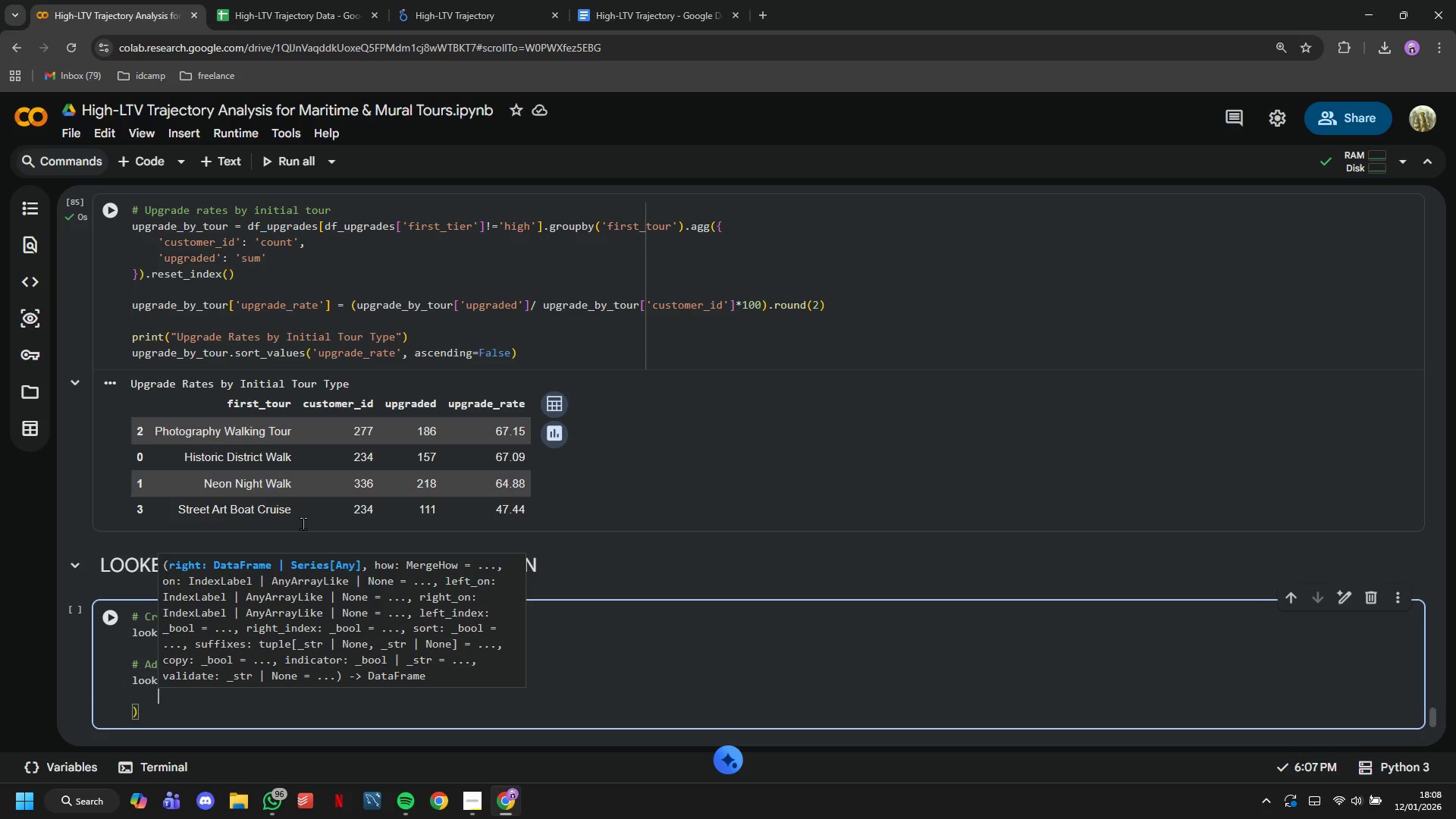 
key(ArrowLeft)
 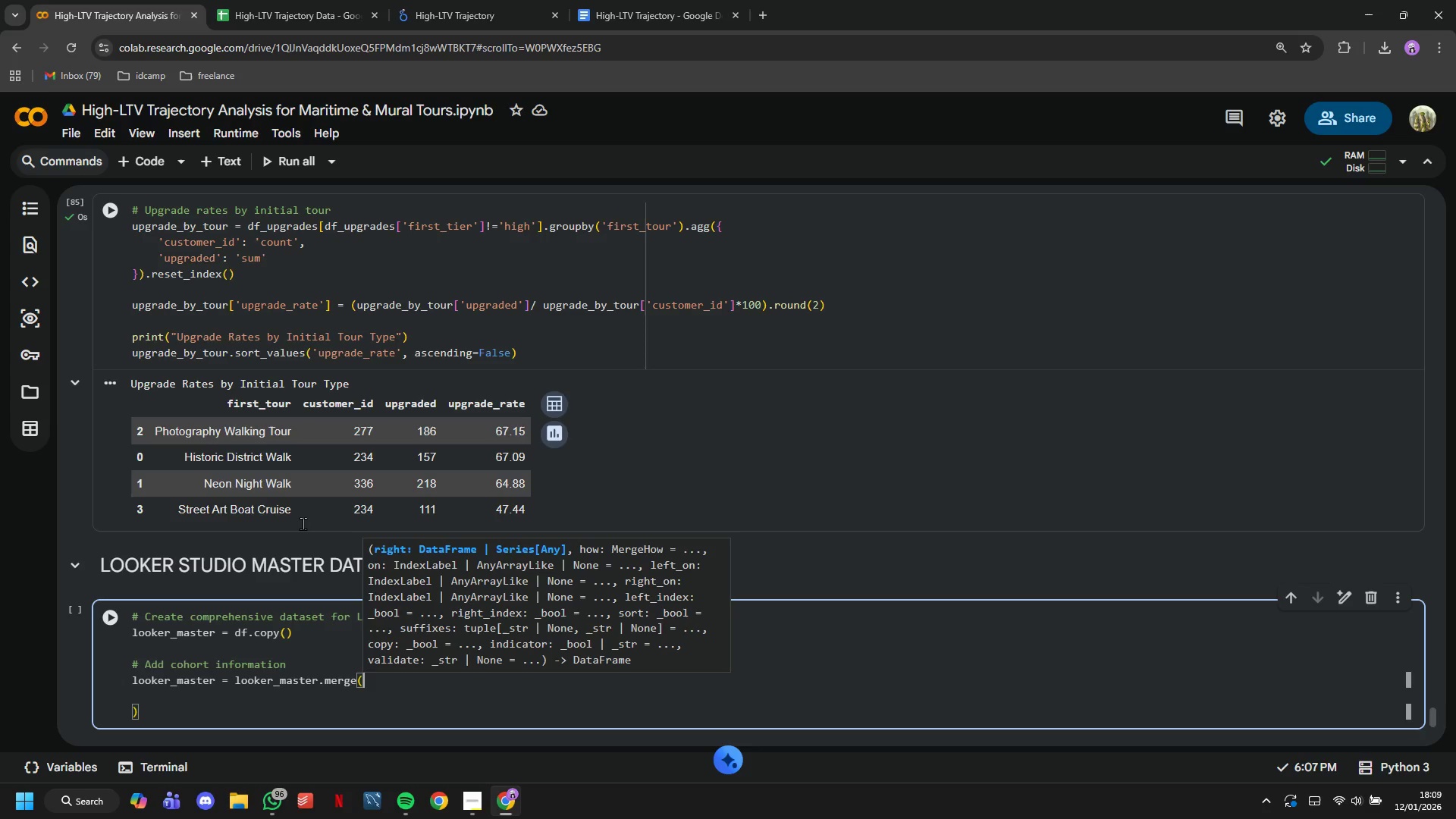 
wait(24.89)
 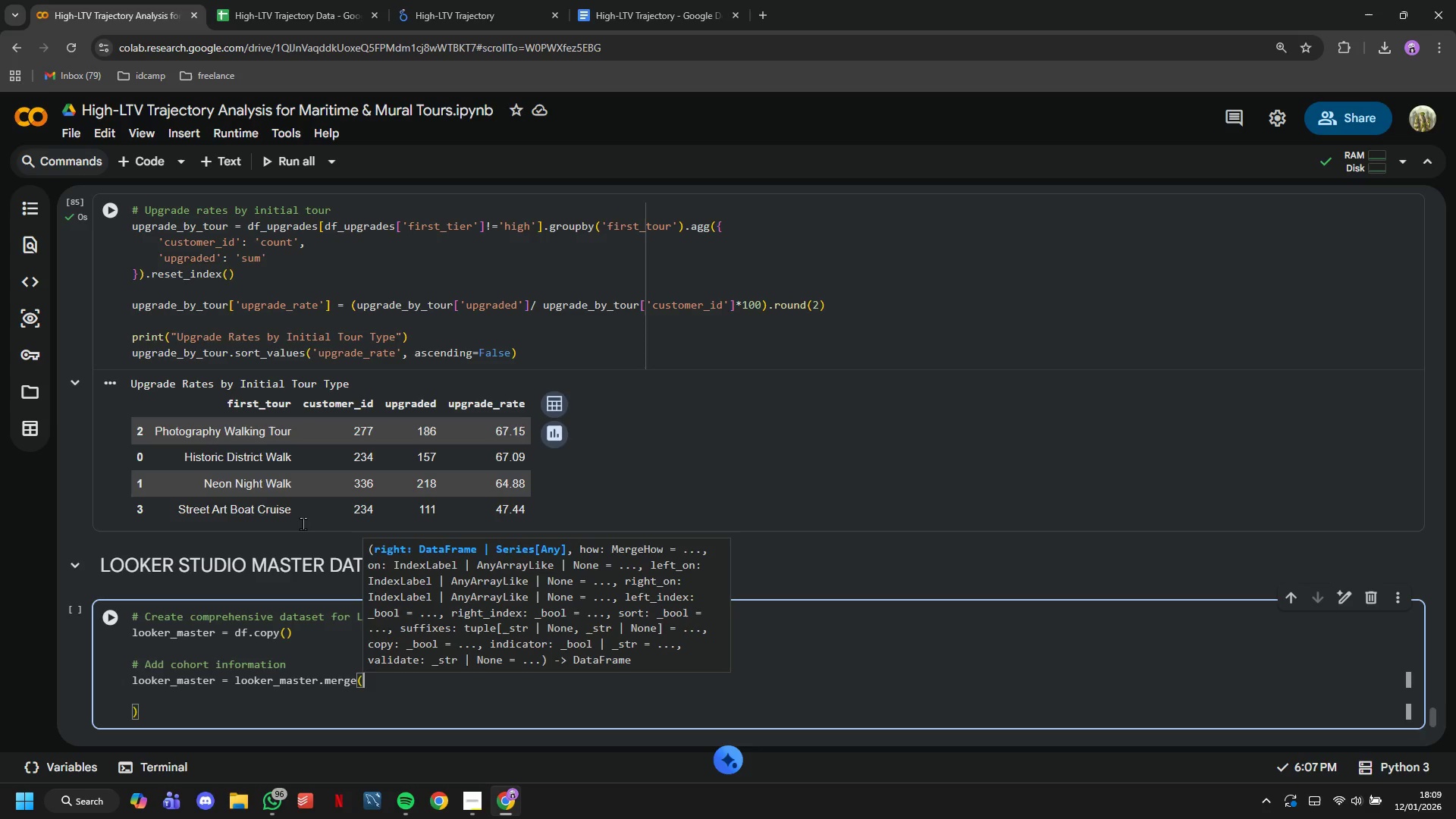 
key(ArrowDown)
 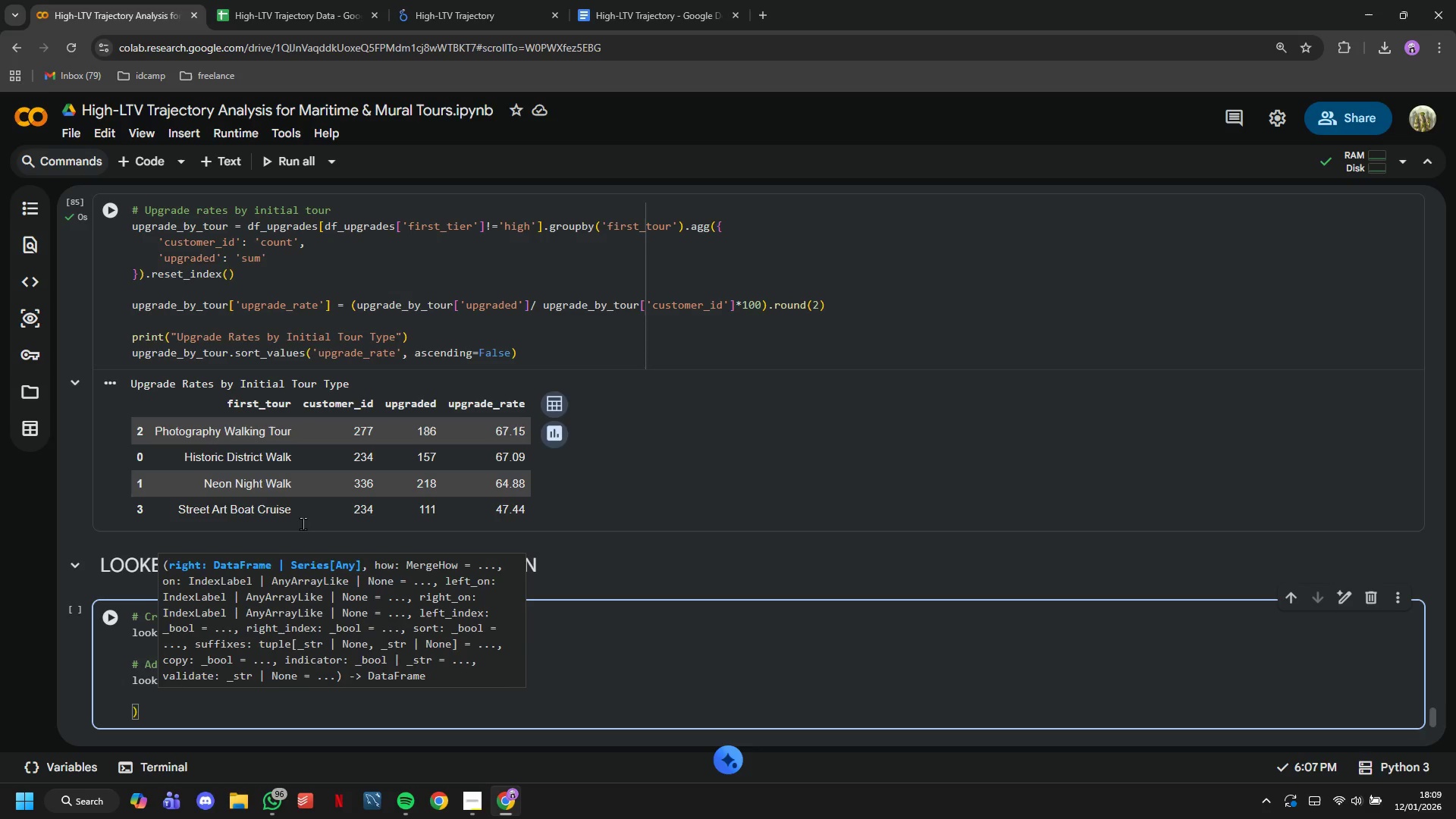 
type(customer_jpurney)
key(Backspace)
key(Backspace)
key(Backspace)
key(Backspace)
key(Backspace)
key(Backspace)
type(ourney)
 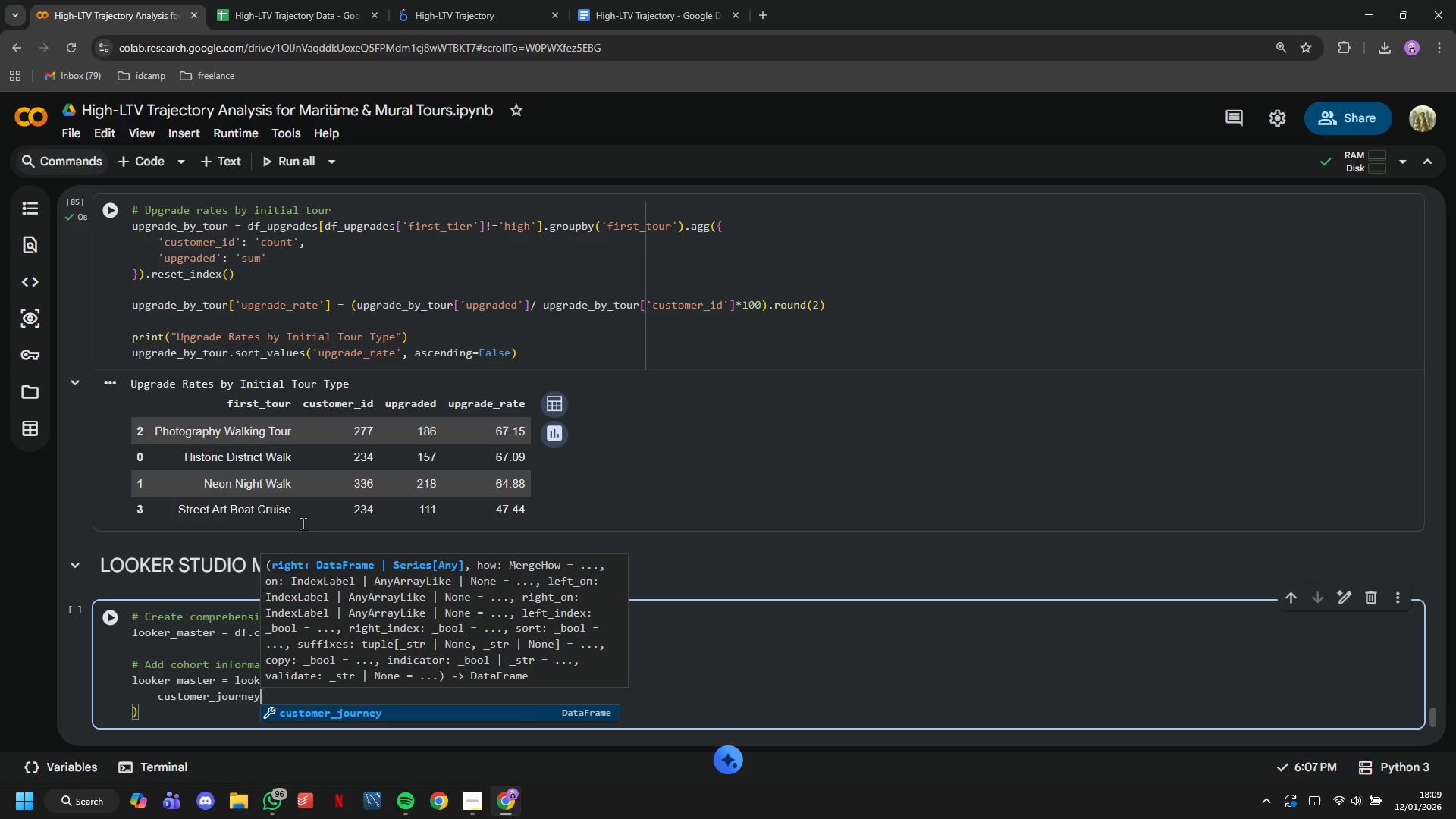 
key(BracketLeft)
 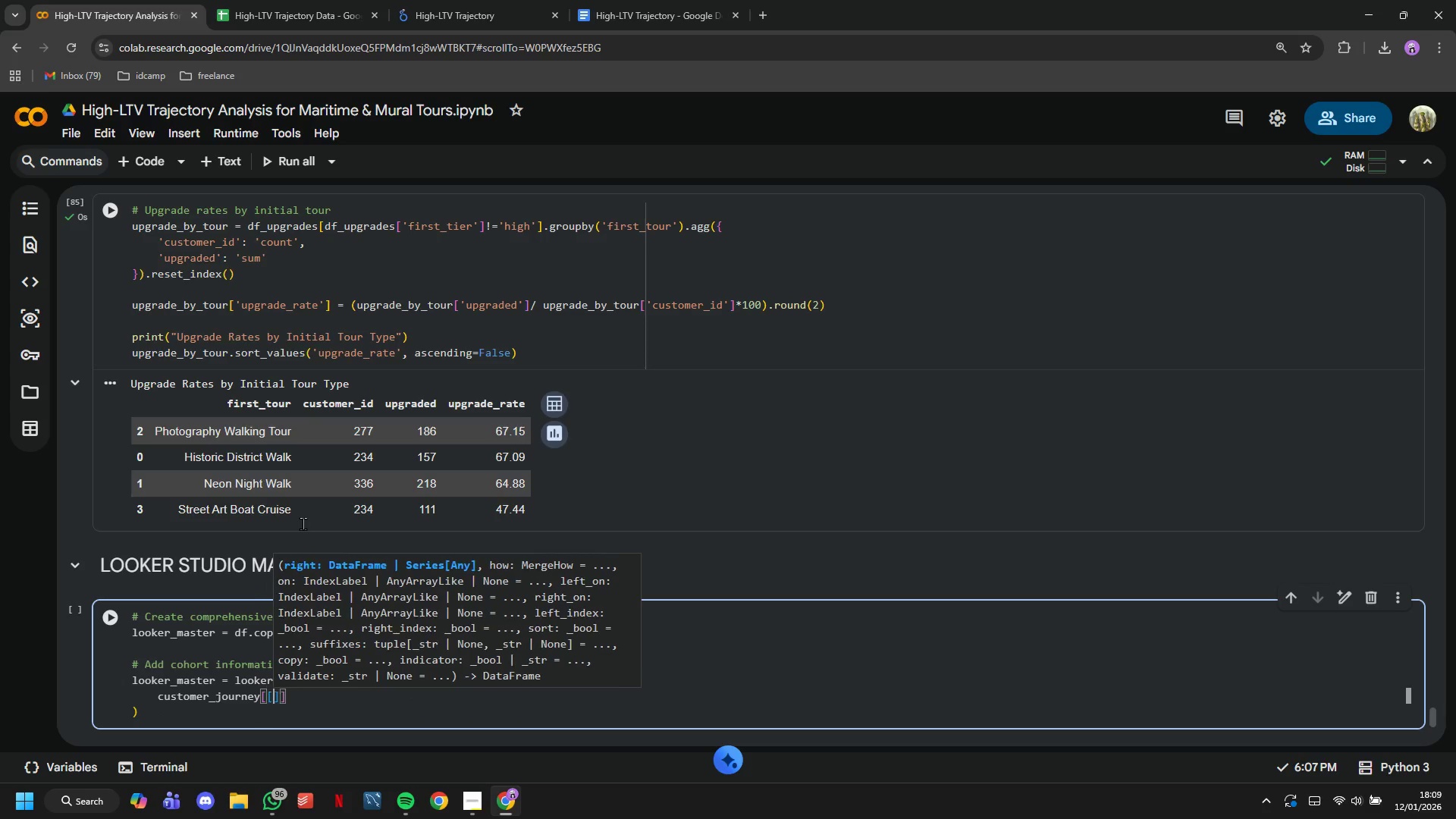 
key(BracketLeft)
 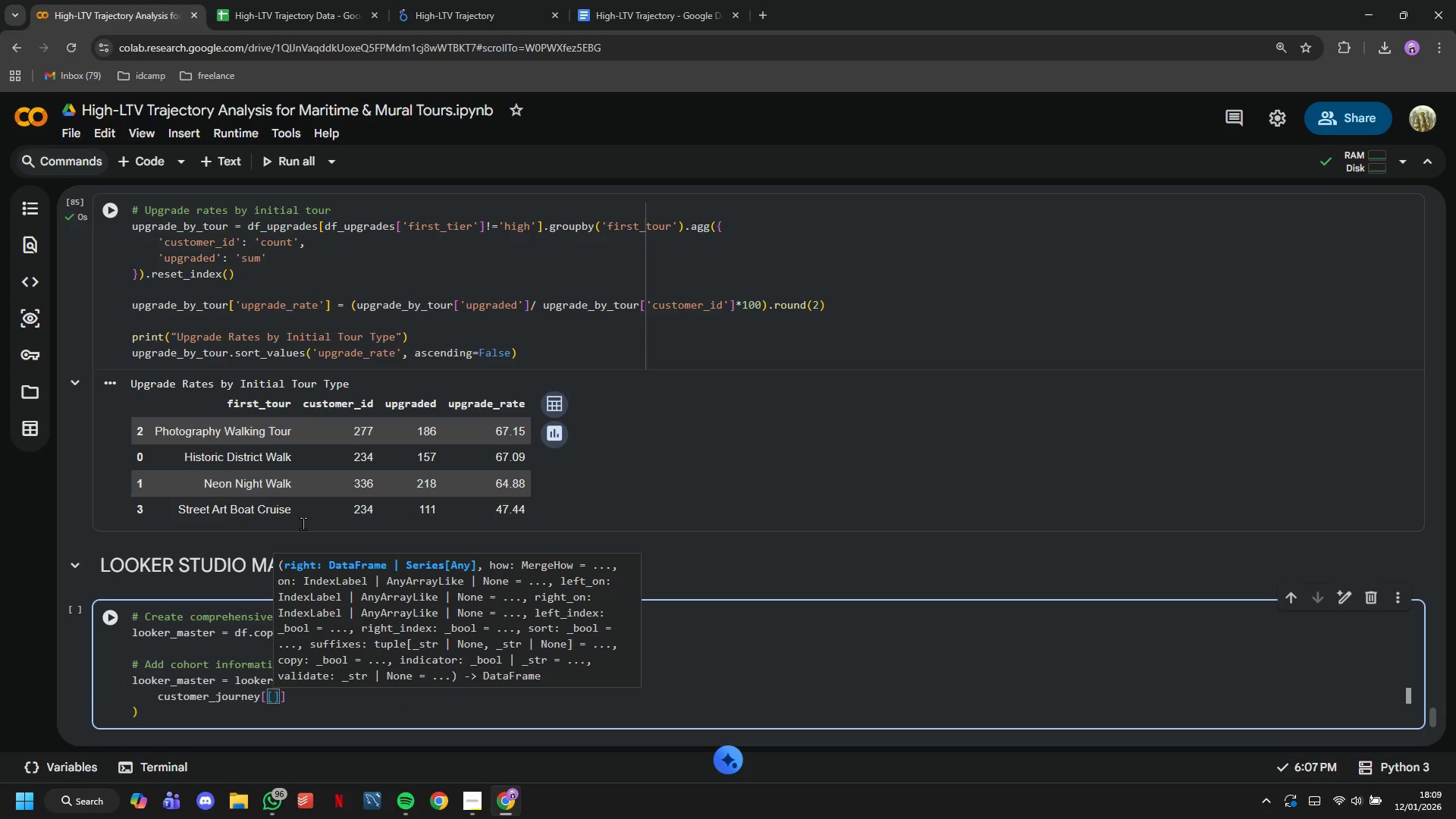 
key(Enter)
 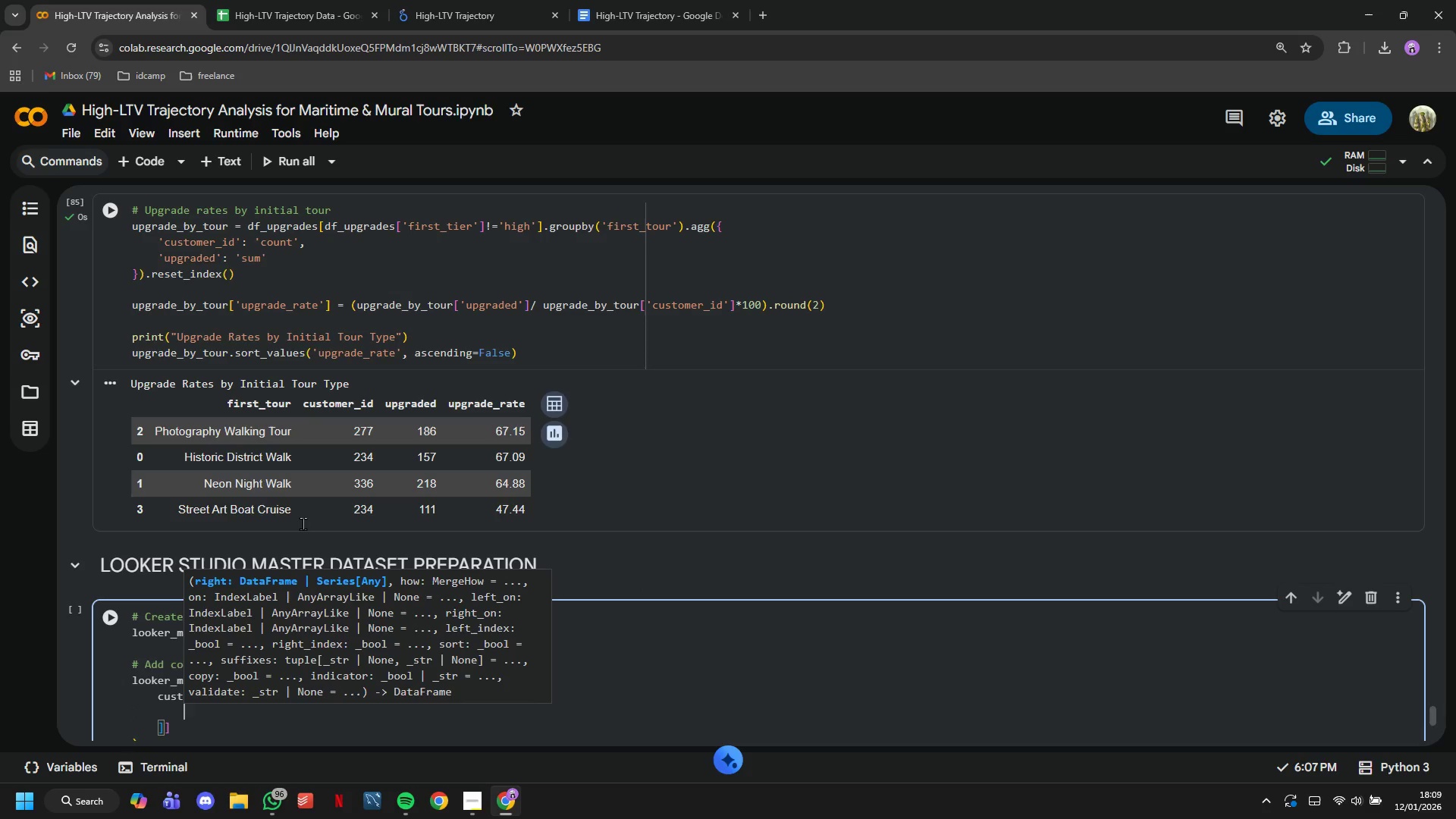 
key(ArrowLeft)
 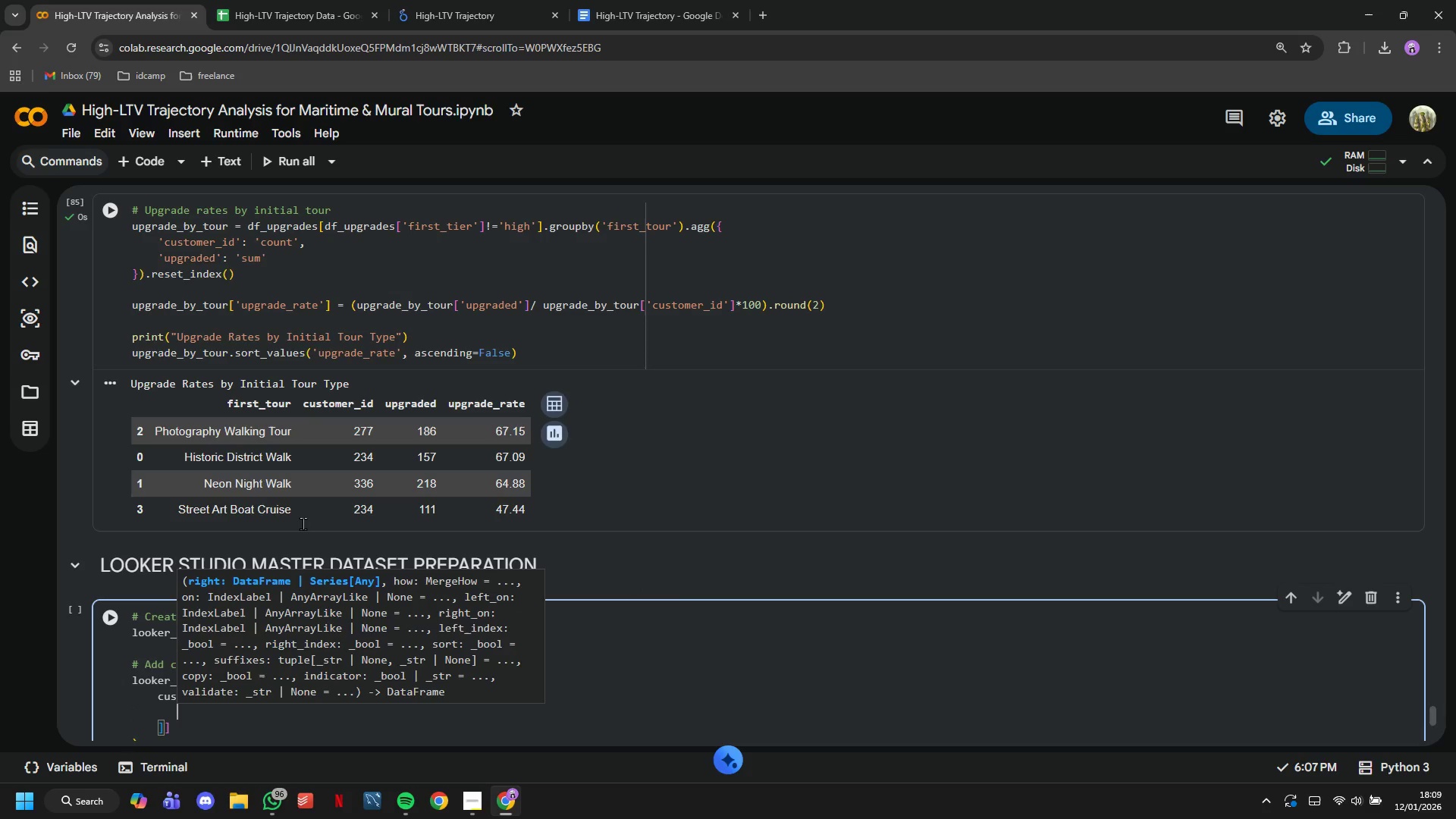 
key(ArrowLeft)
 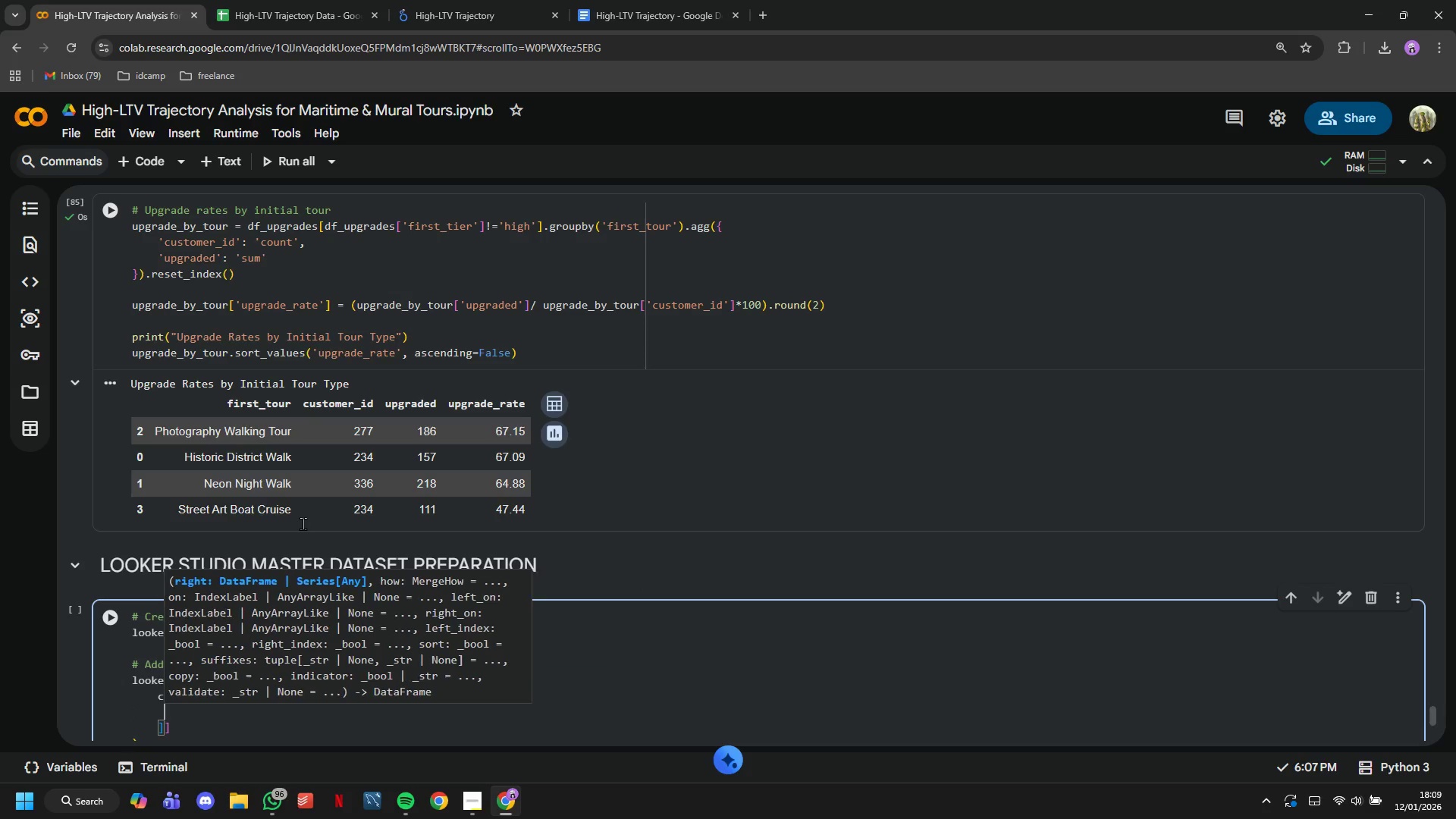 
key(ArrowLeft)
 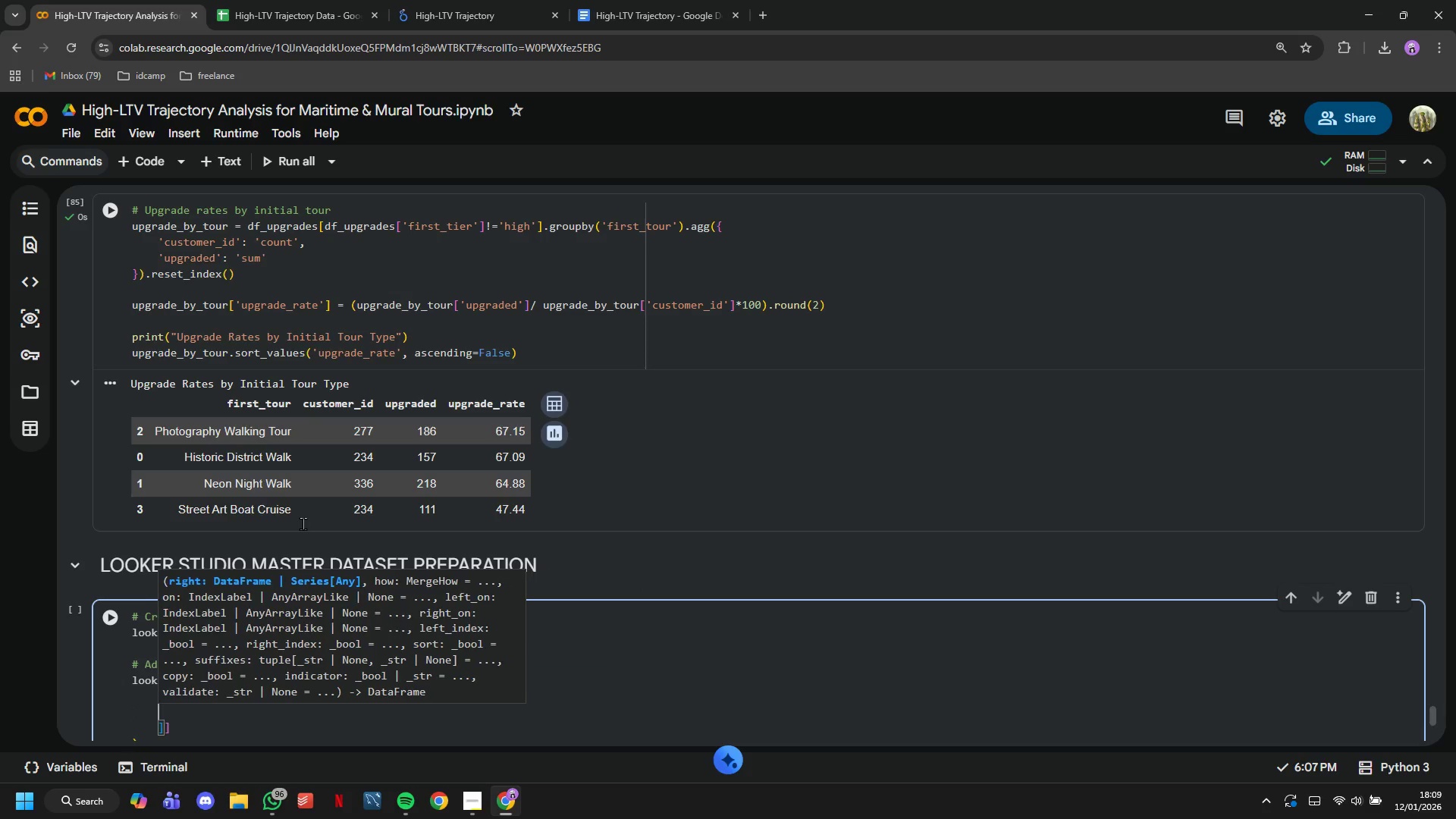 
key(ArrowLeft)
 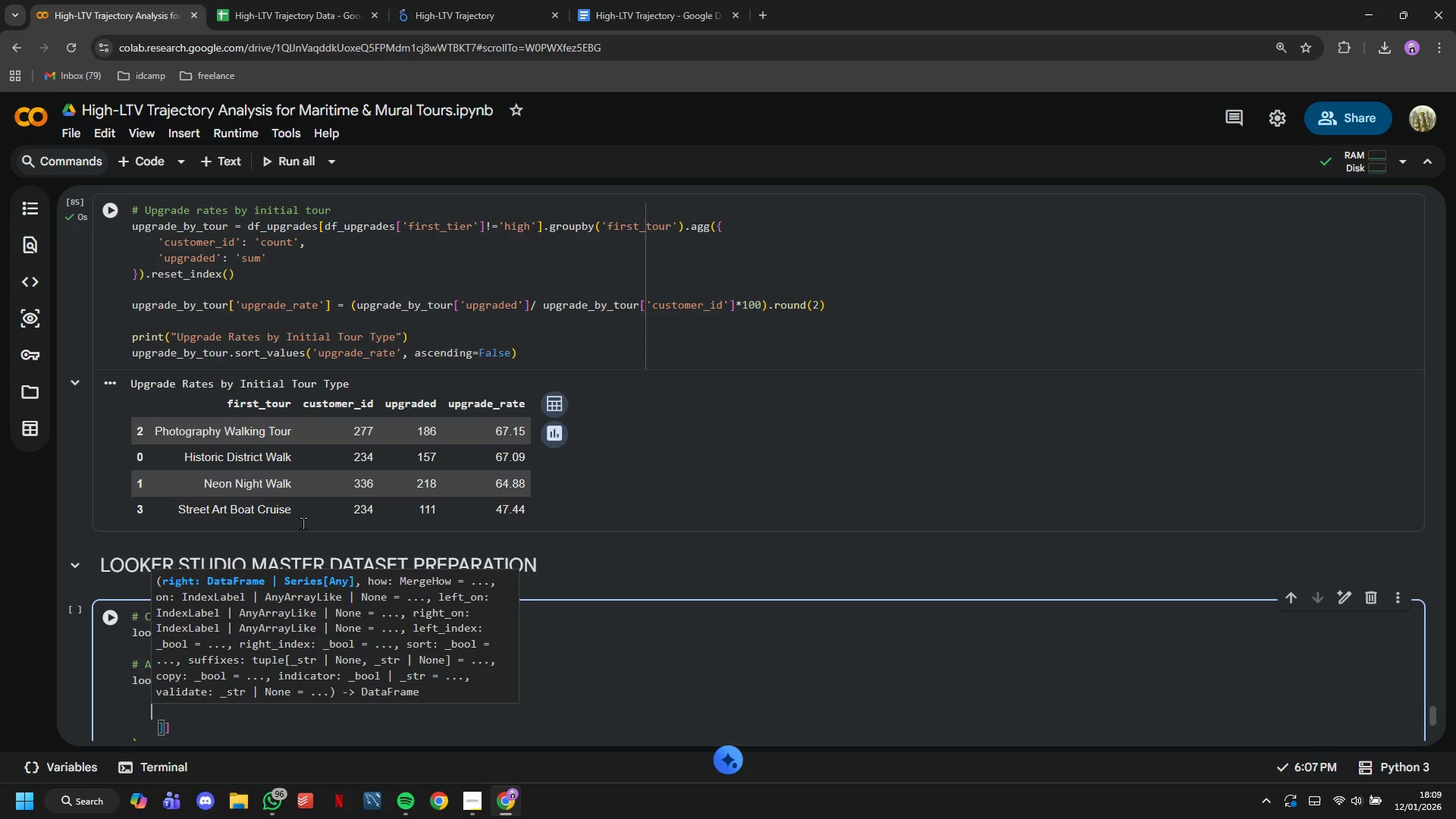 
key(ArrowLeft)
 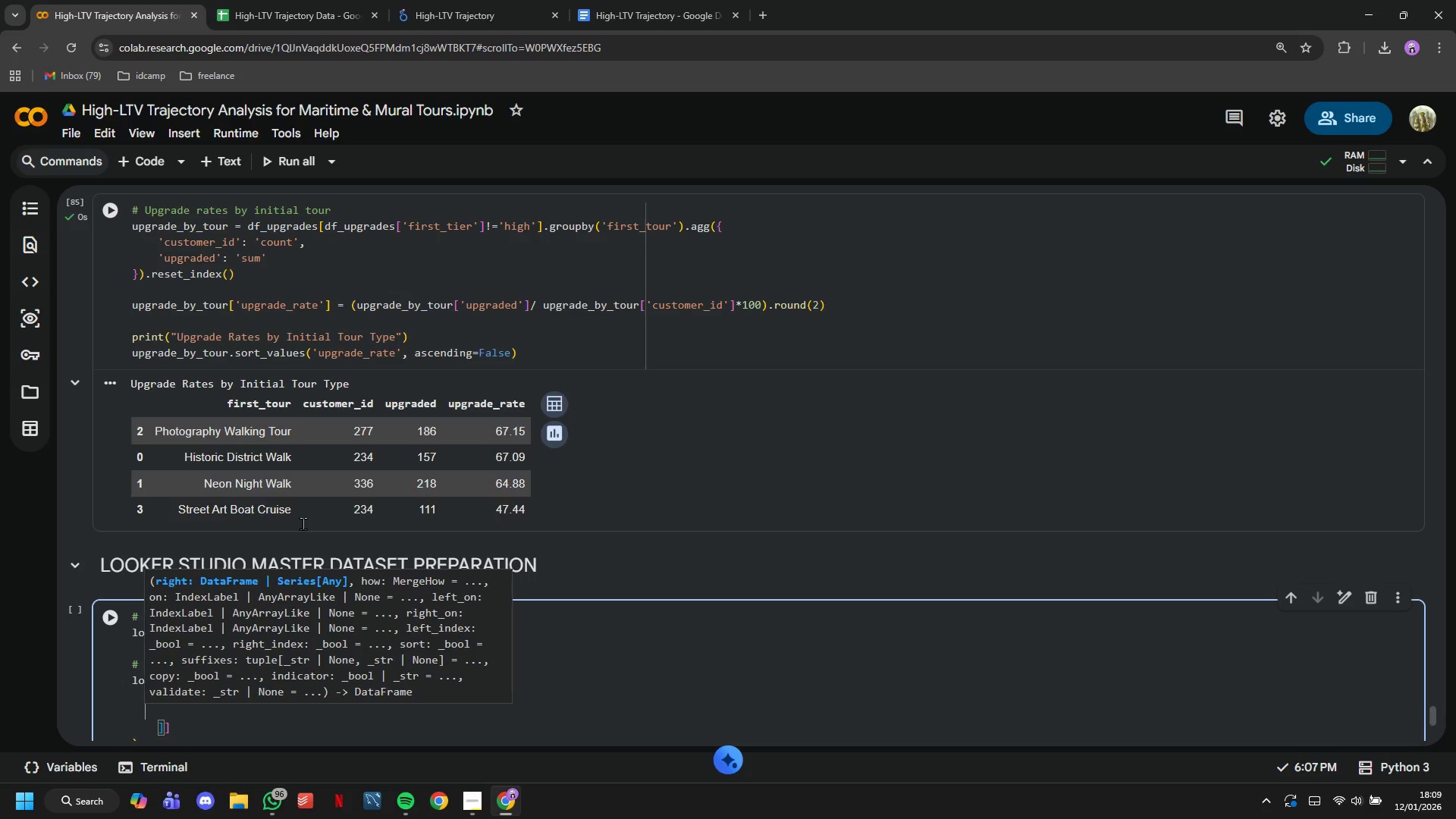 
key(ArrowLeft)
 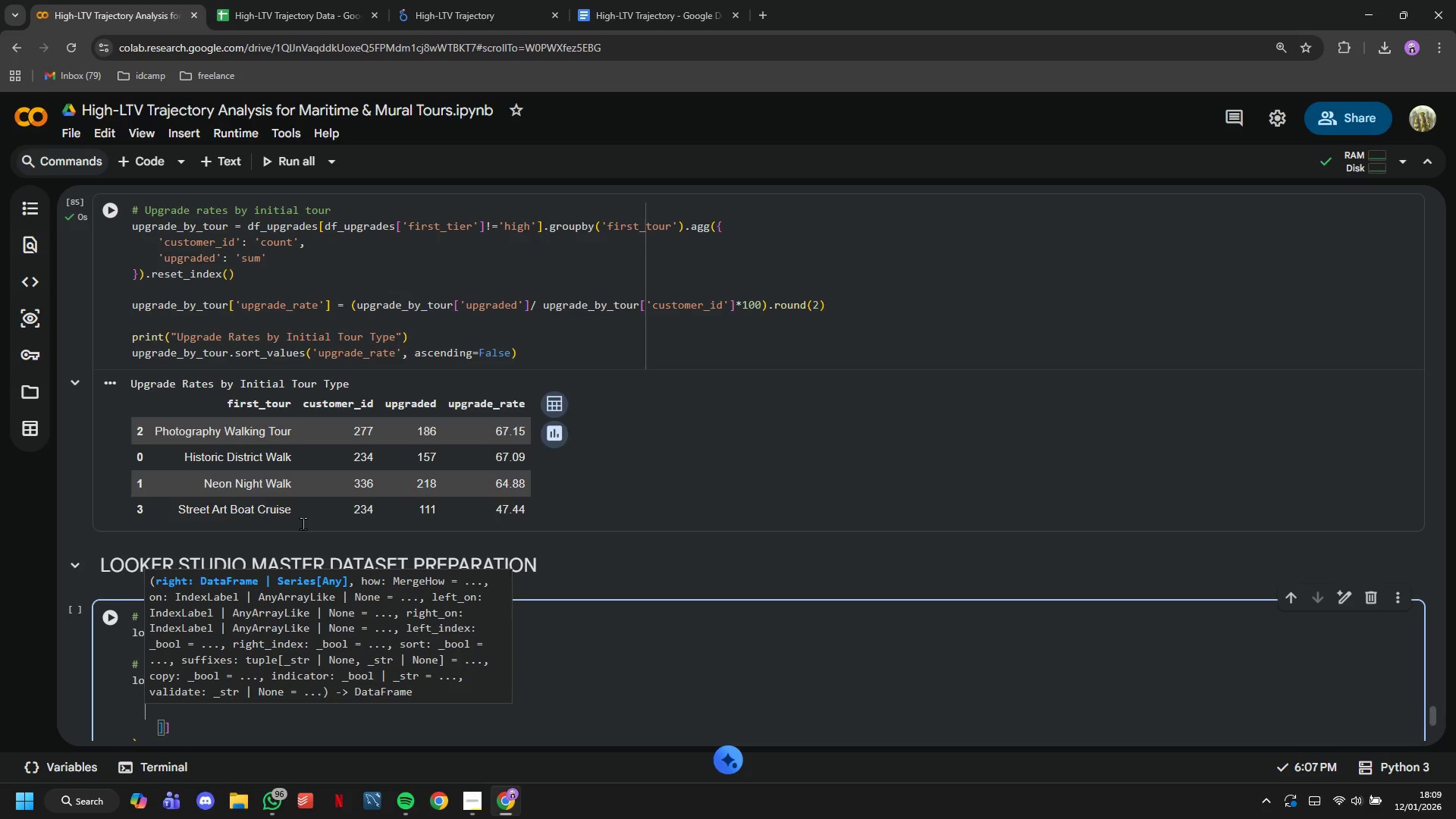 
key(ArrowLeft)
 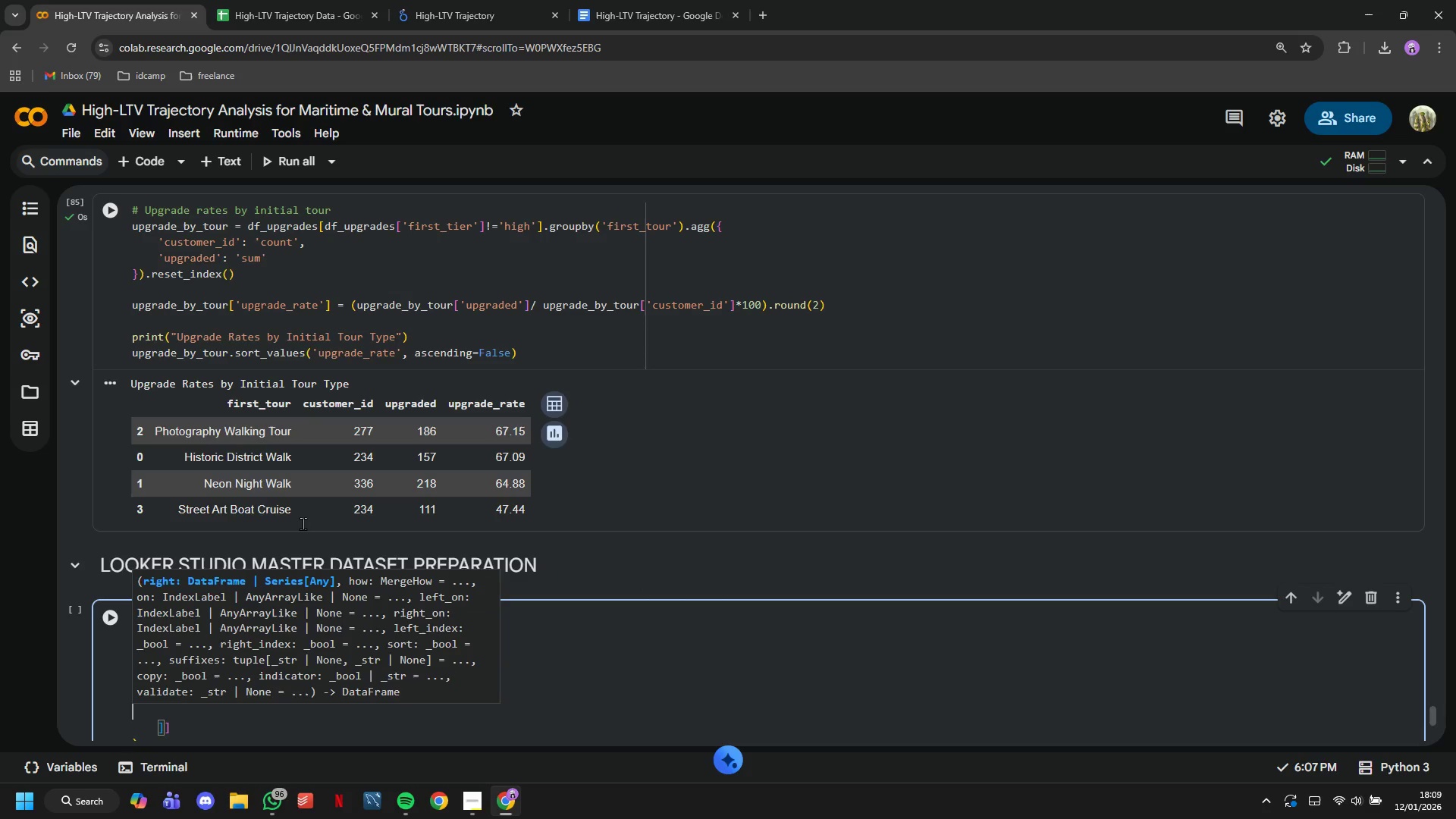 
key(ArrowLeft)
 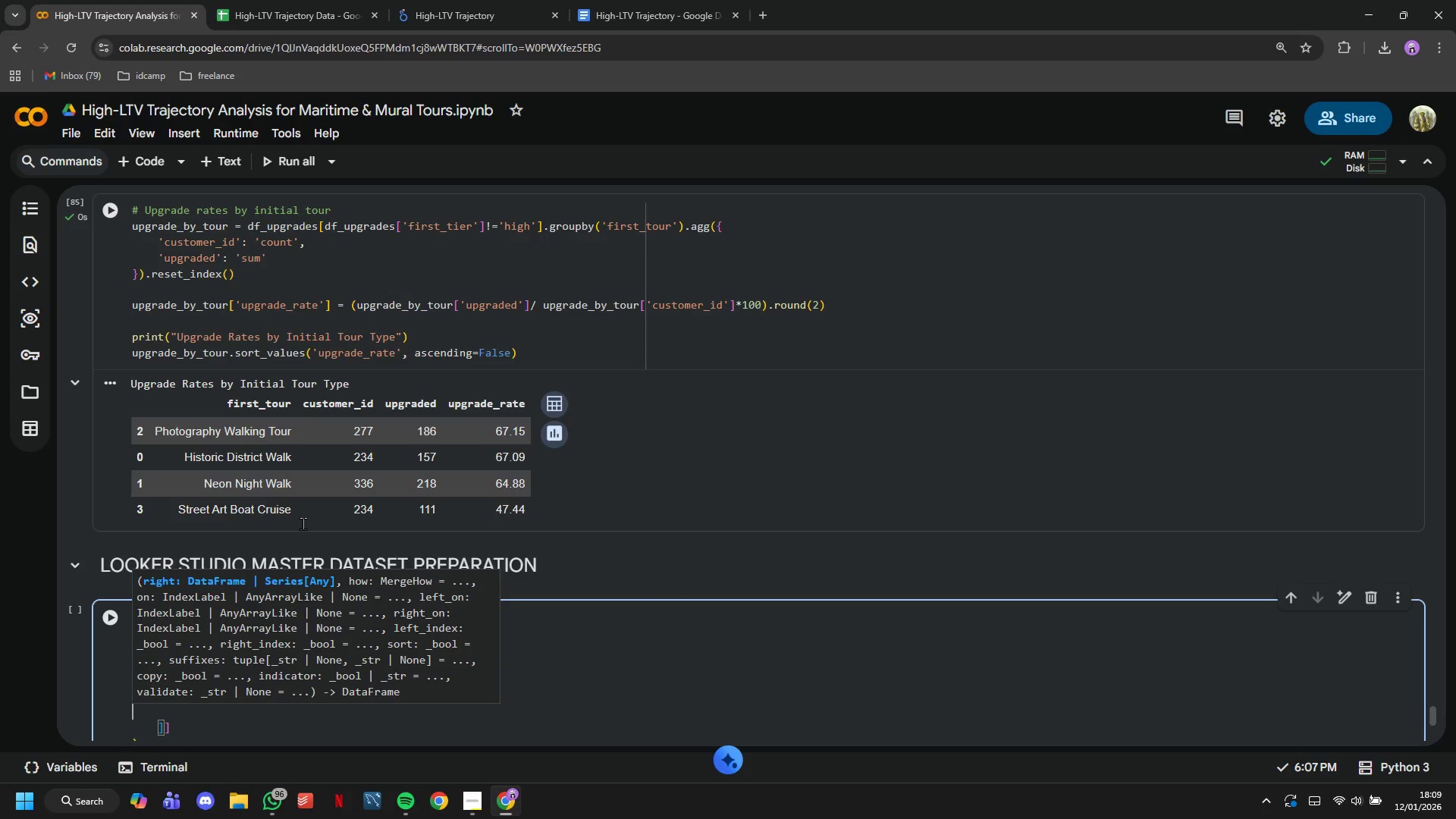 
key(ArrowLeft)
 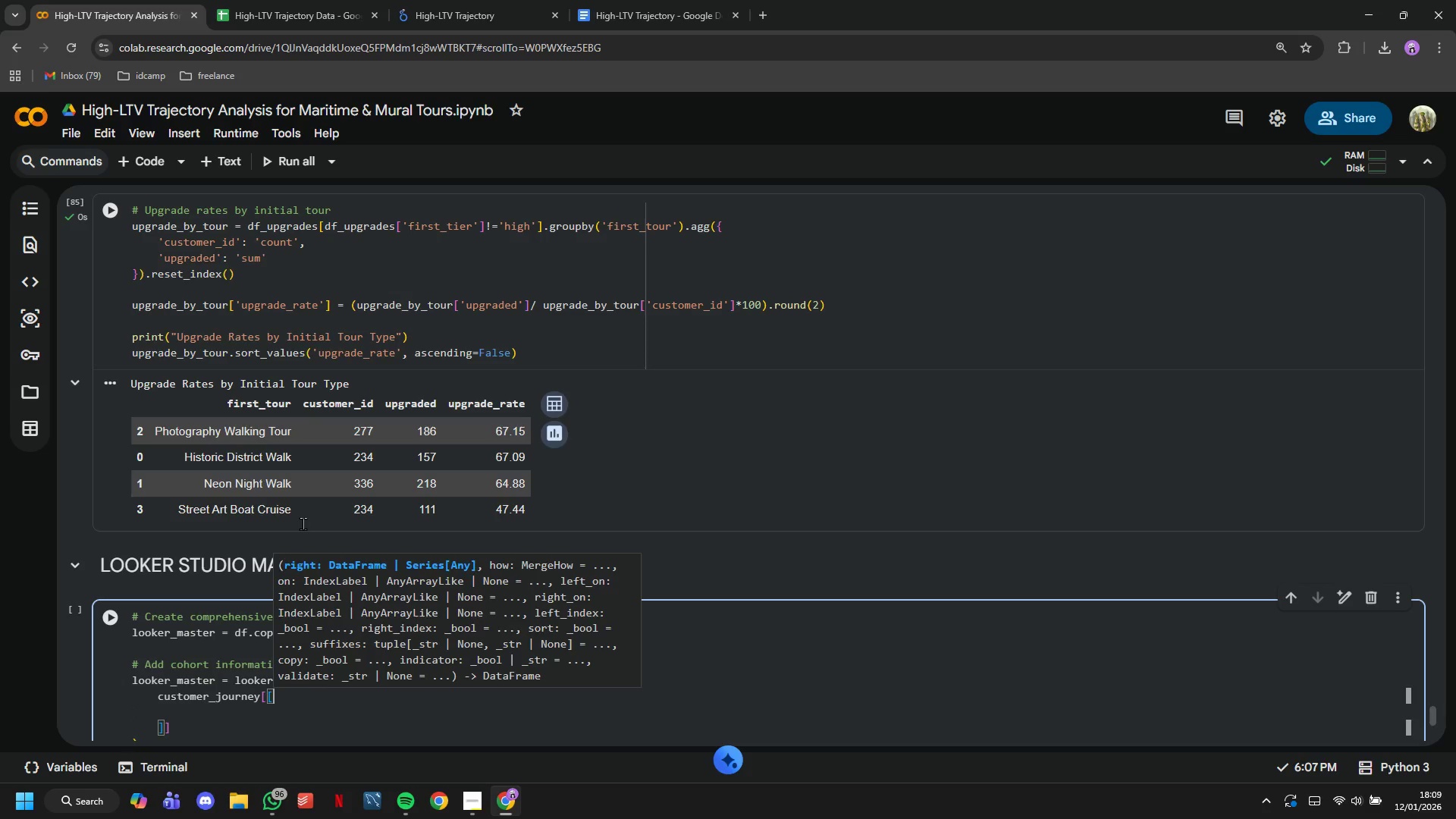 
key(ArrowLeft)
 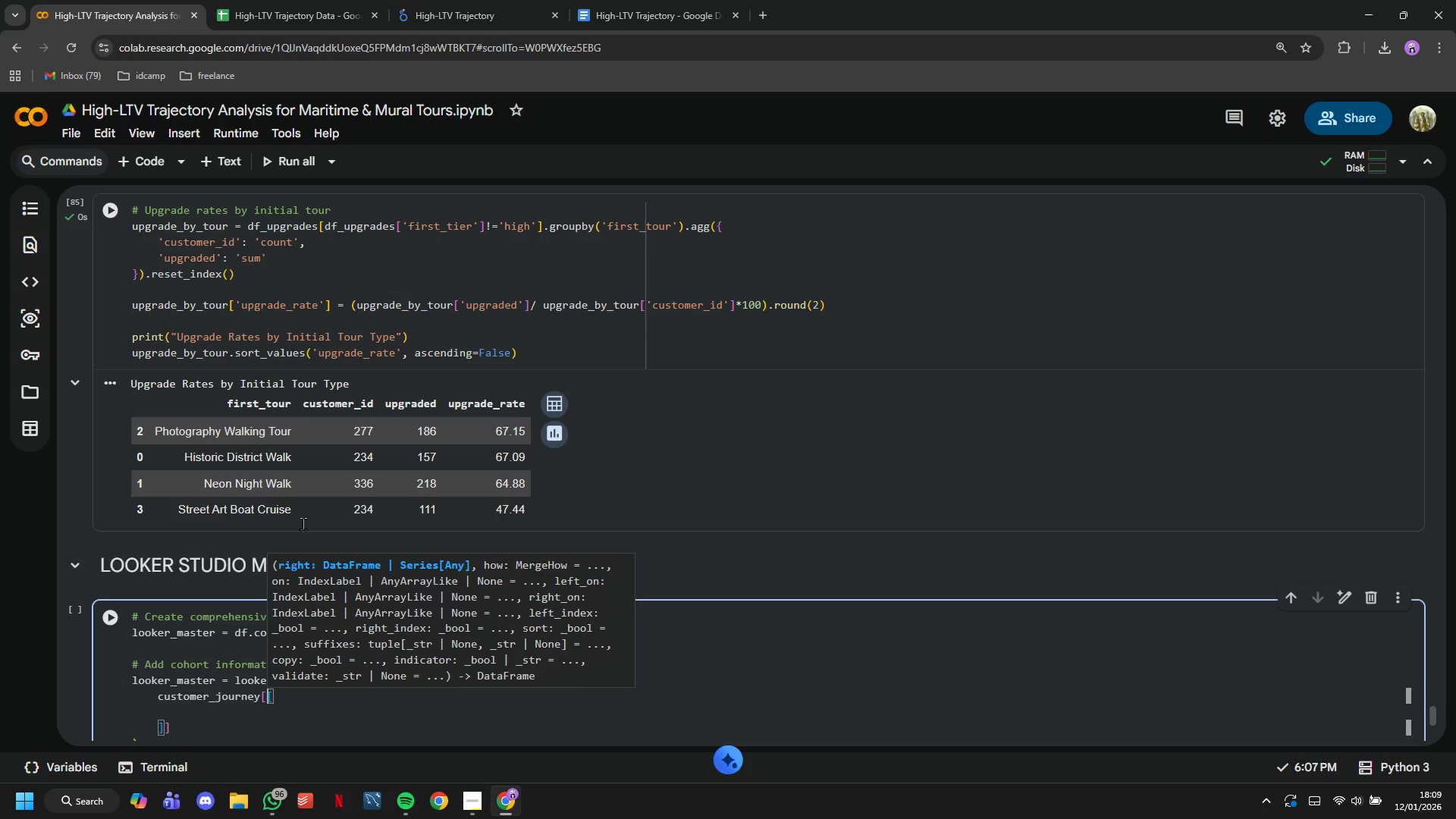 
key(ArrowRight)
 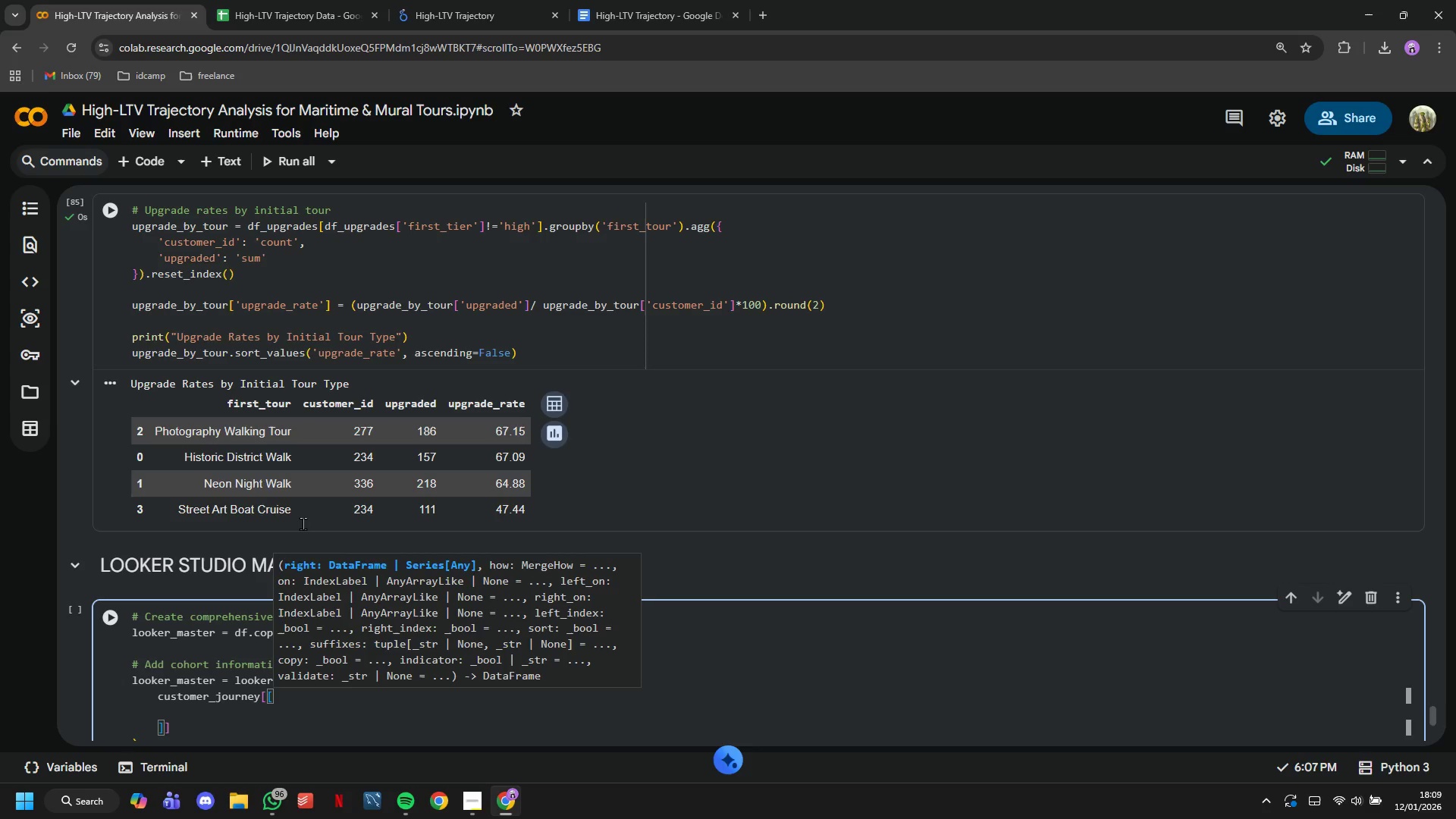 
type('customer_id)
 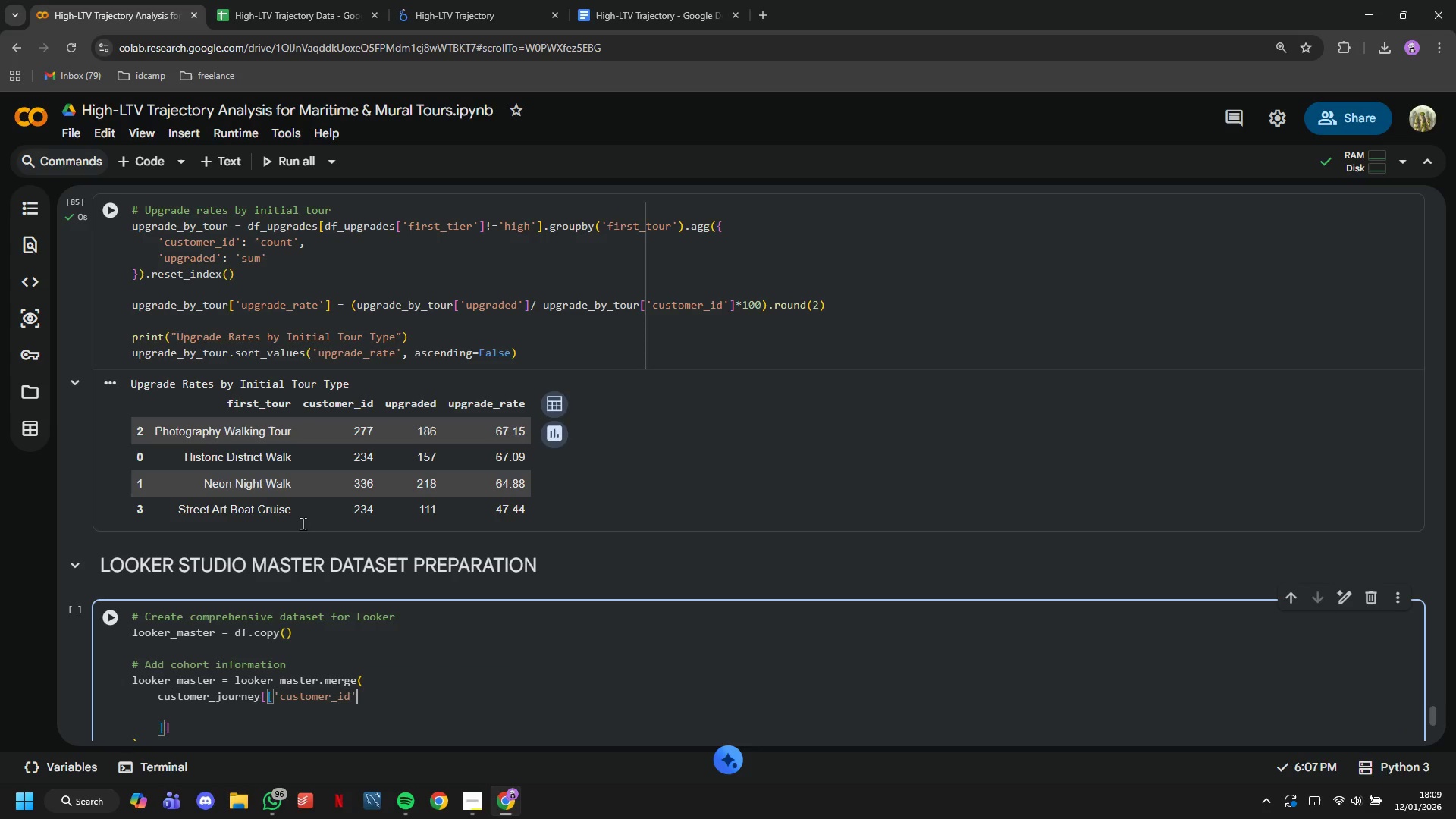 
 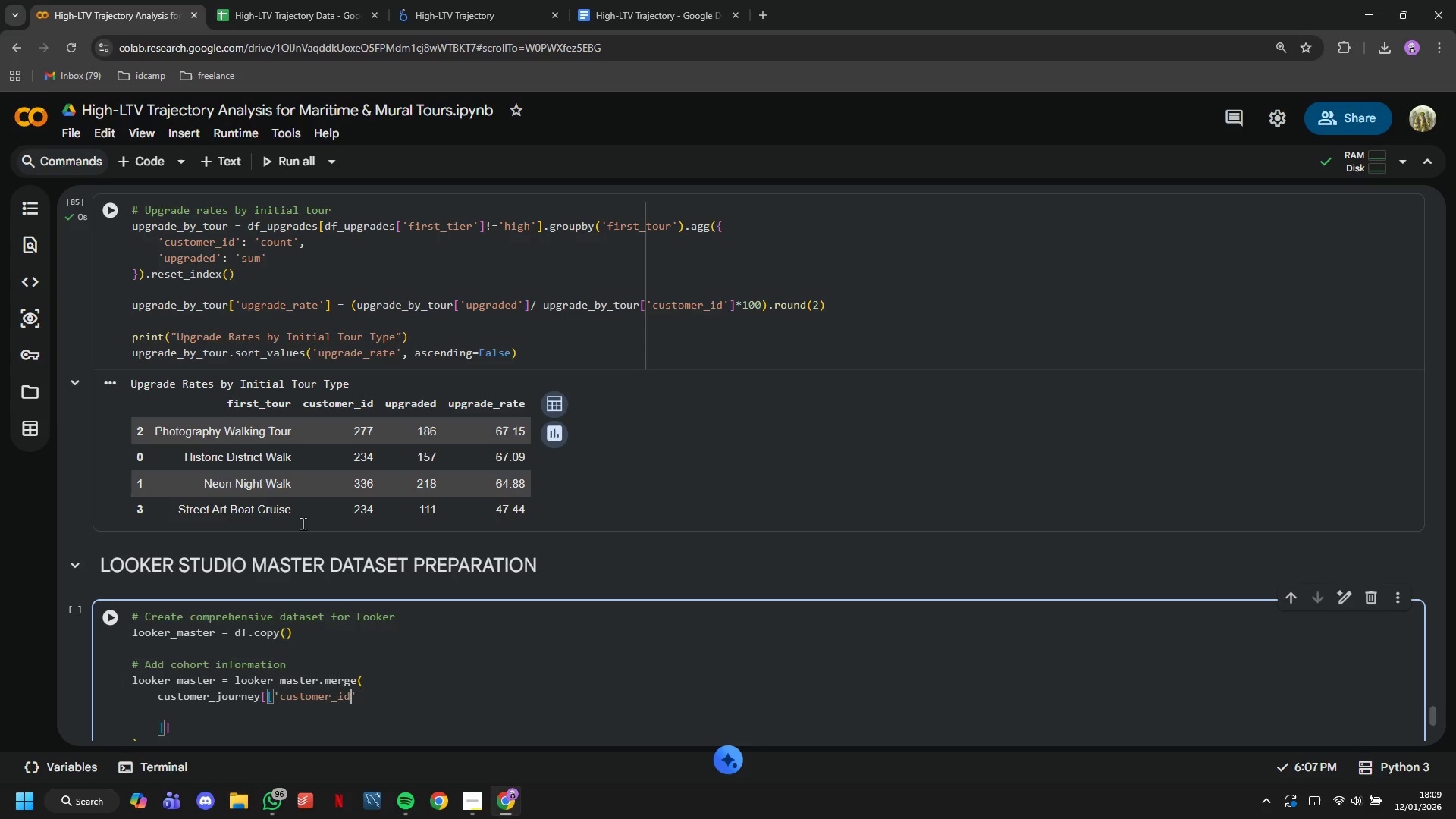 
key(ArrowRight)
 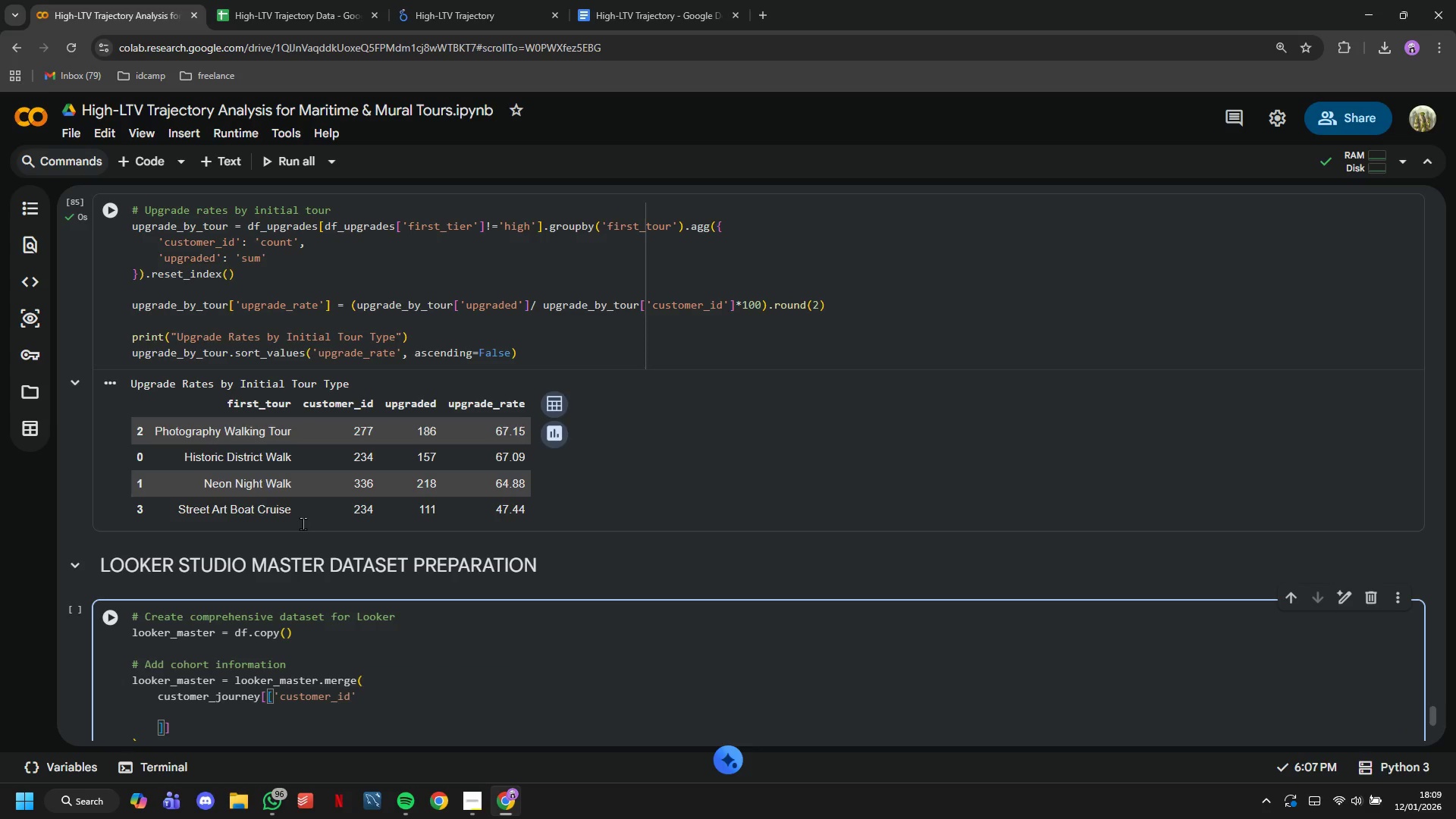 
type(,'cohort)
 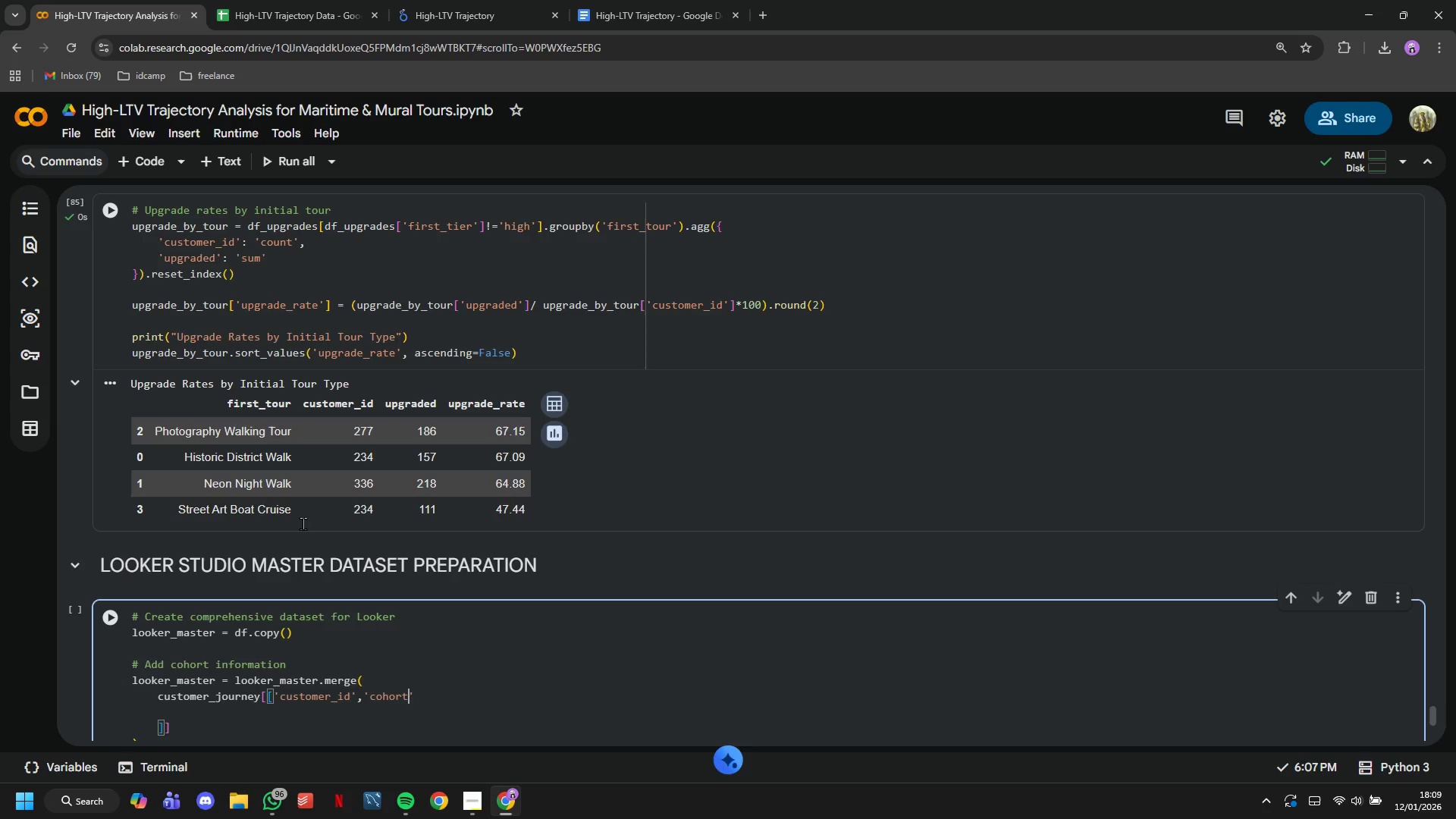 
key(ArrowRight)
 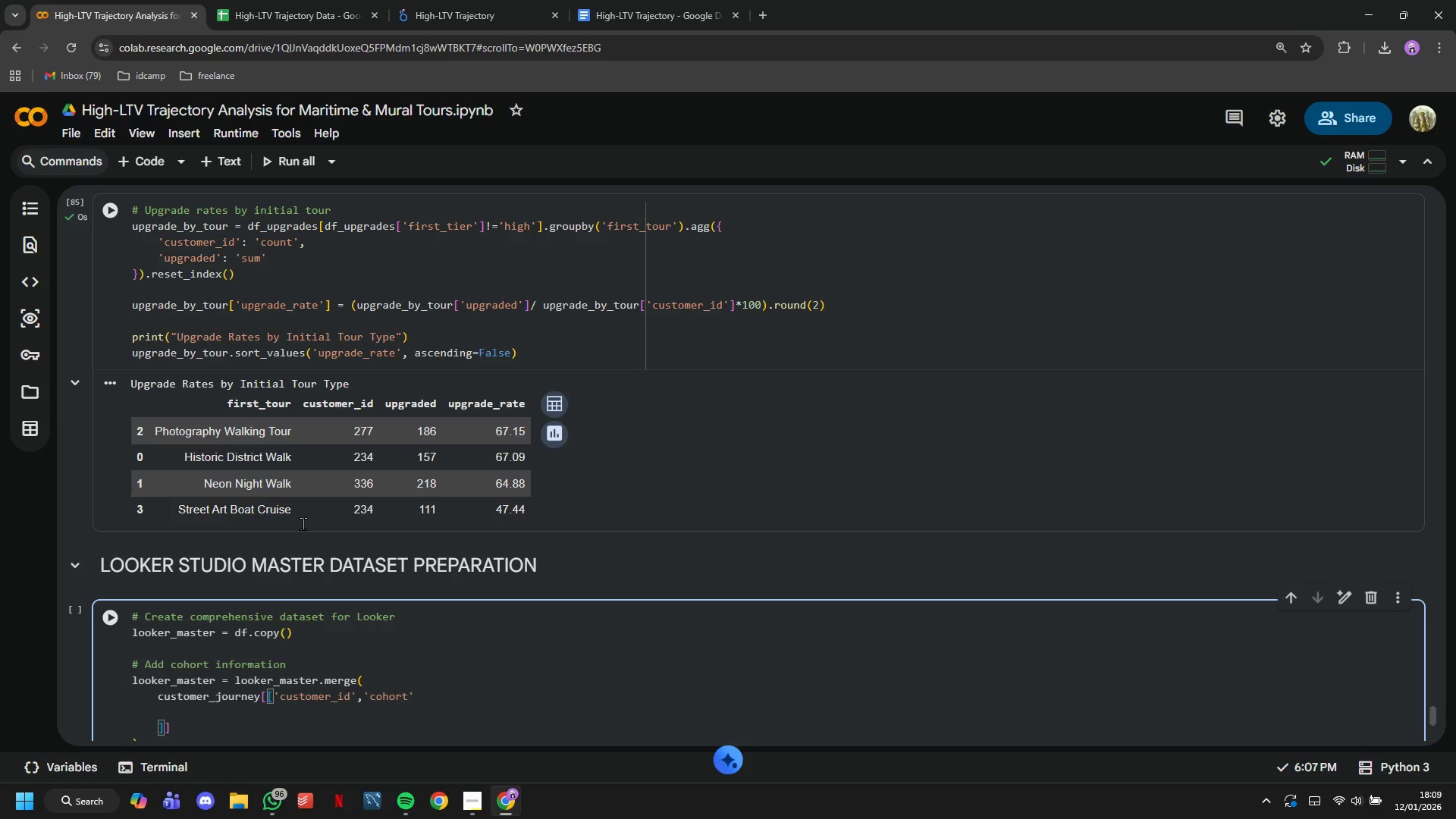 
type(,'first_tour_name)
 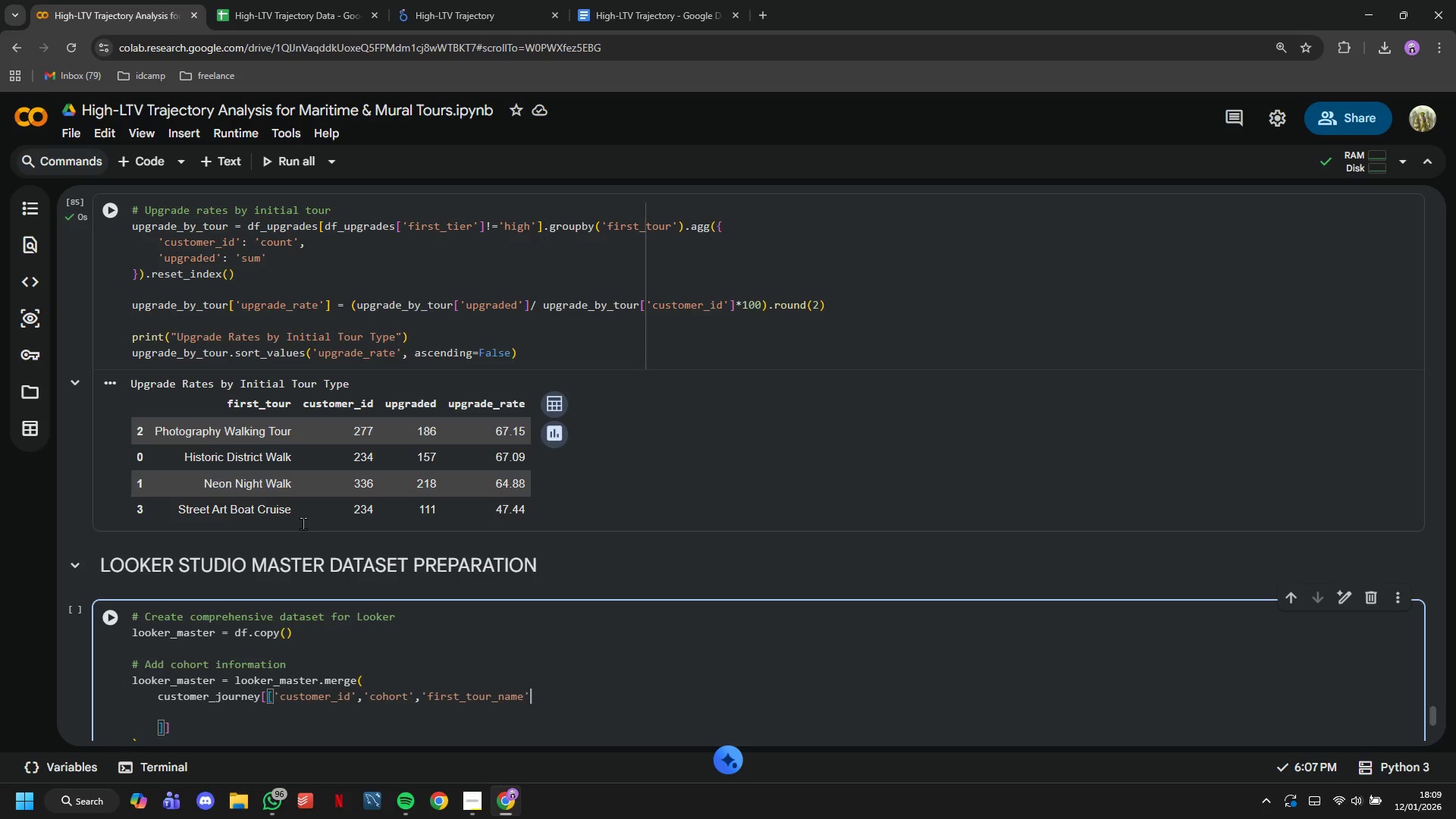 
 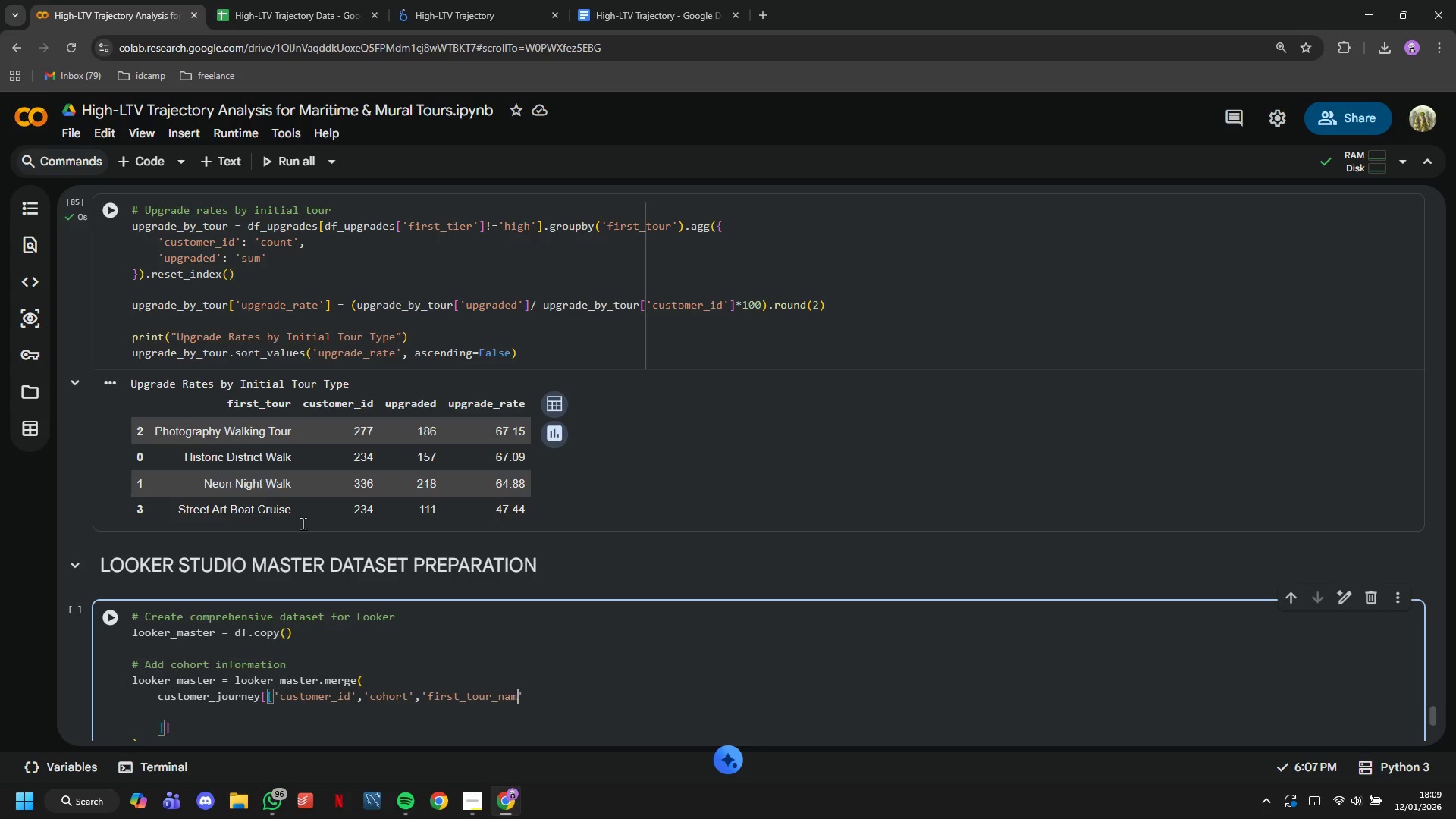 
key(ArrowRight)
 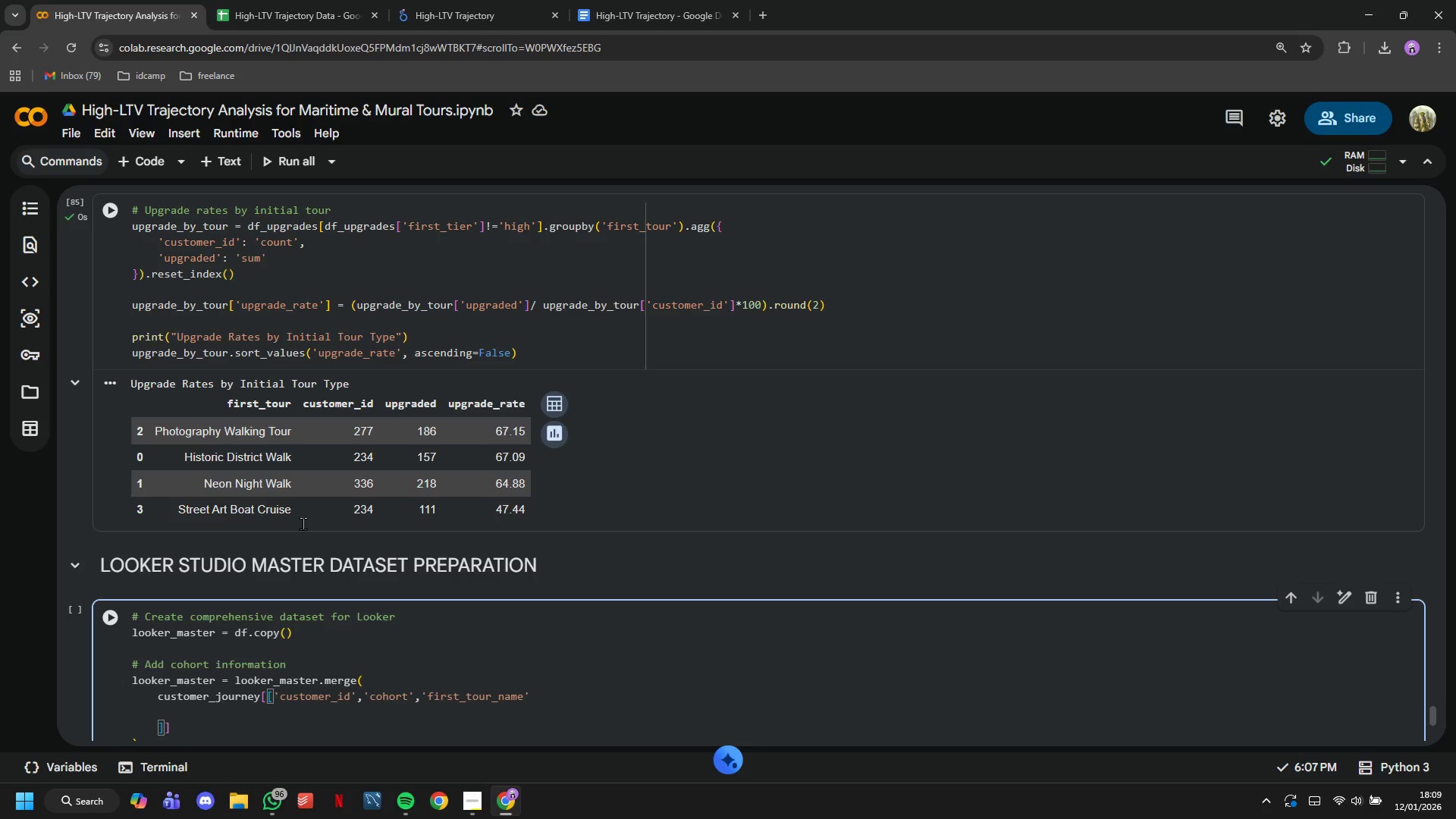 
type(,'acquisitiom)
key(Backspace)
type(n_season,)
key(Backspace)
 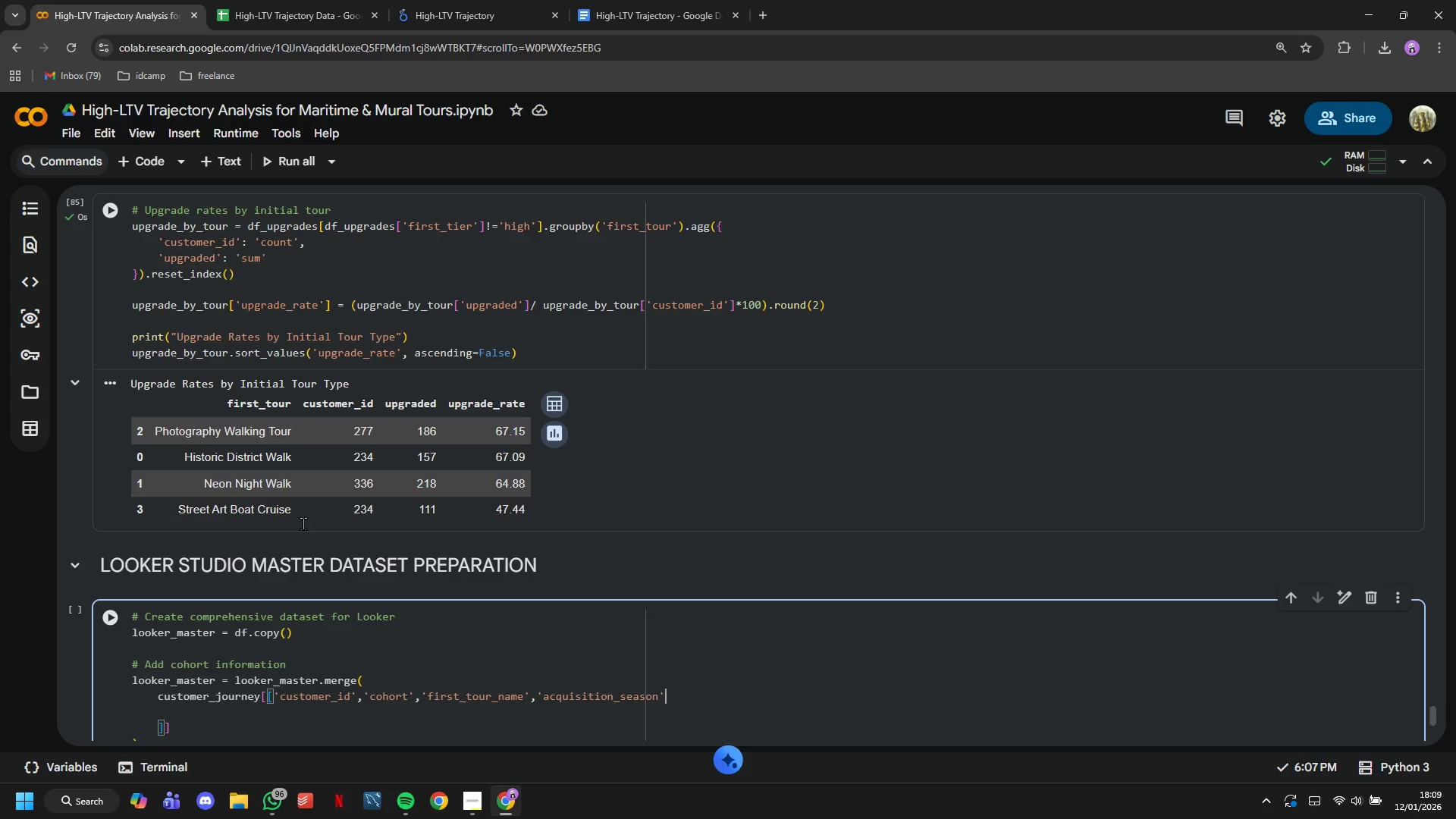 
key(ArrowRight)
 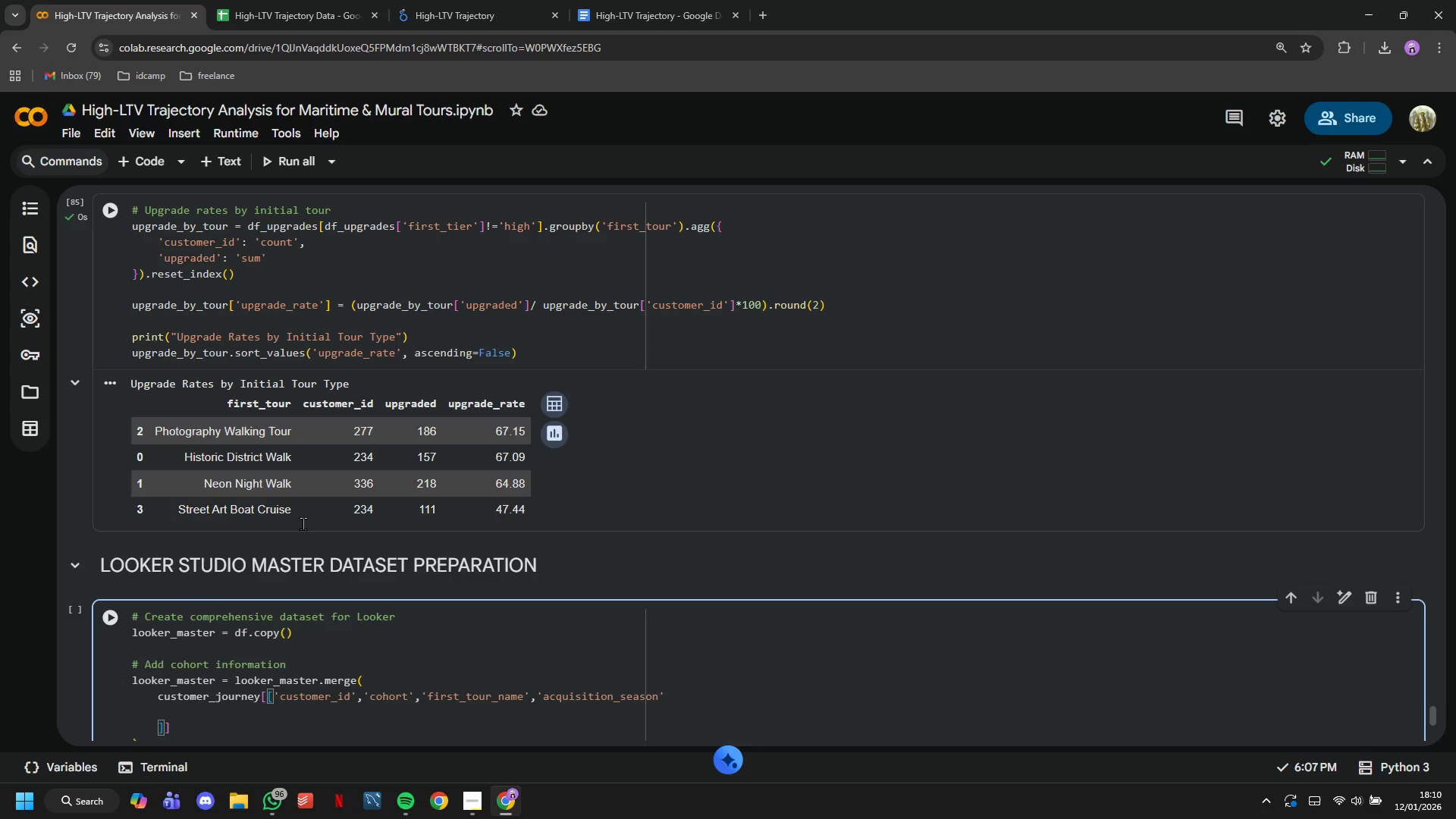 
key(Comma)
 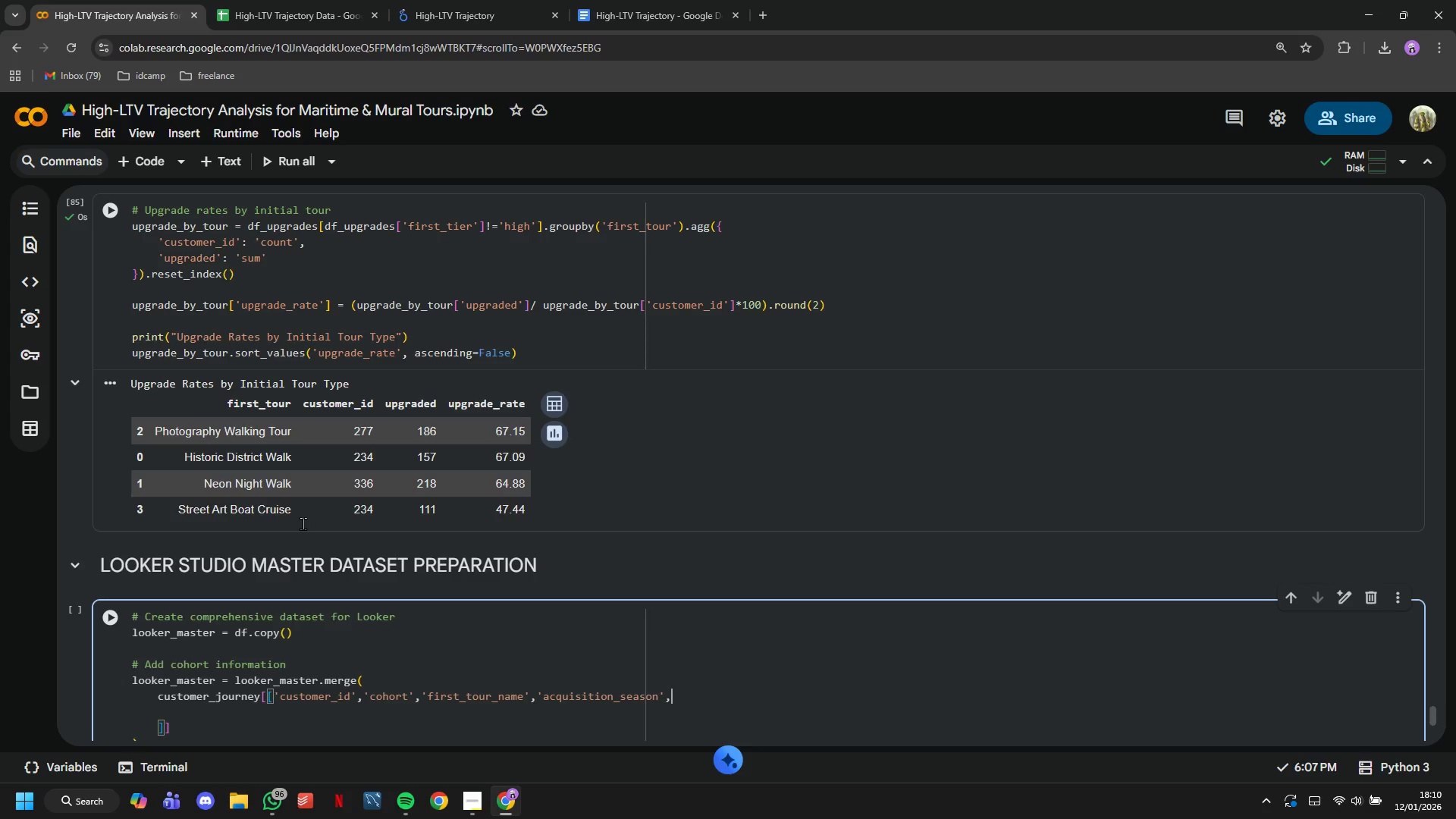 
key(Enter)
 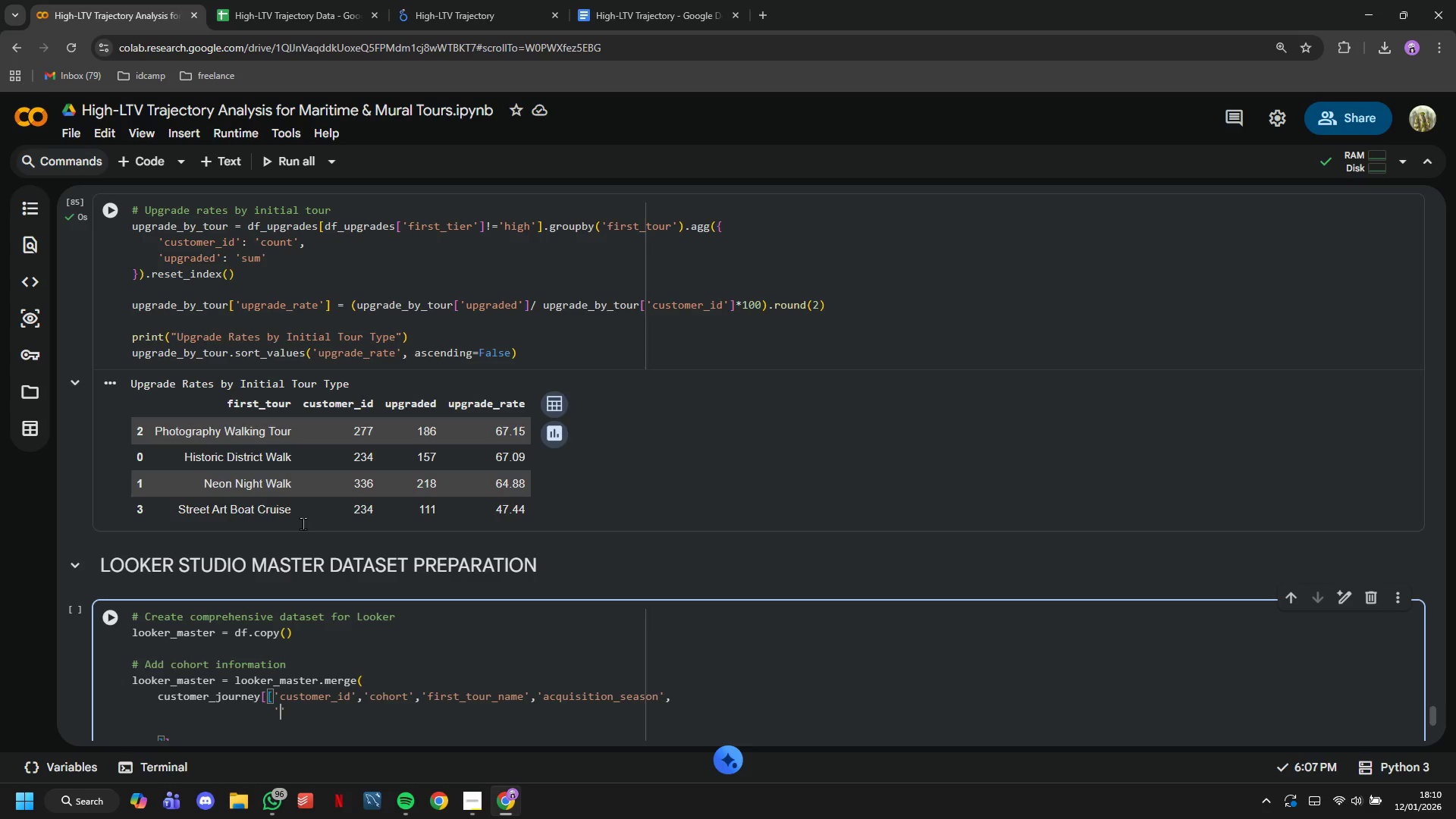 
type('first_tour_tier)
 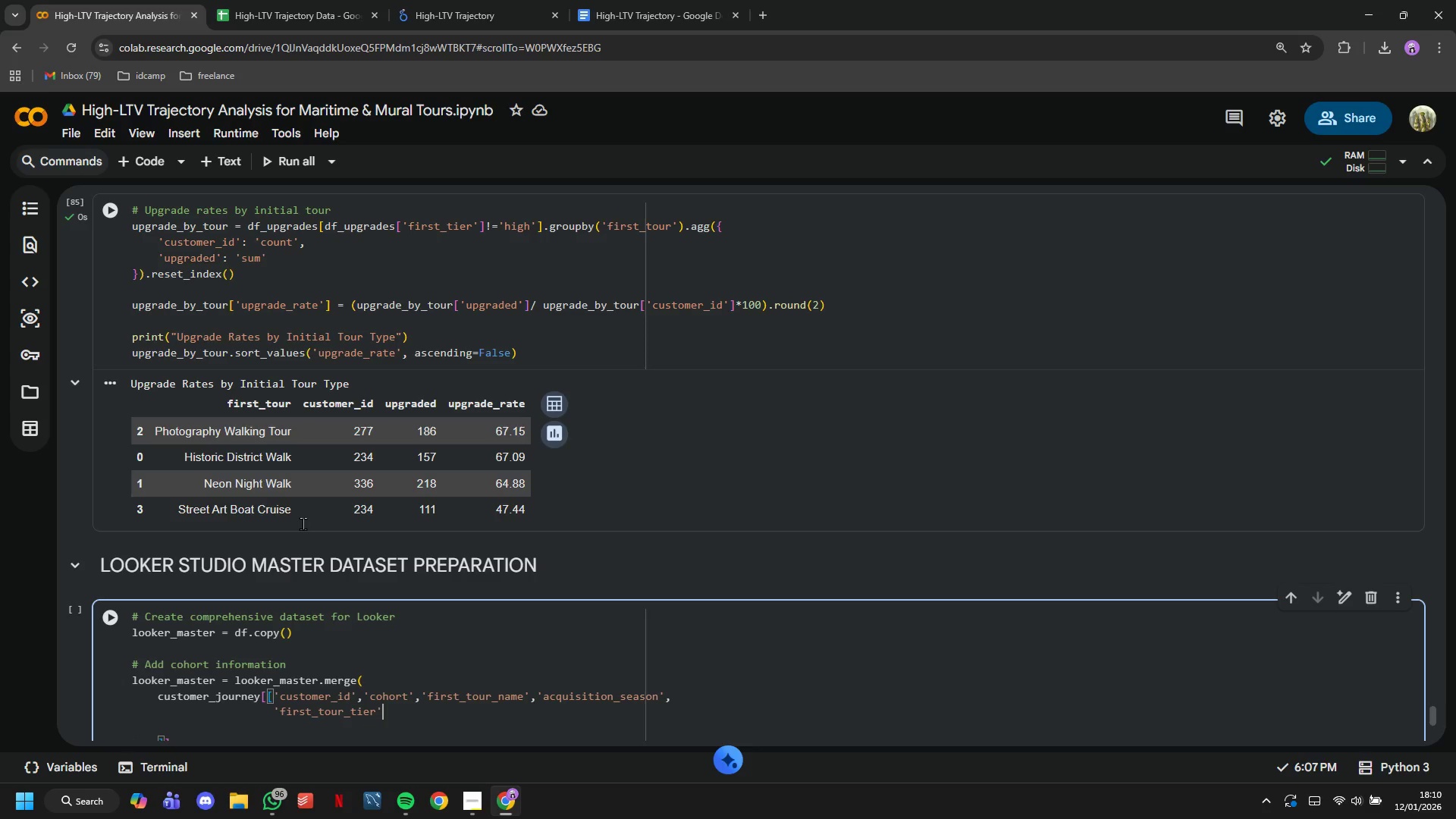 
 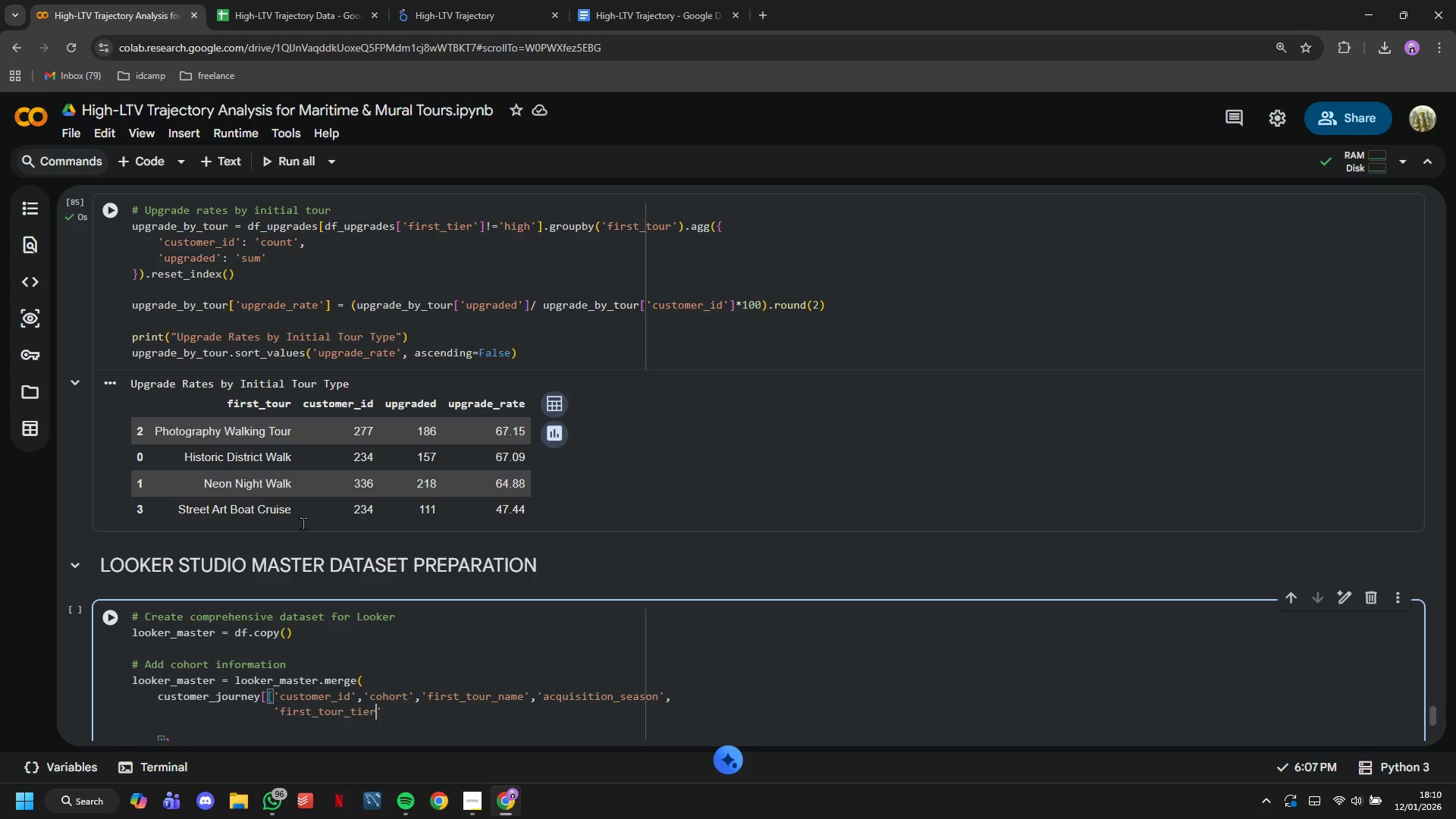 
key(ArrowRight)
 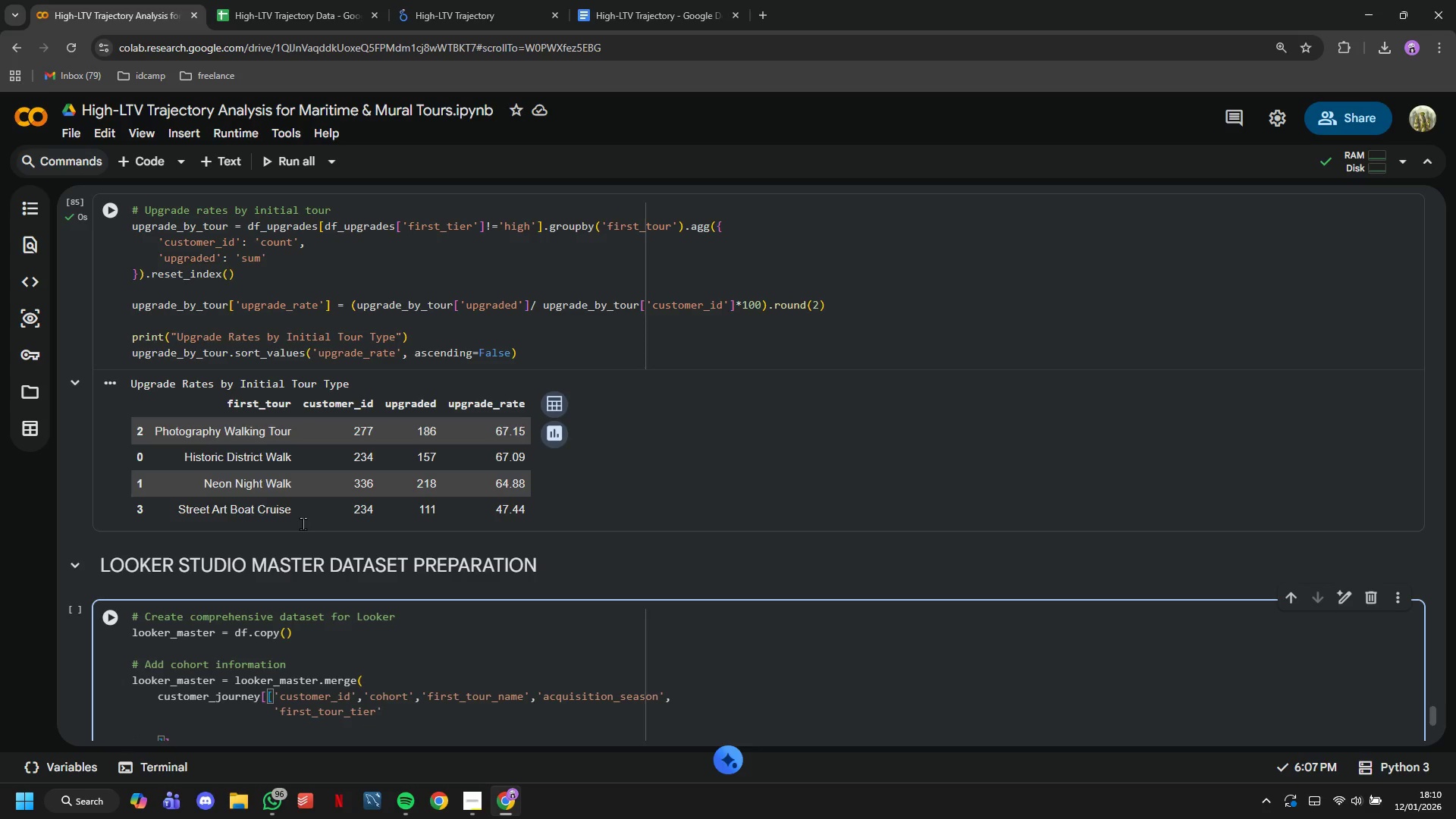 
type(,'first_booking_date)
 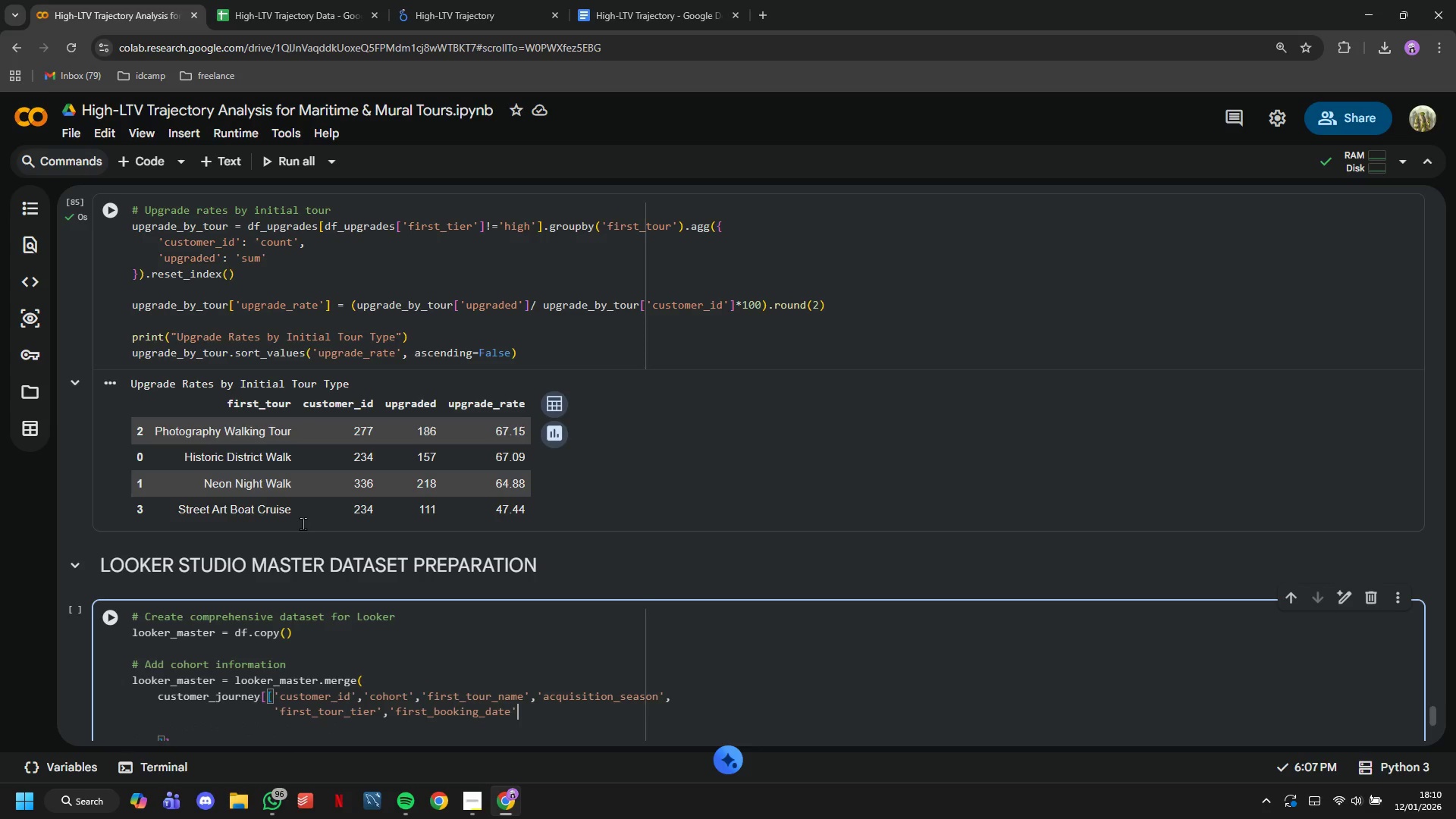 
 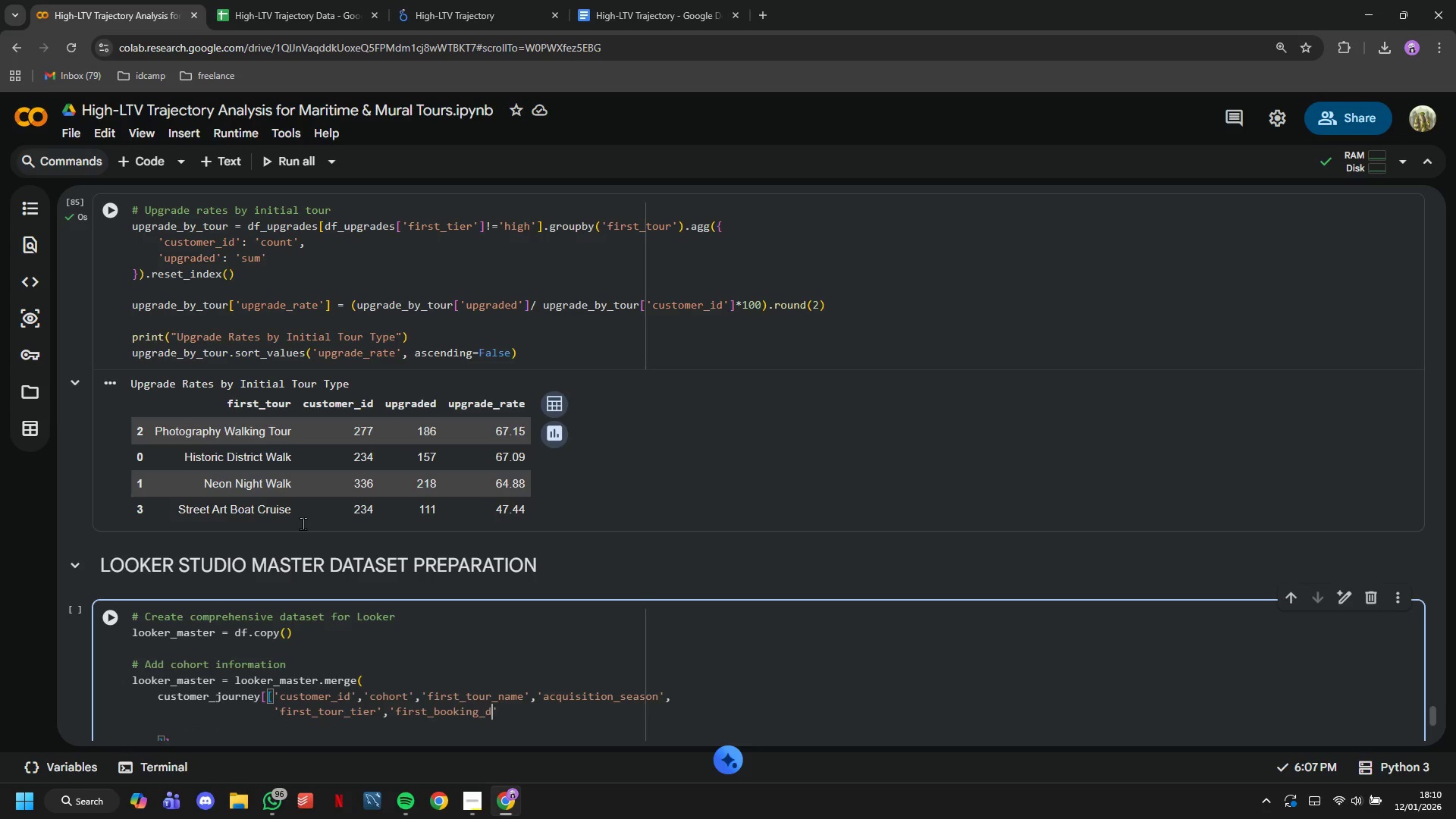 
key(ArrowRight)
 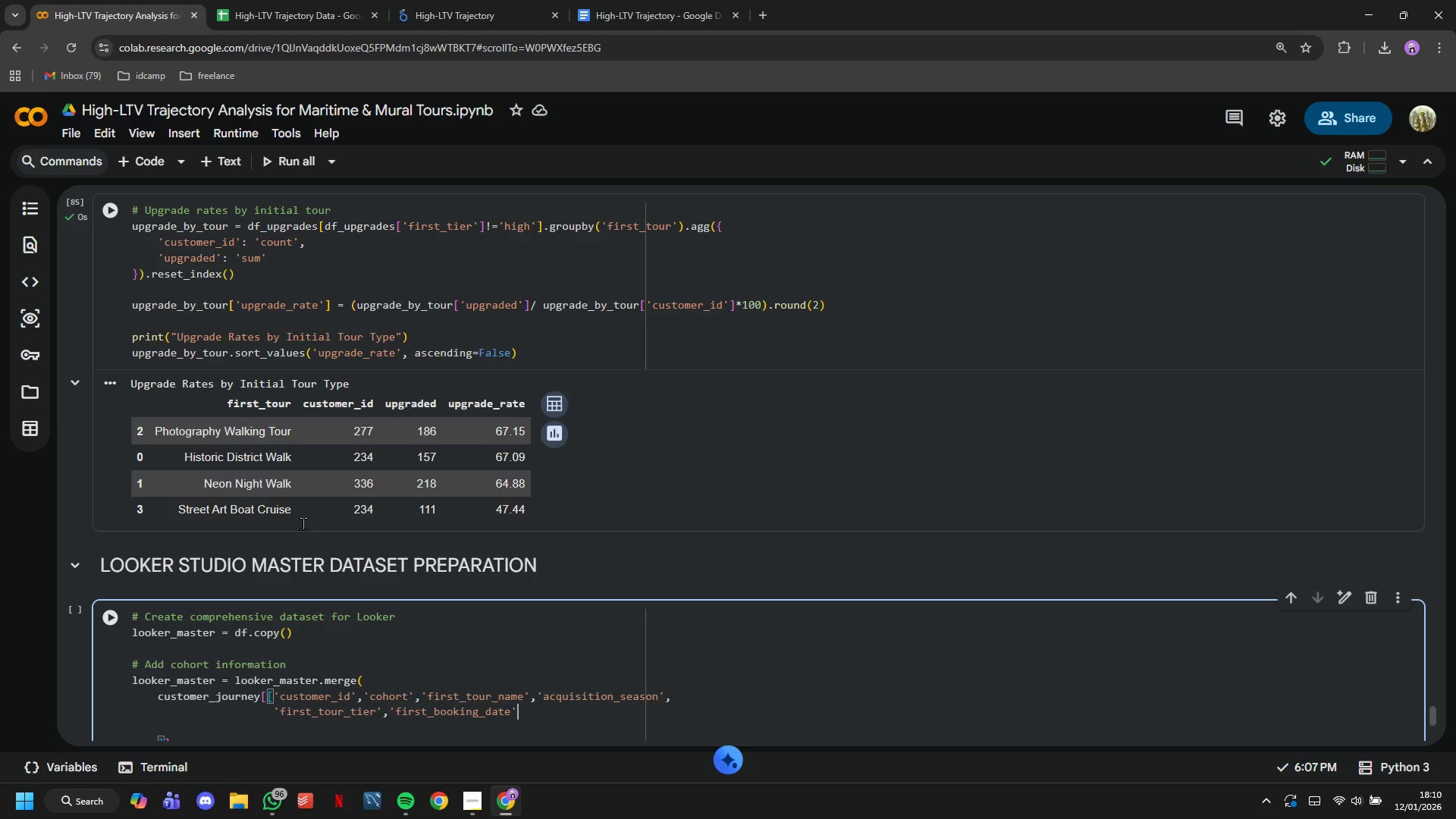 
type(,'ttoal_ltv)
 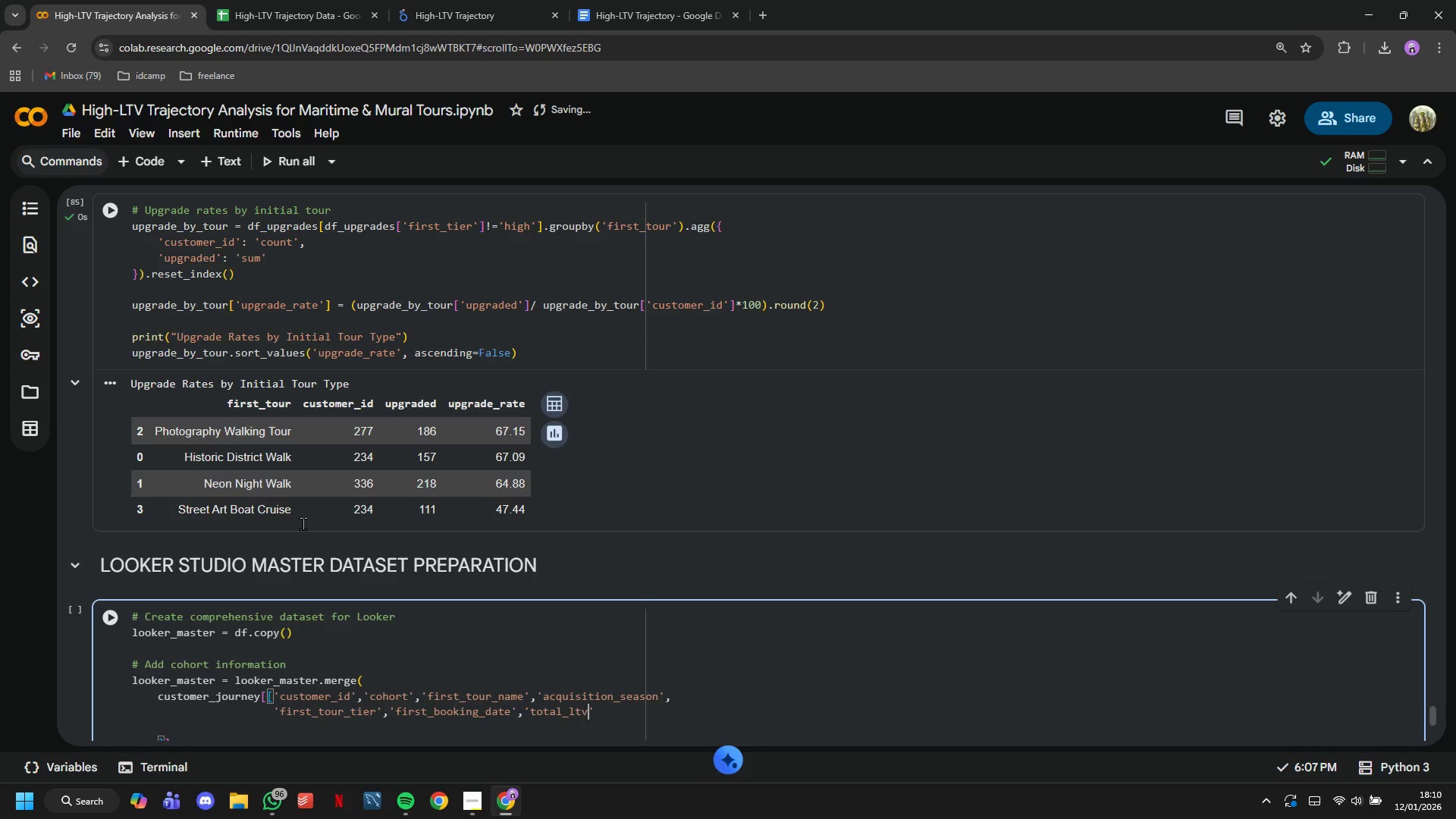 
key(ArrowRight)
 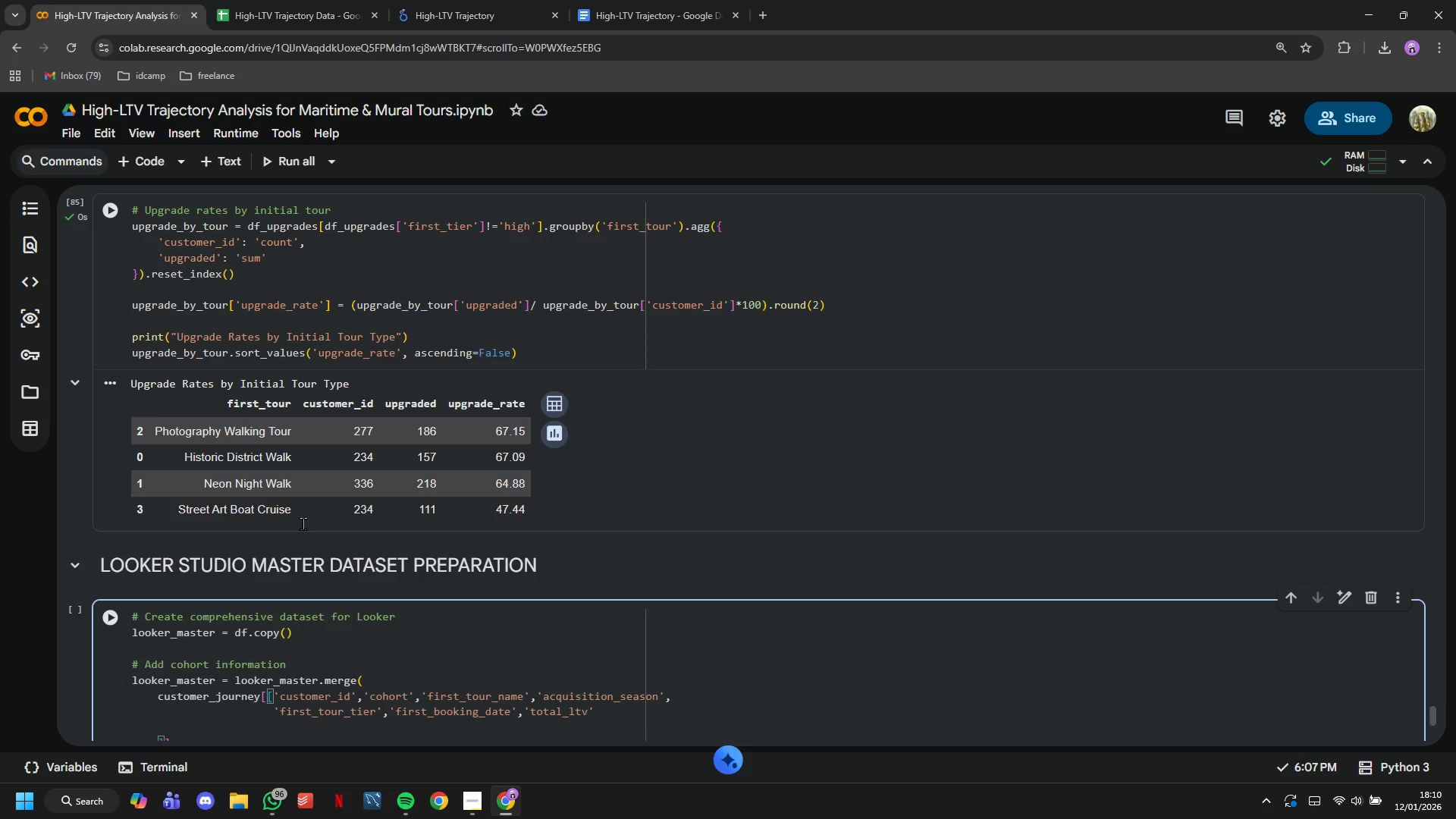 
key(Comma)
 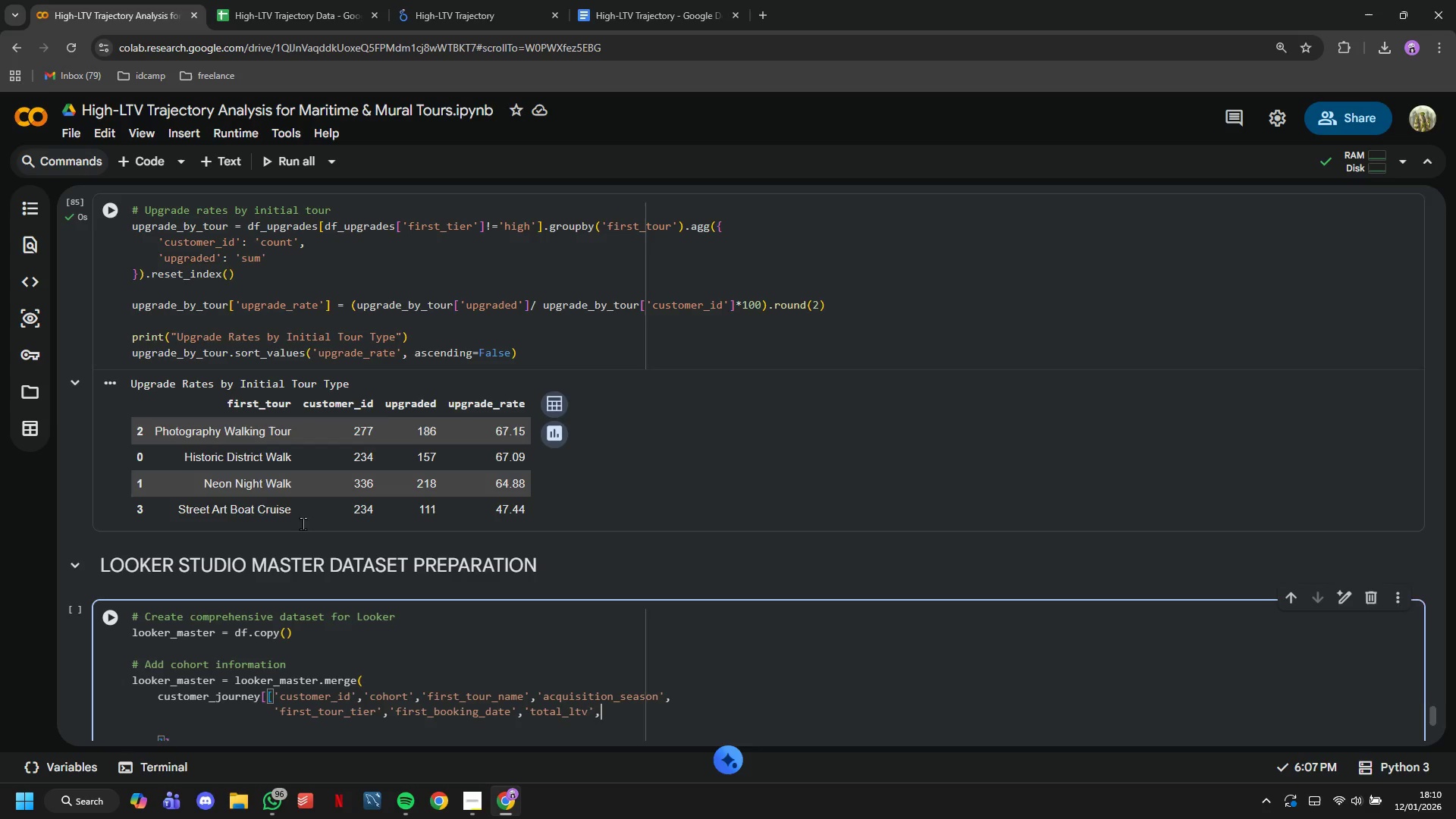 
key(Enter)
 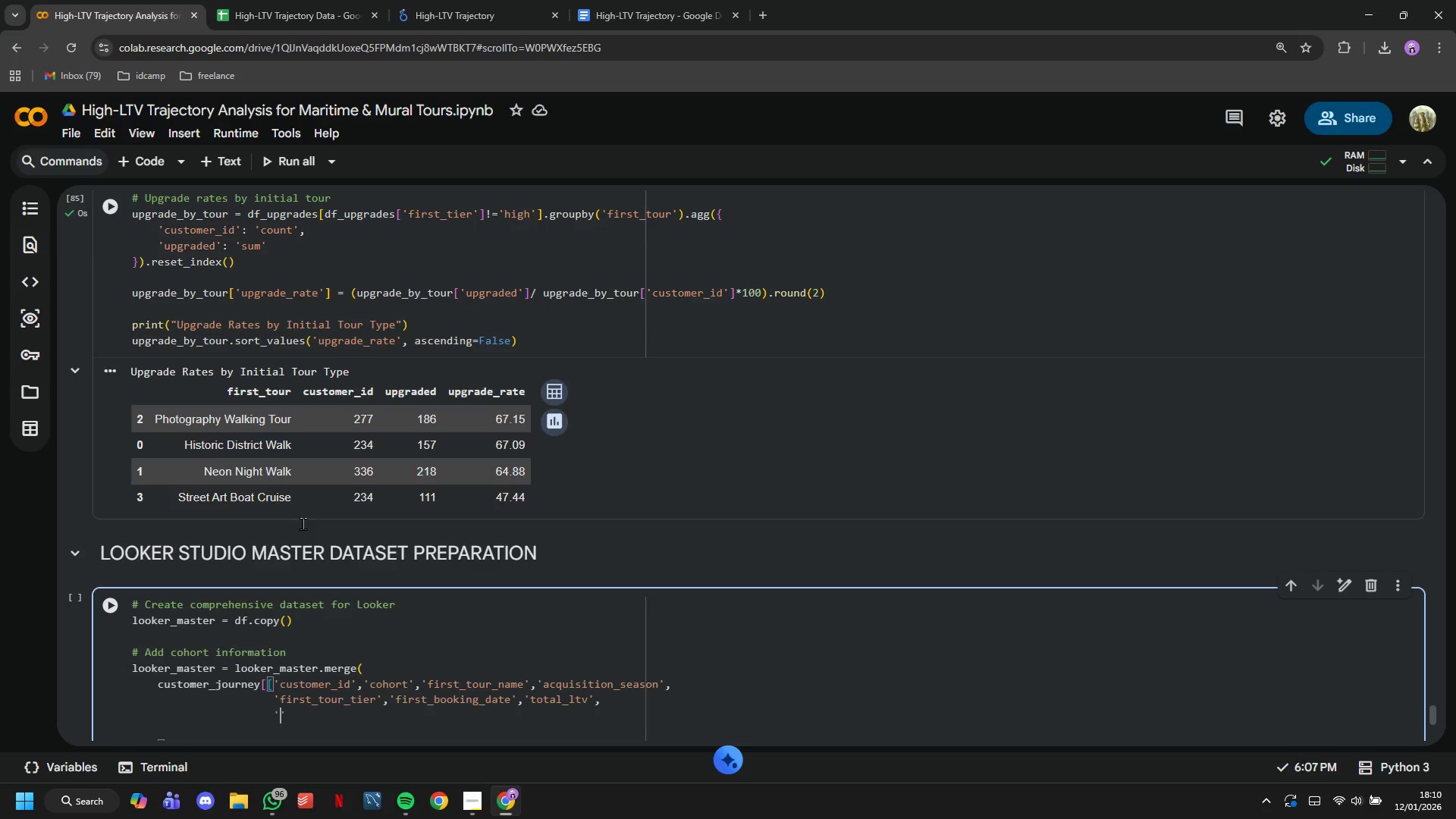 
type('total_bookings)
 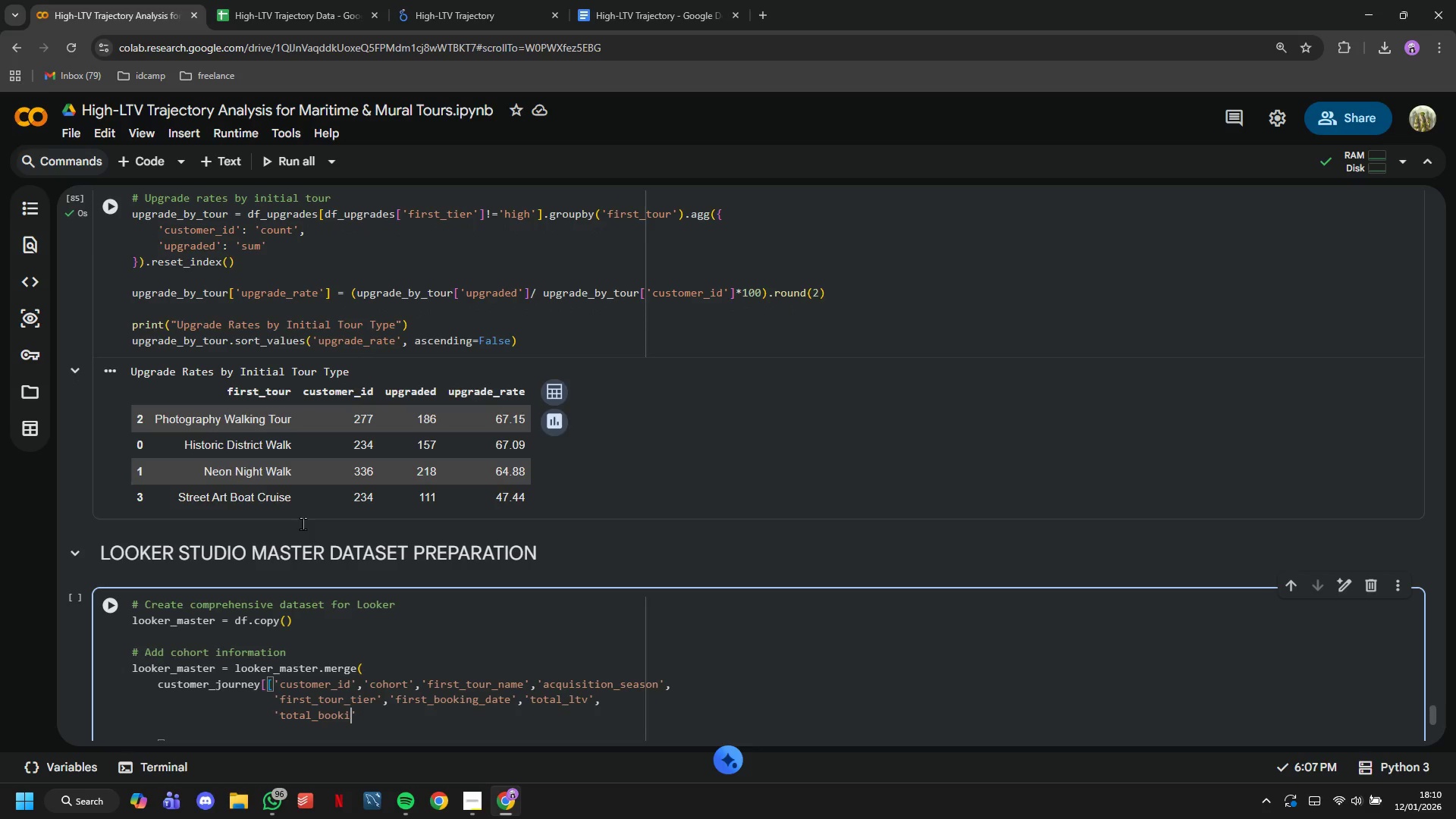 
key(ArrowRight)
 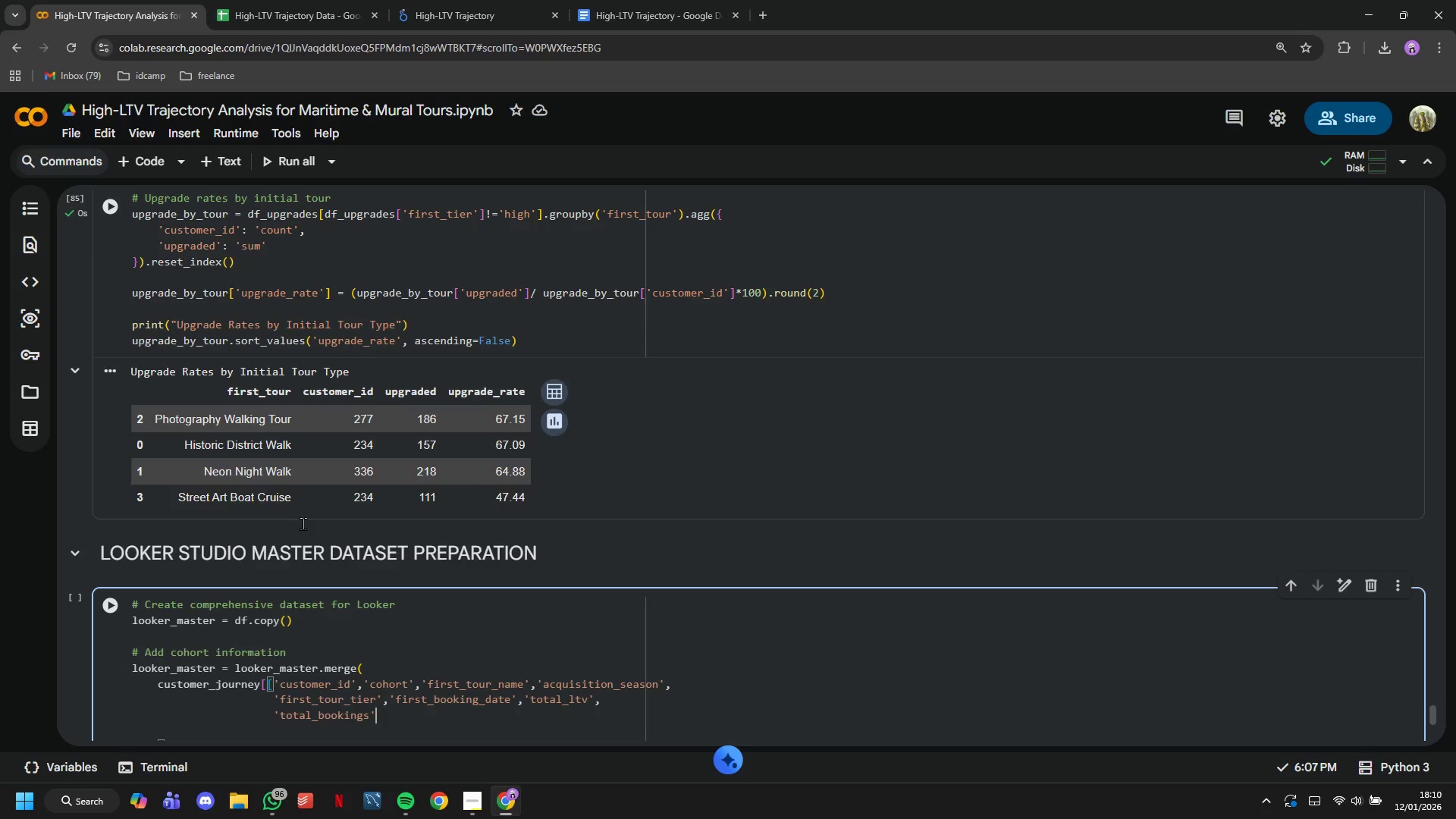 
type(, 'avg_days_between_bookings)
 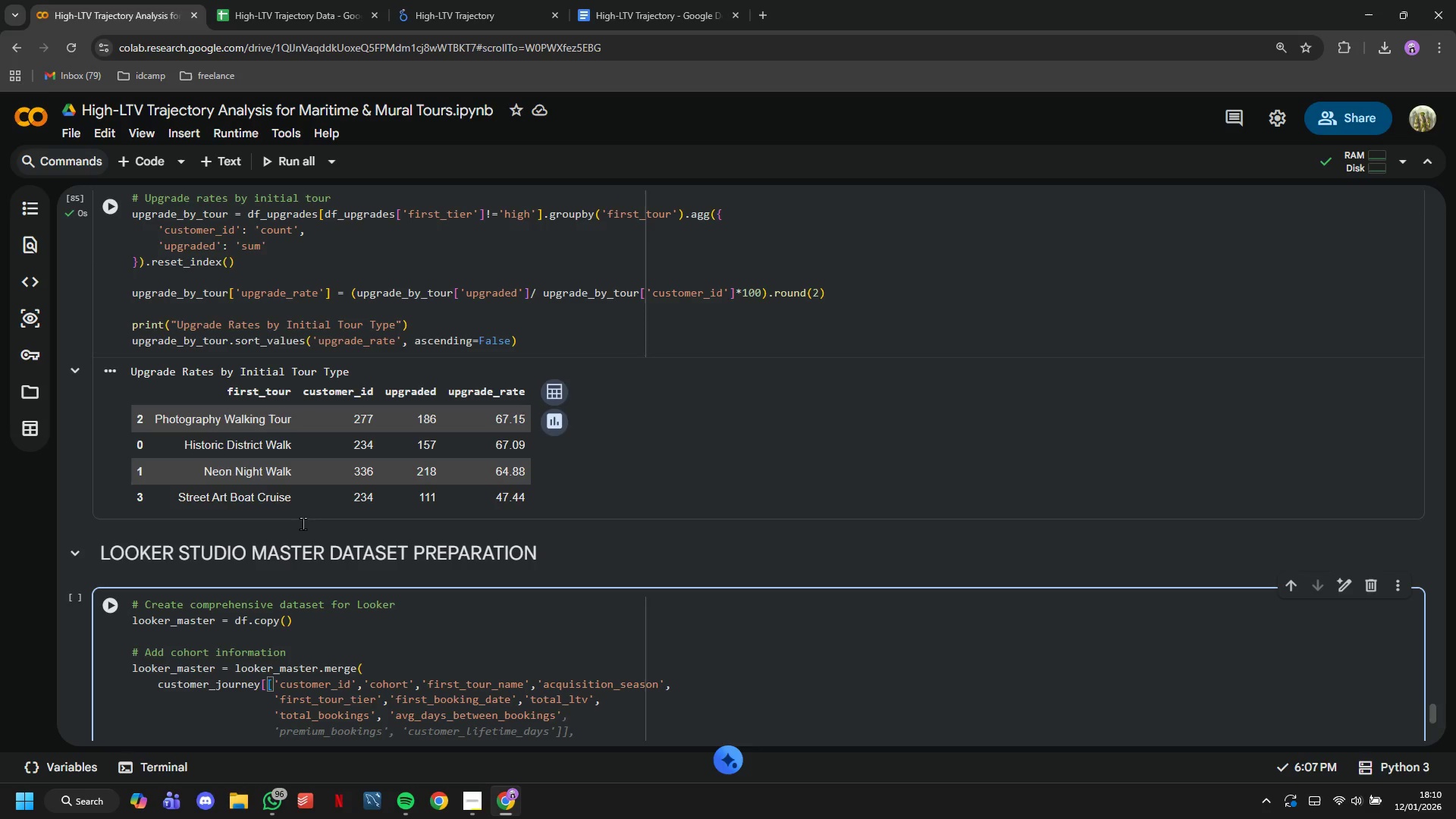 
key(ArrowRight)
 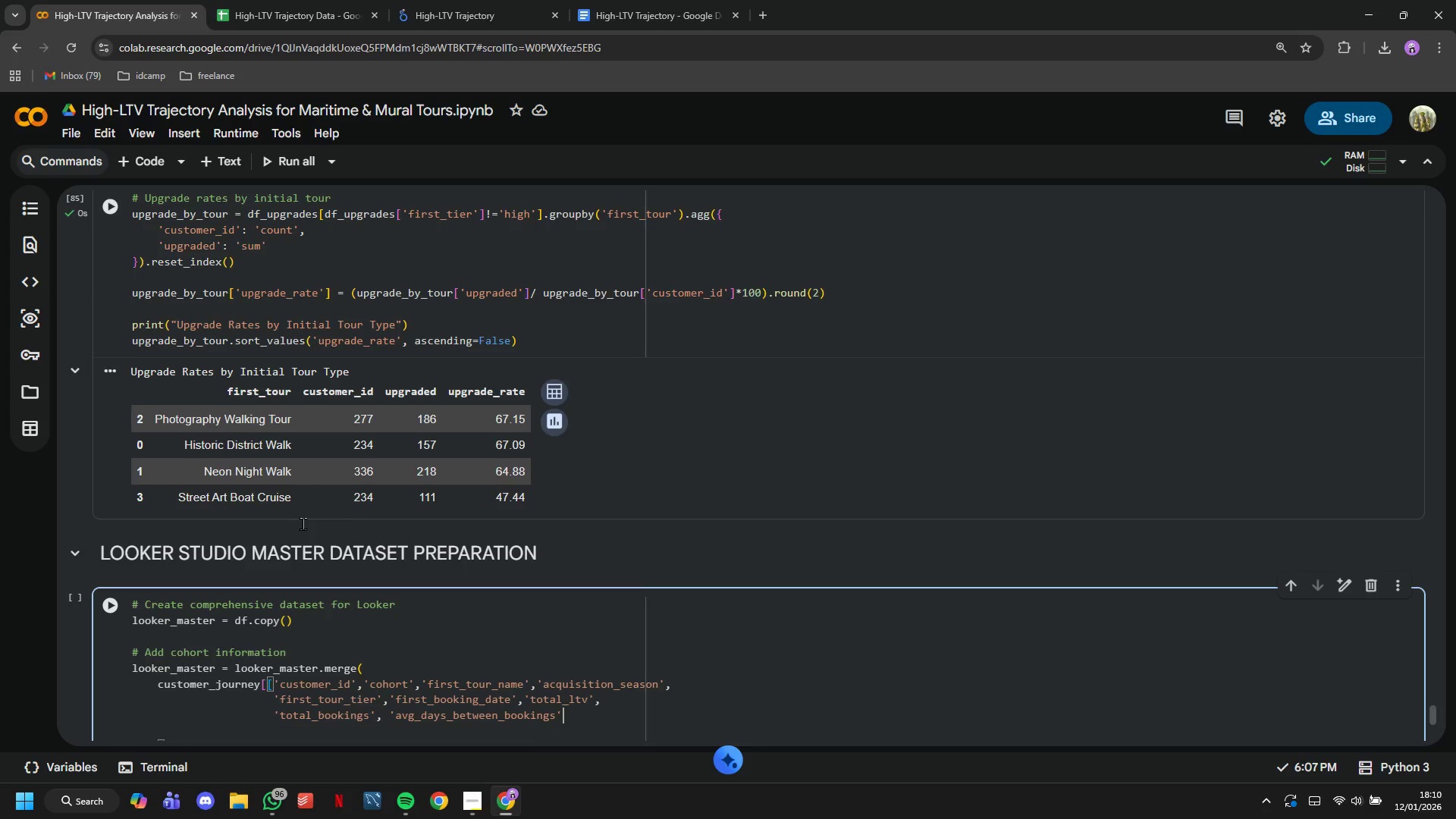 
key(ArrowRight)
 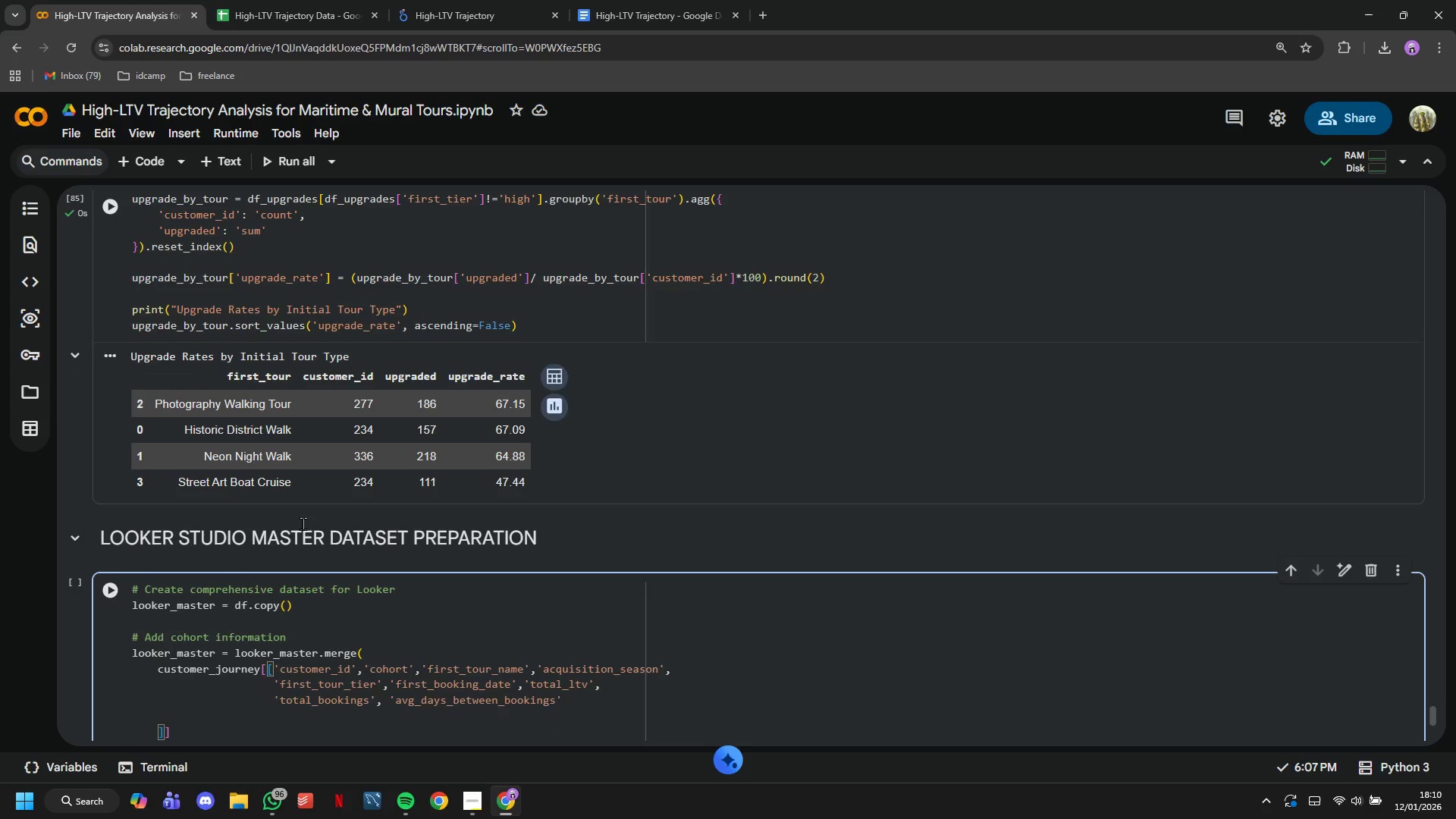 
key(ArrowDown)
 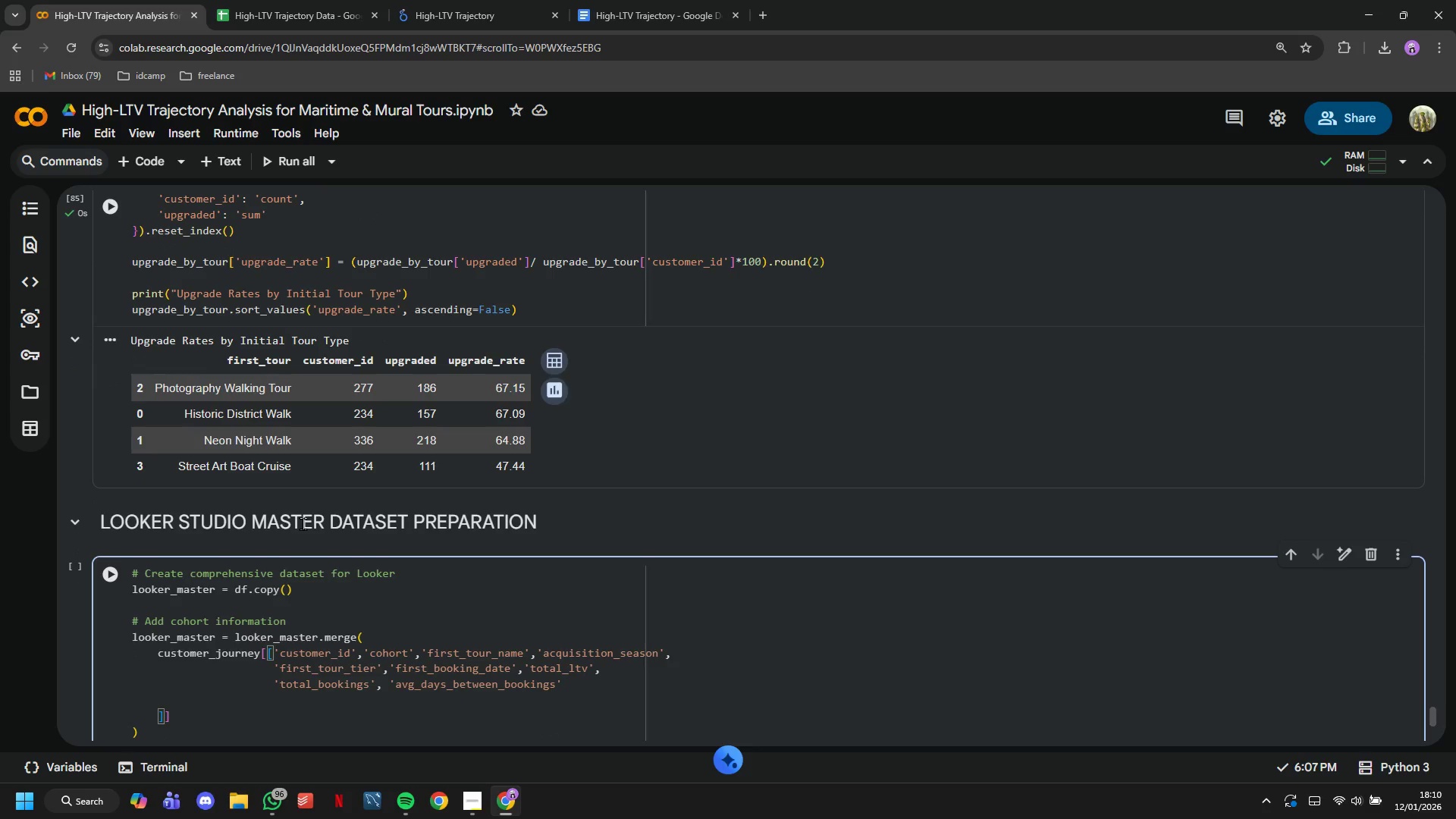 
key(Backspace)
 